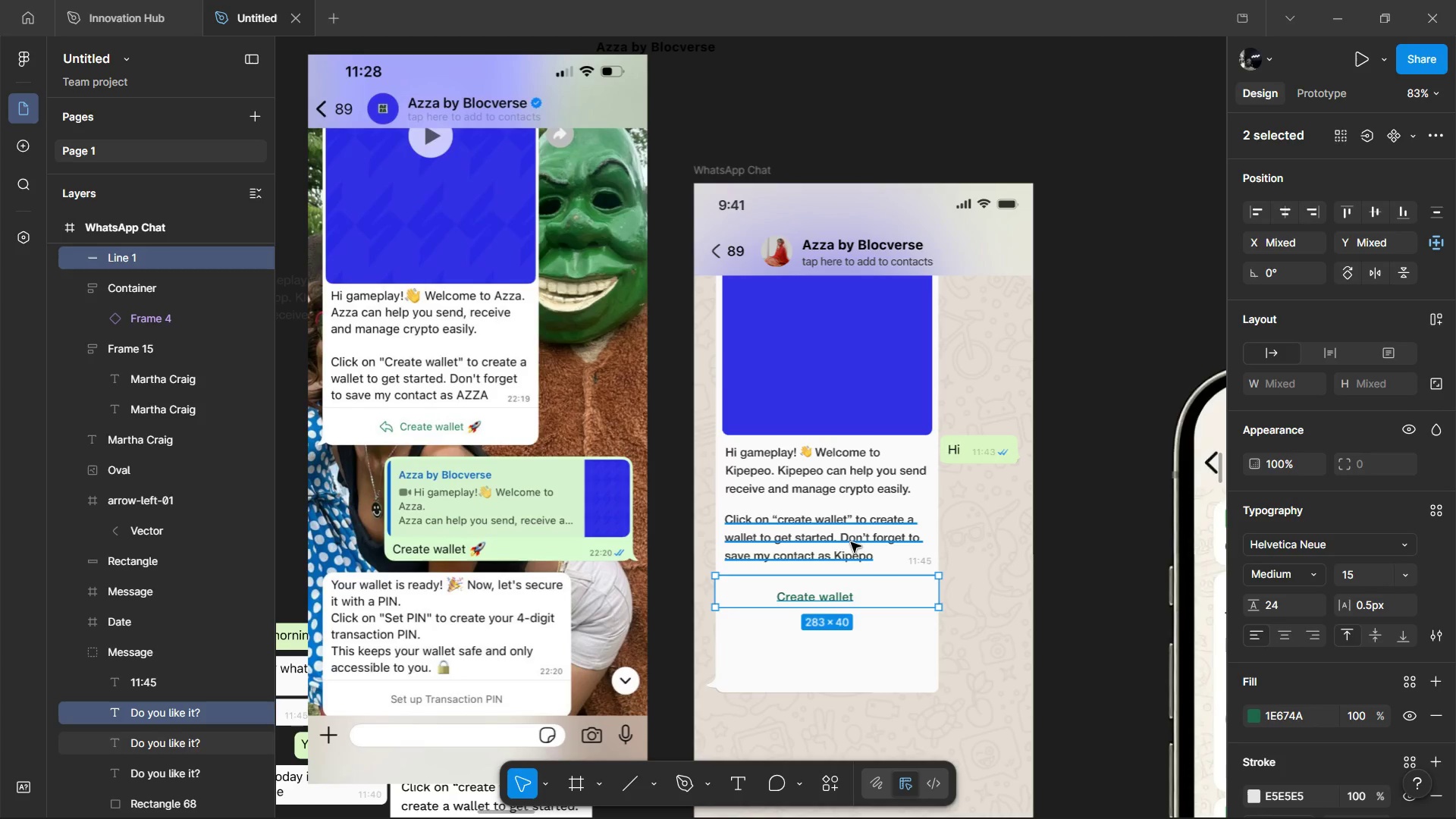 
left_click([851, 542])
 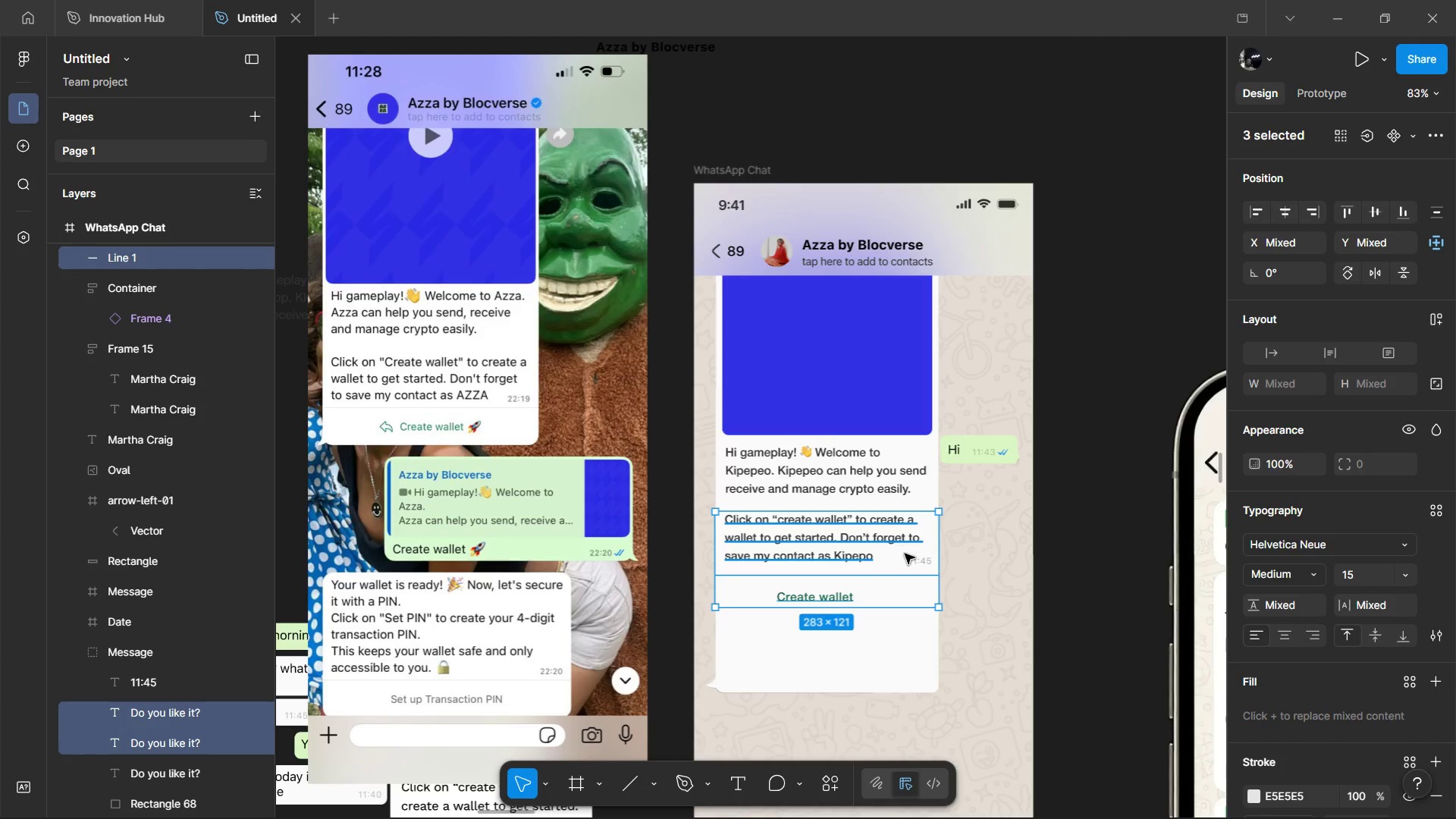 
hold_key(key=ShiftLeft, duration=1.5)
left_click([923, 560])
 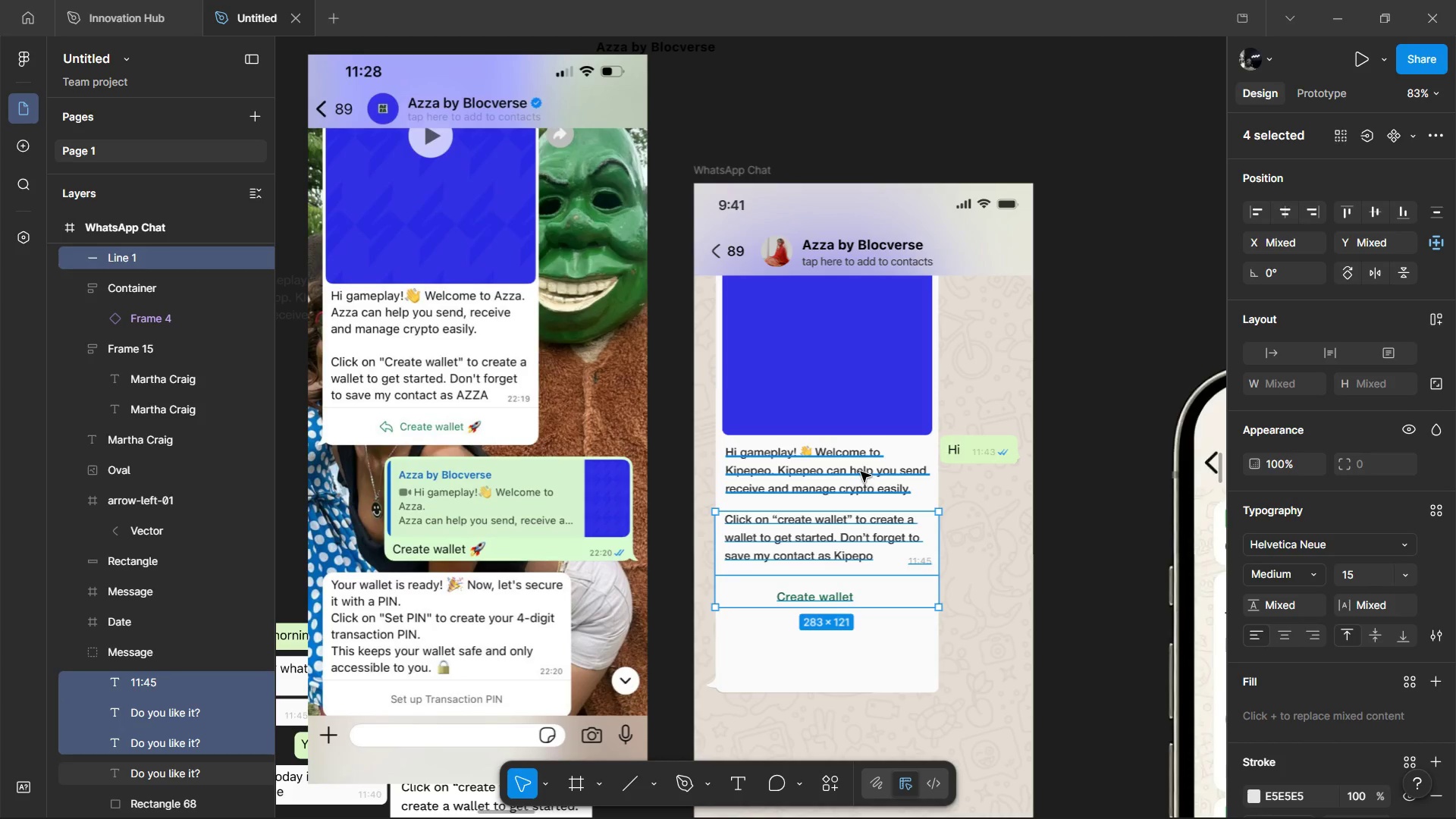 
left_click([861, 472])
 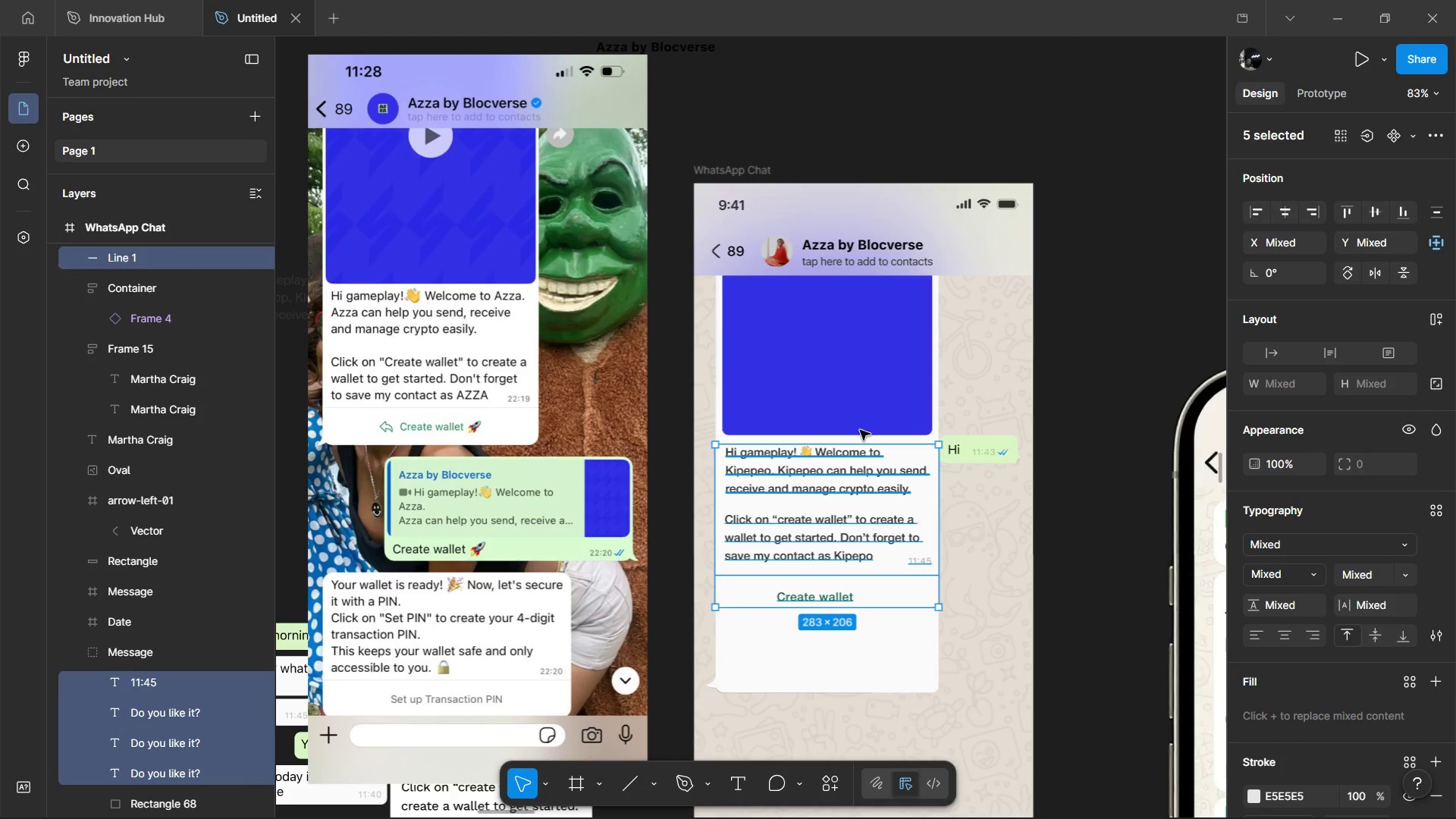 
key(Shift+ShiftLeft)
 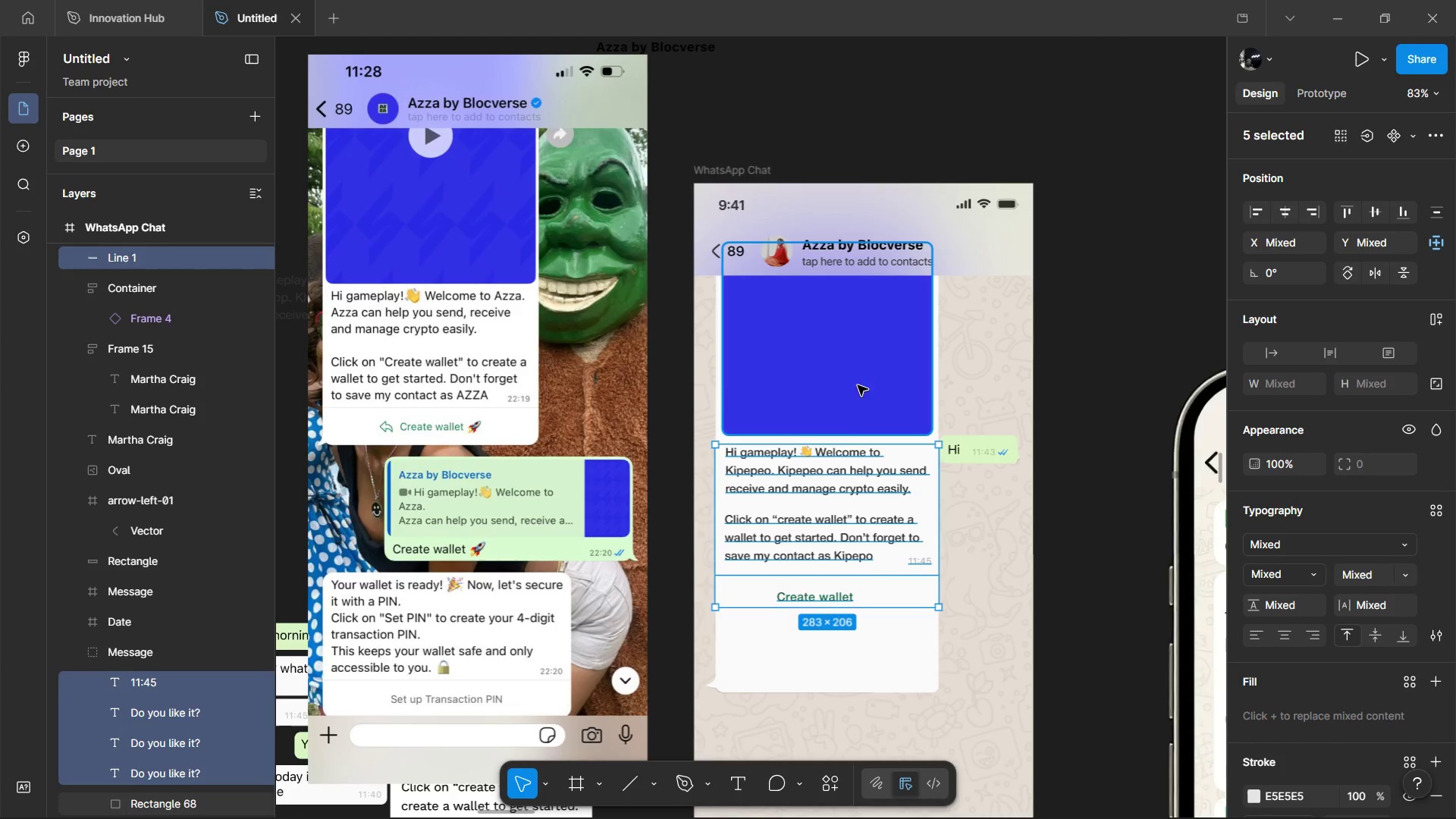 
hold_key(key=AltLeft, duration=0.45)
 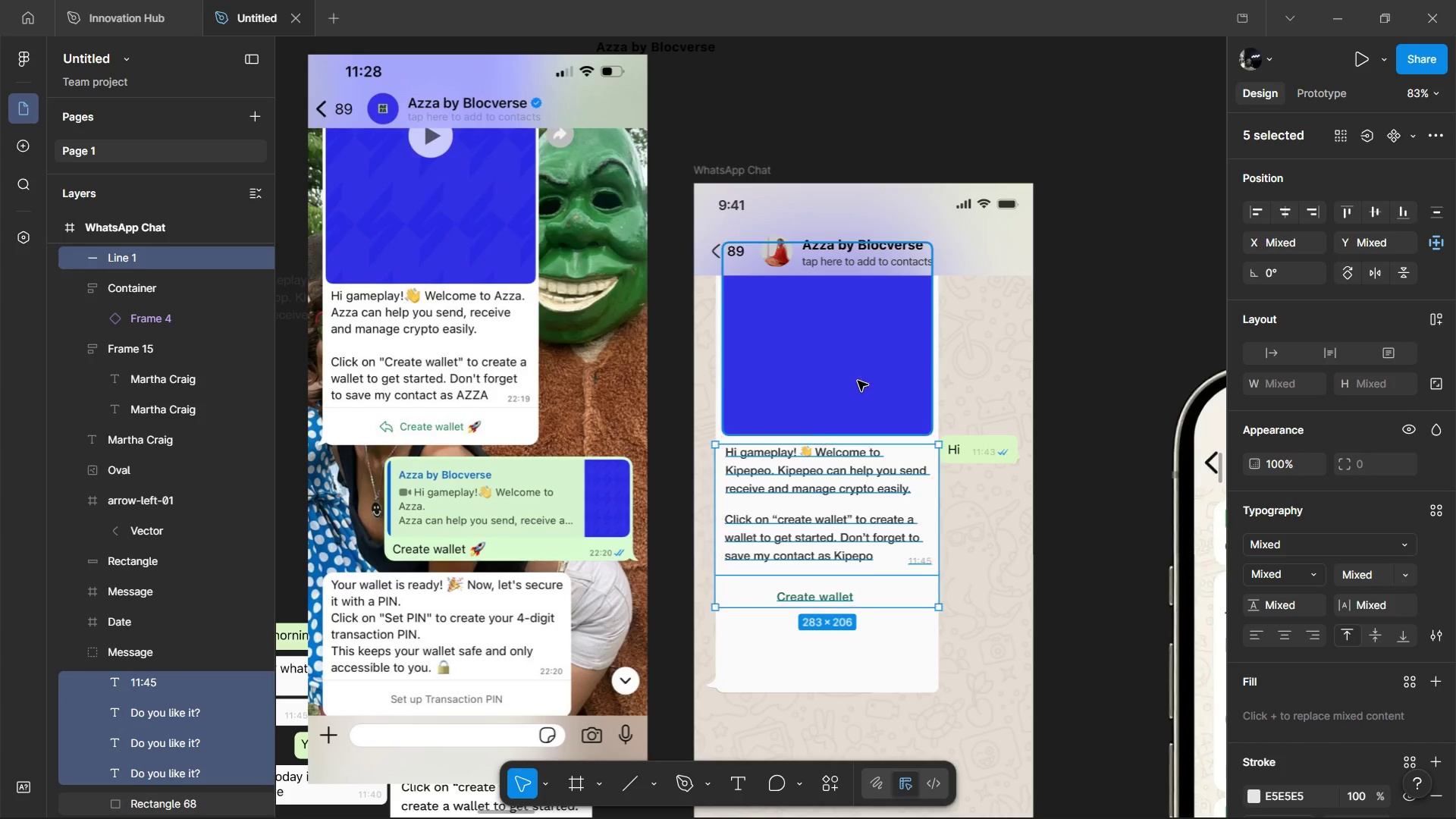 
hold_key(key=ShiftLeft, duration=0.84)
left_click([858, 381])
 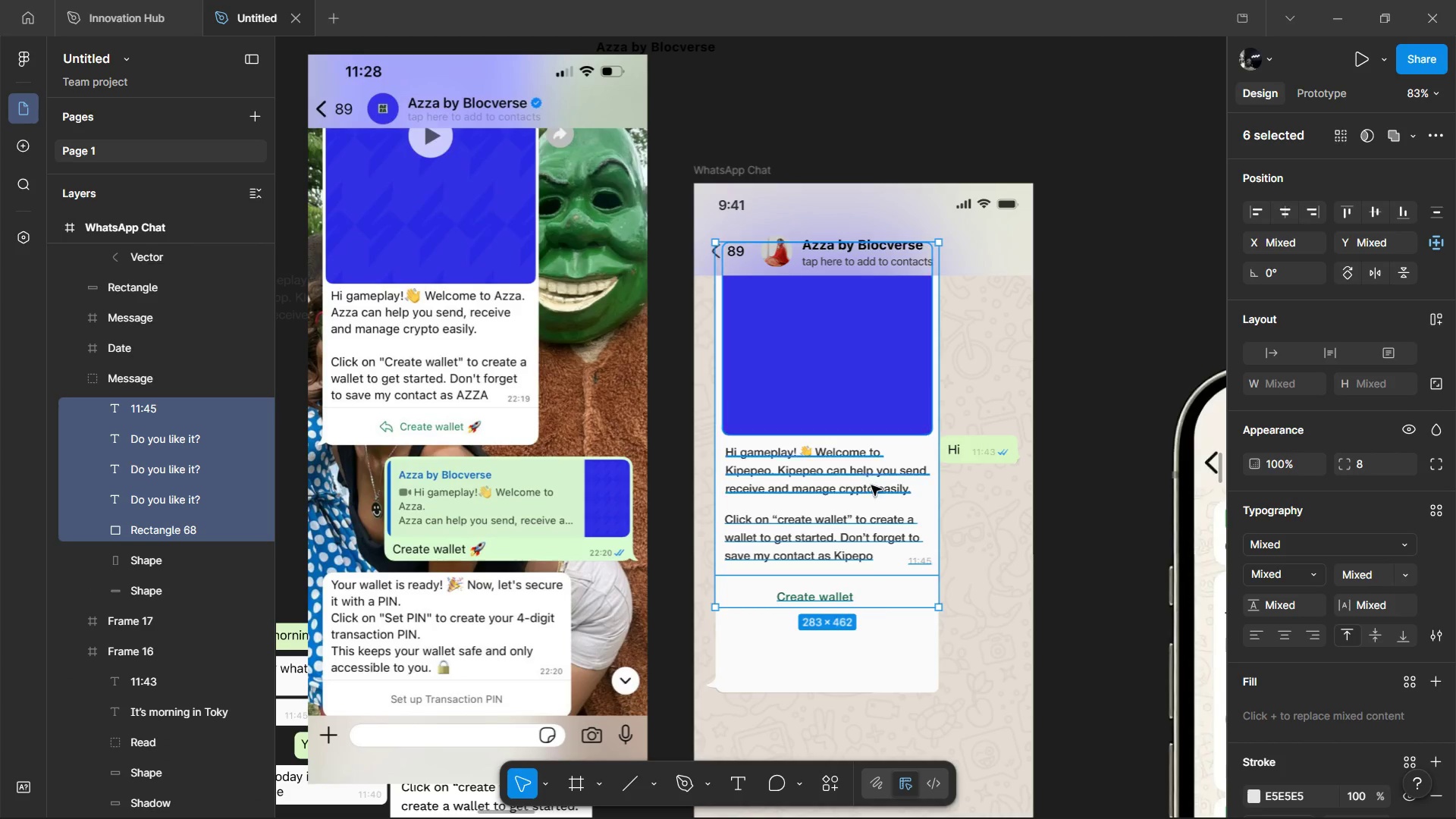 
key(Alt+Shift+ArrowDown)
 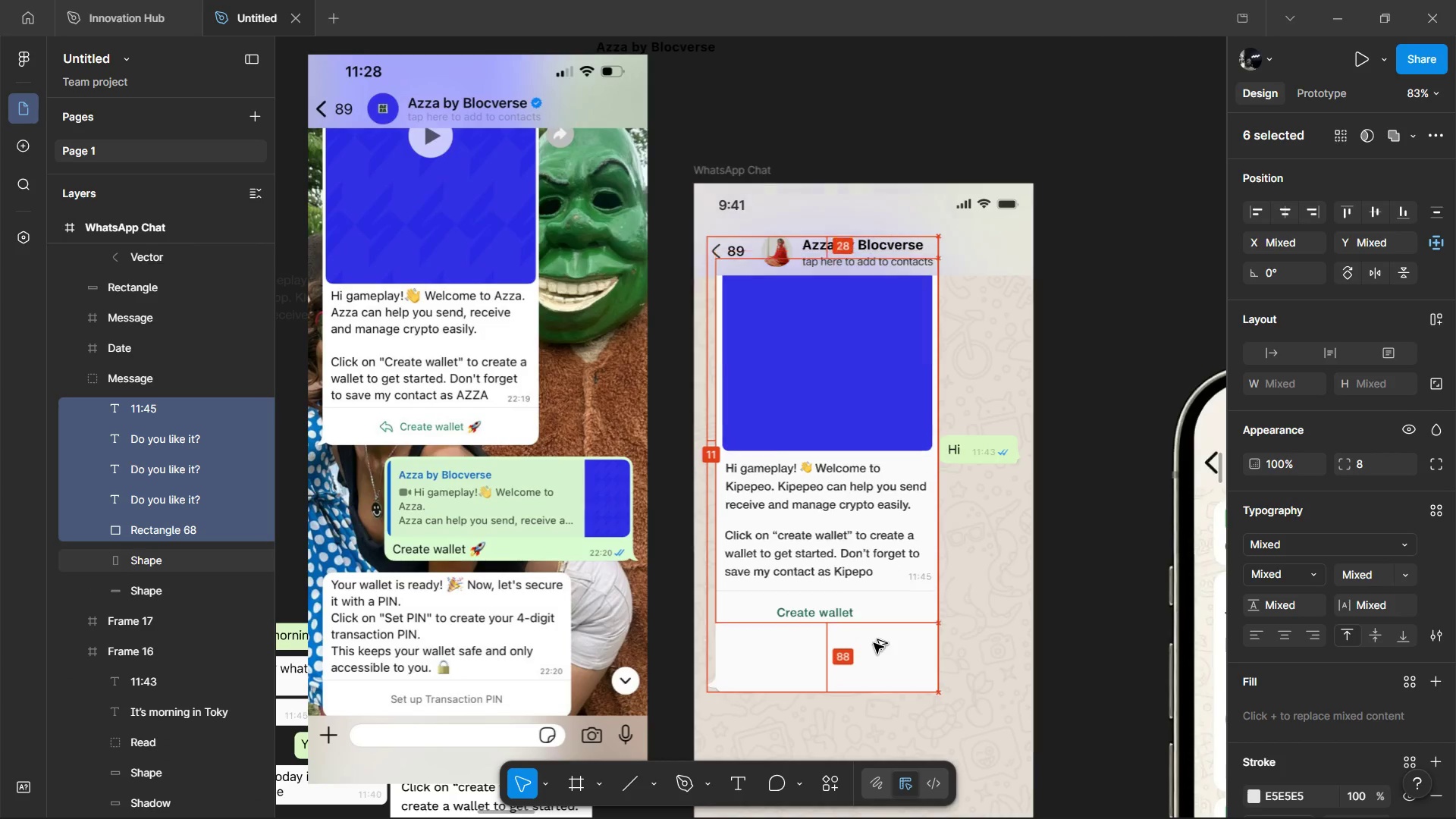 
key(Alt+Shift+ArrowDown)
 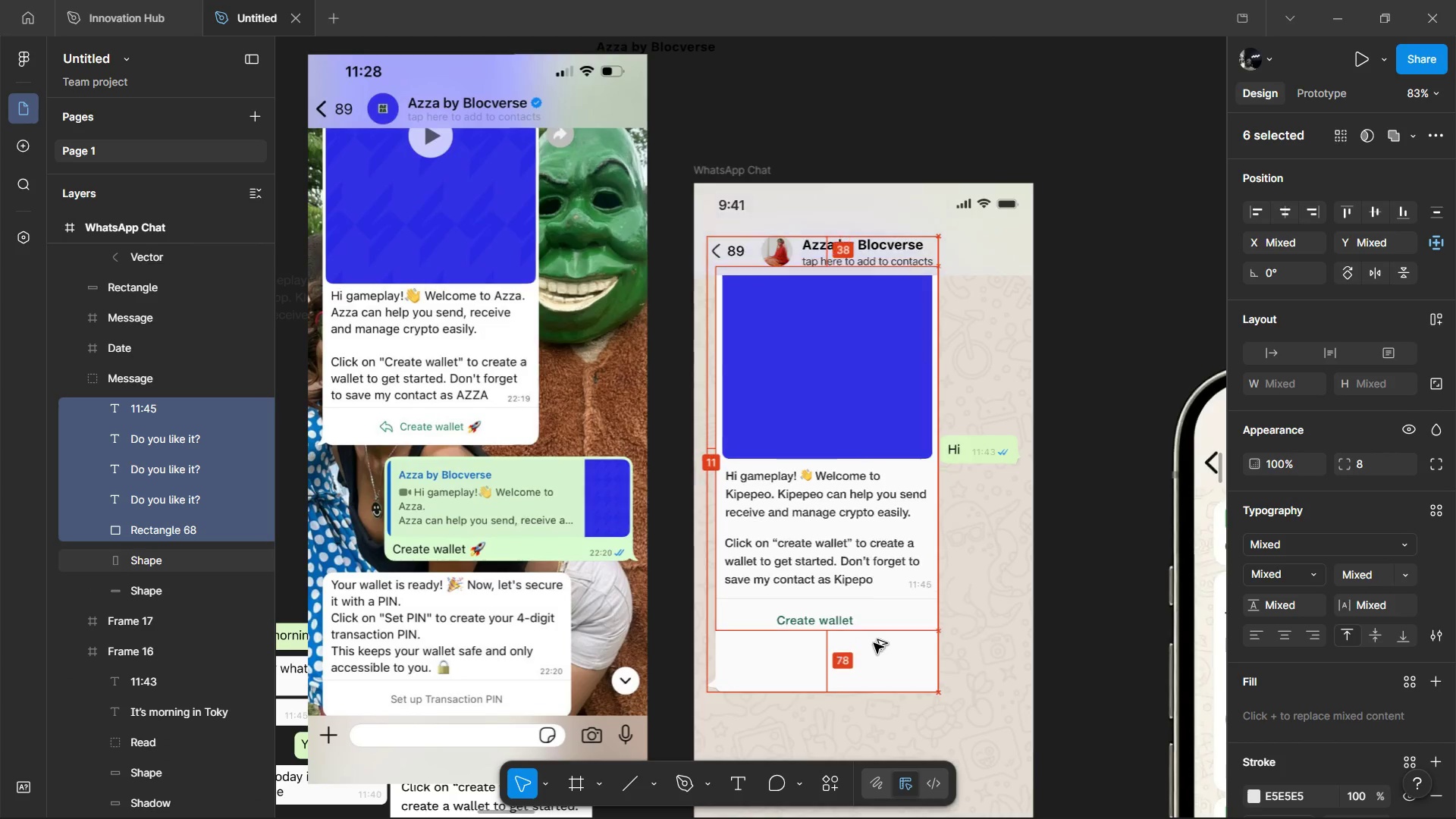 
key(Alt+Shift+ArrowDown)
 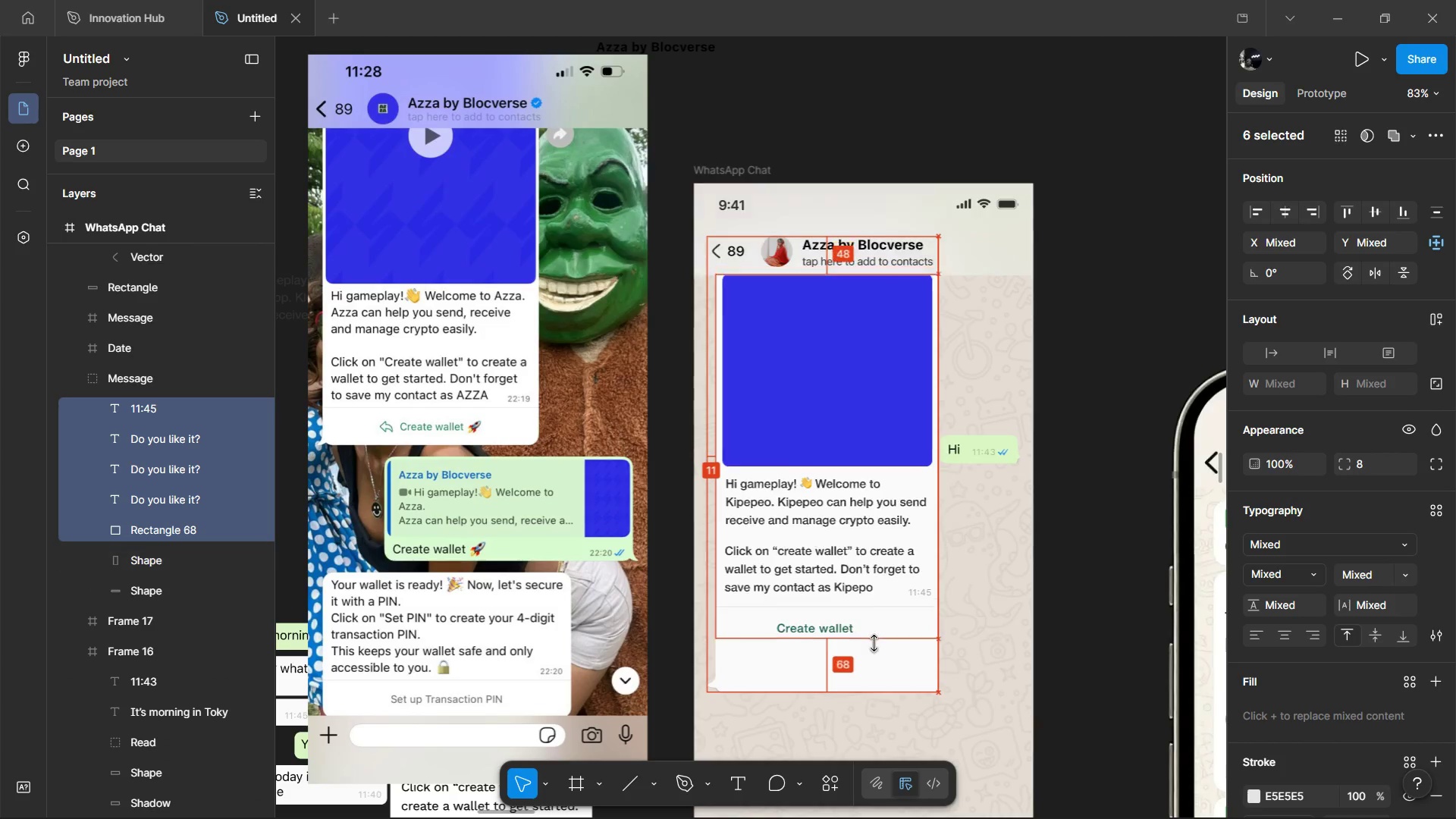 
key(Alt+Shift+ArrowDown)
 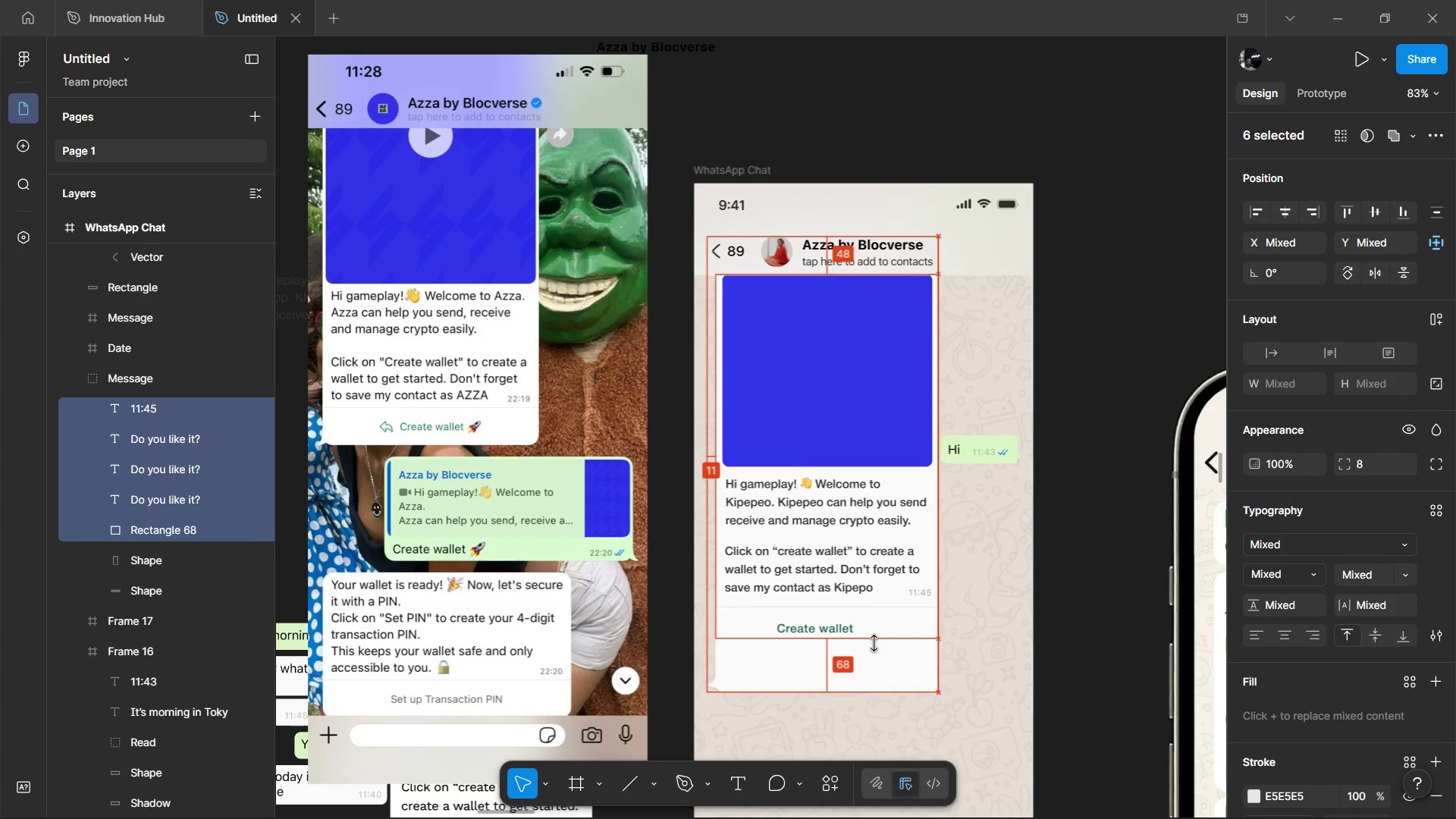 
key(Alt+Shift+ArrowDown)
 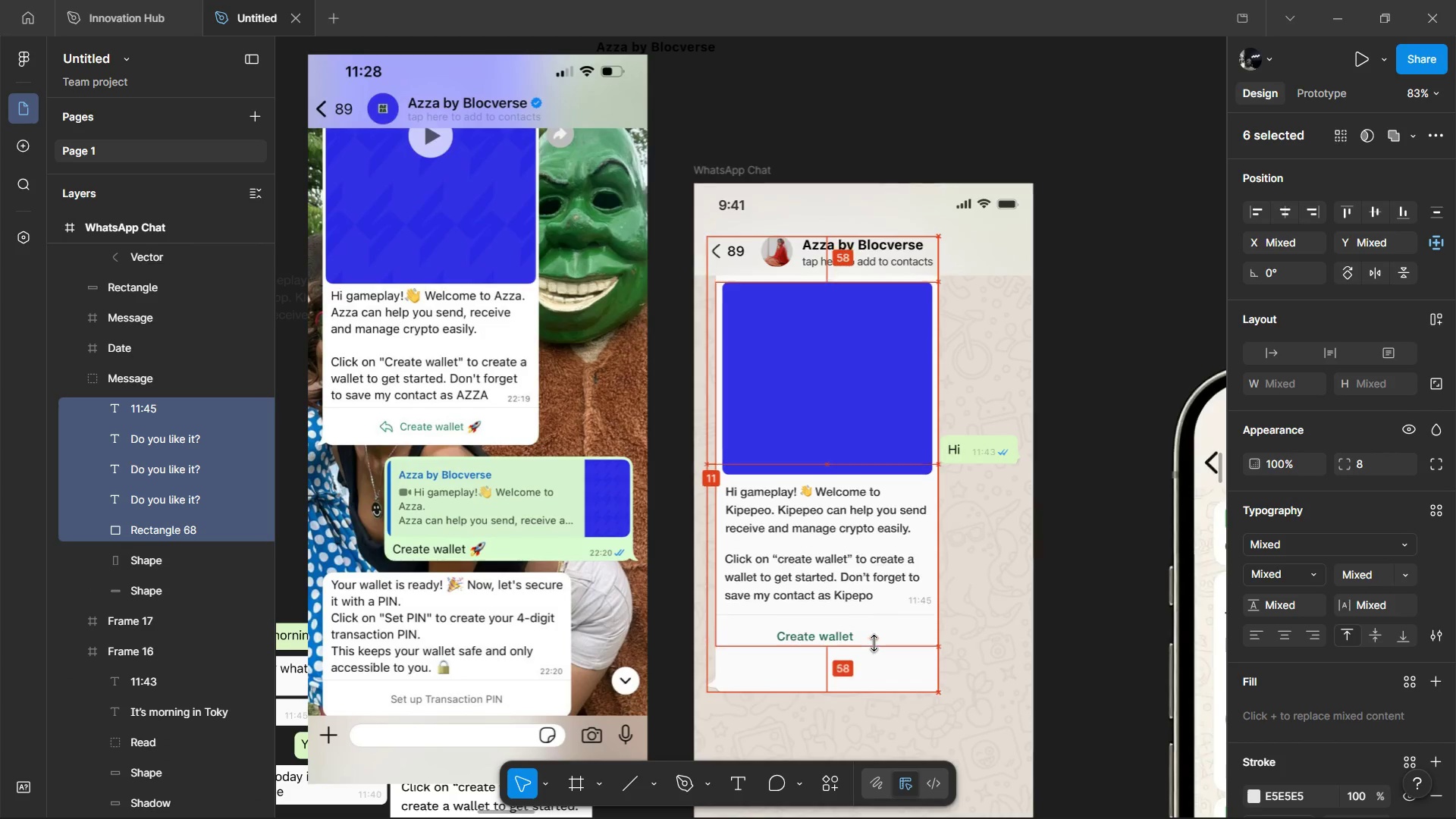 
key(Alt+Shift+ArrowDown)
 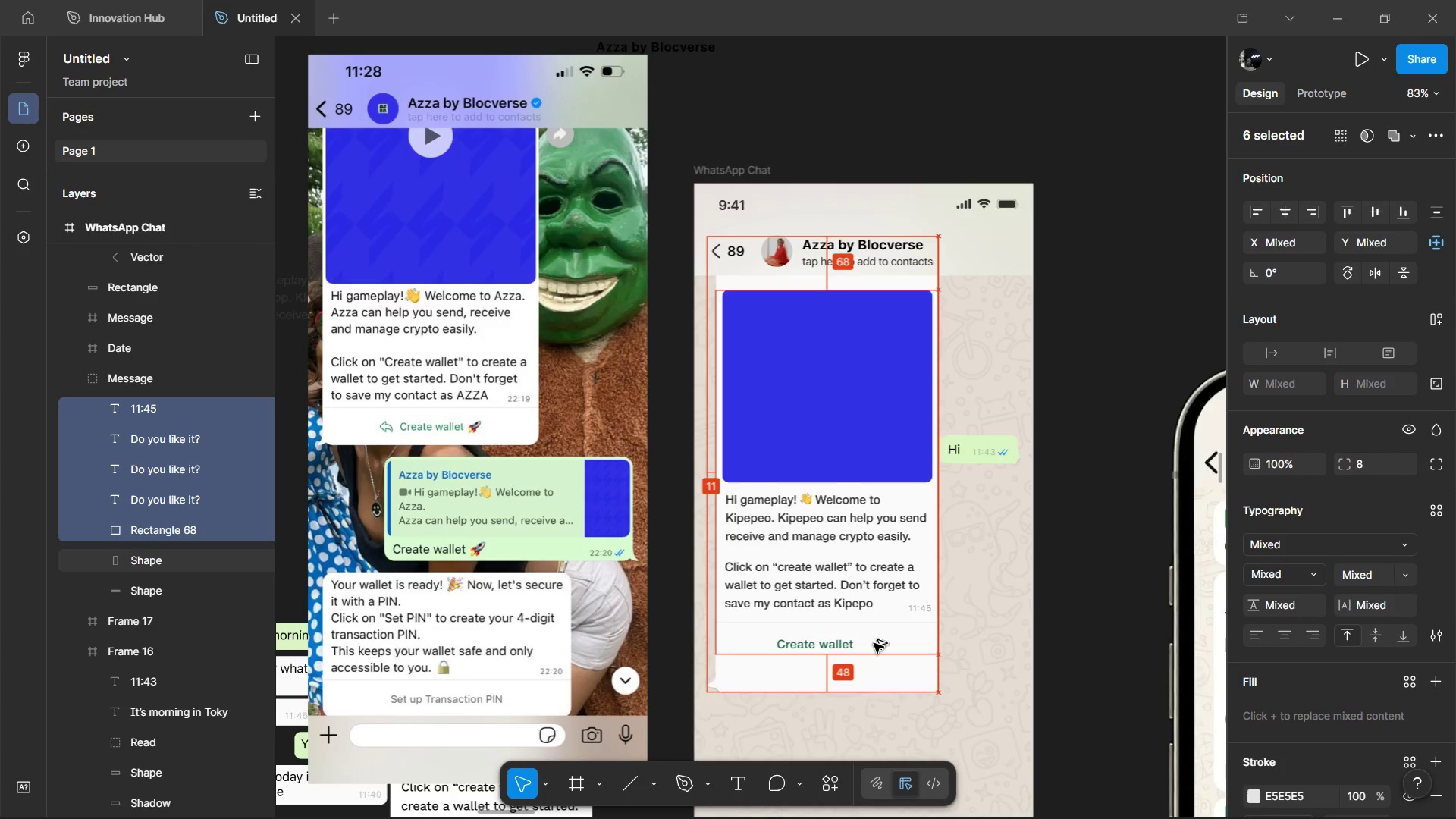 
key(Alt+Shift+ArrowDown)
 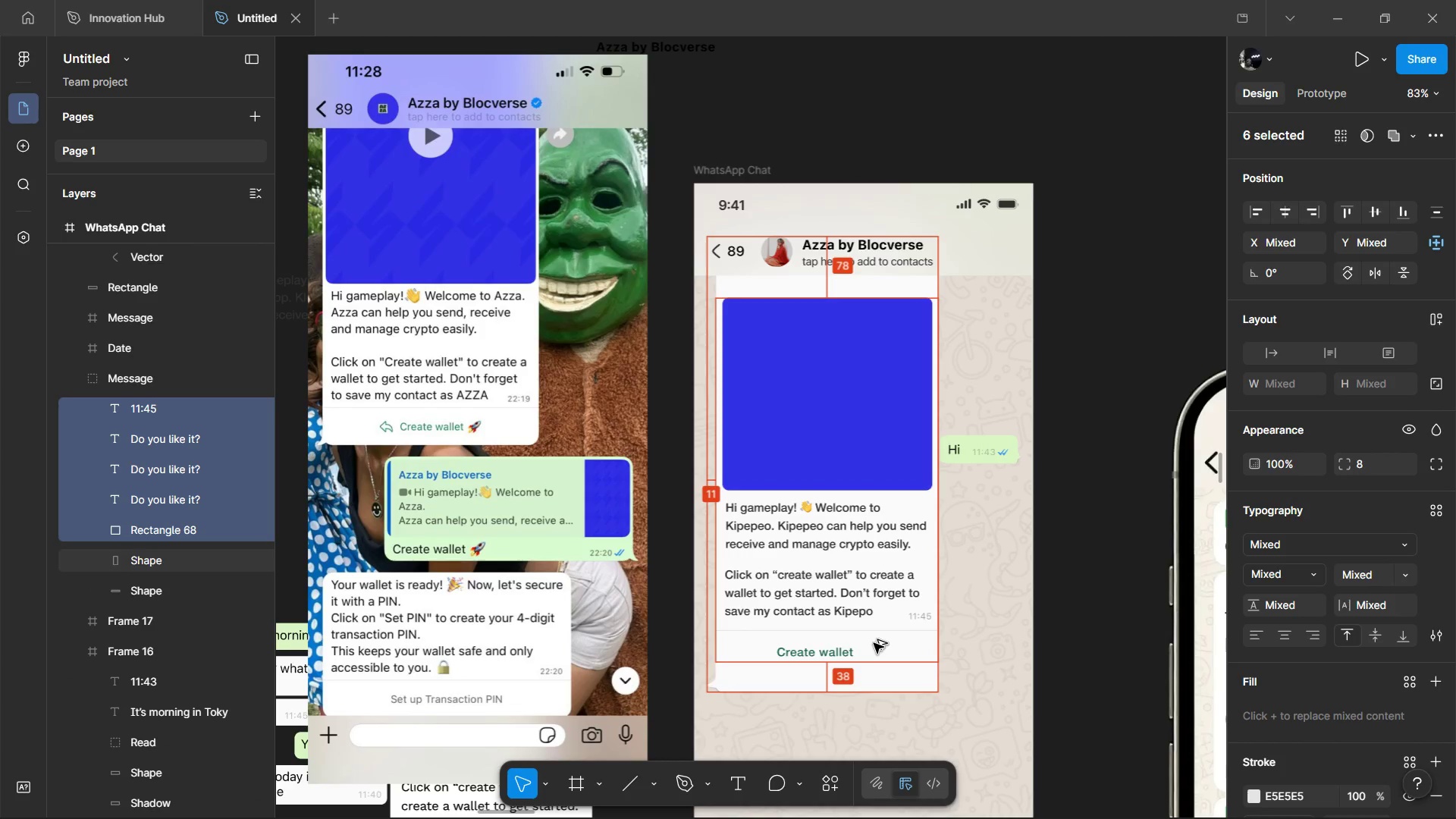 
key(Alt+Shift+ArrowDown)
 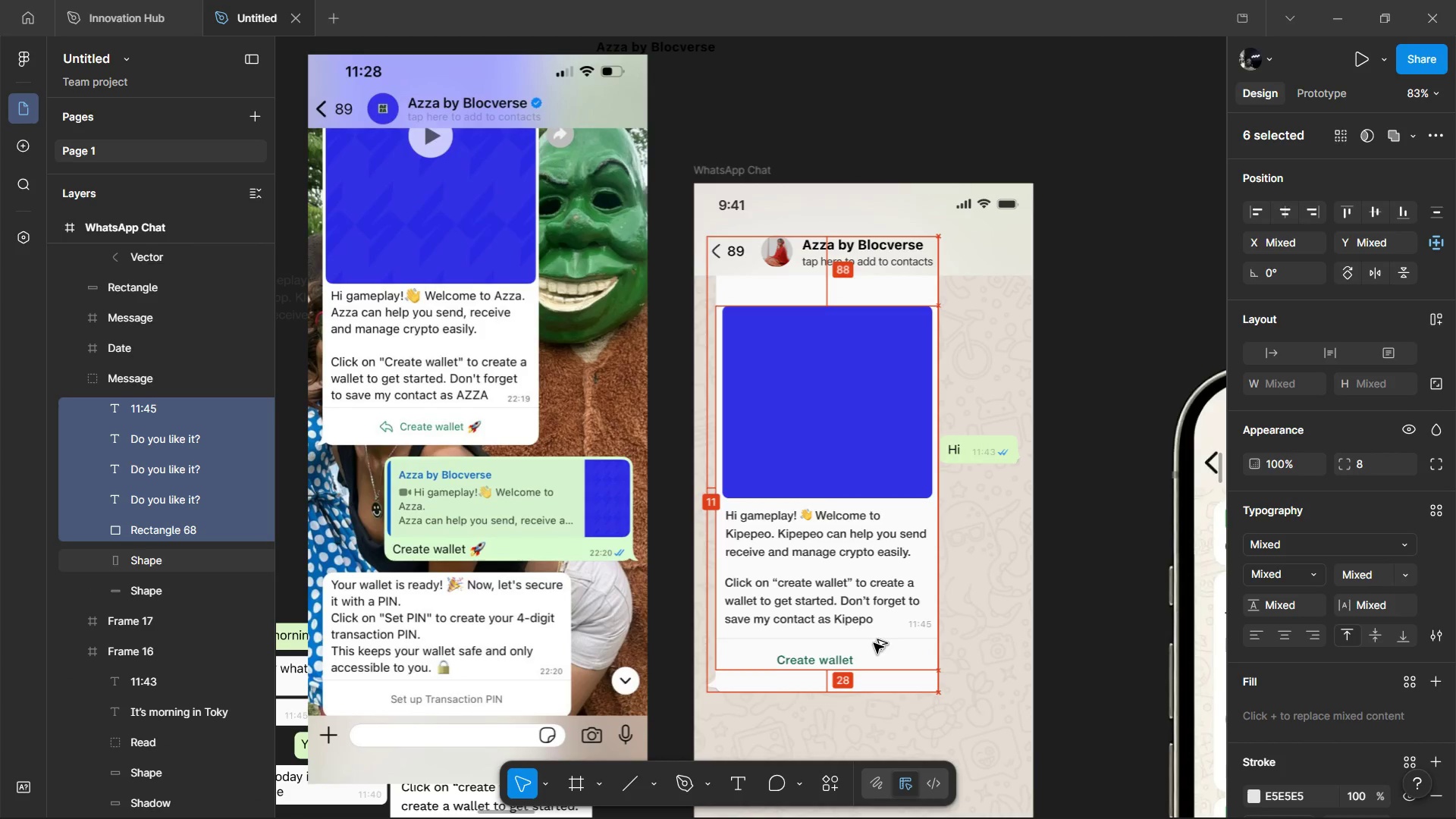 
key(Alt+Shift+ArrowDown)
 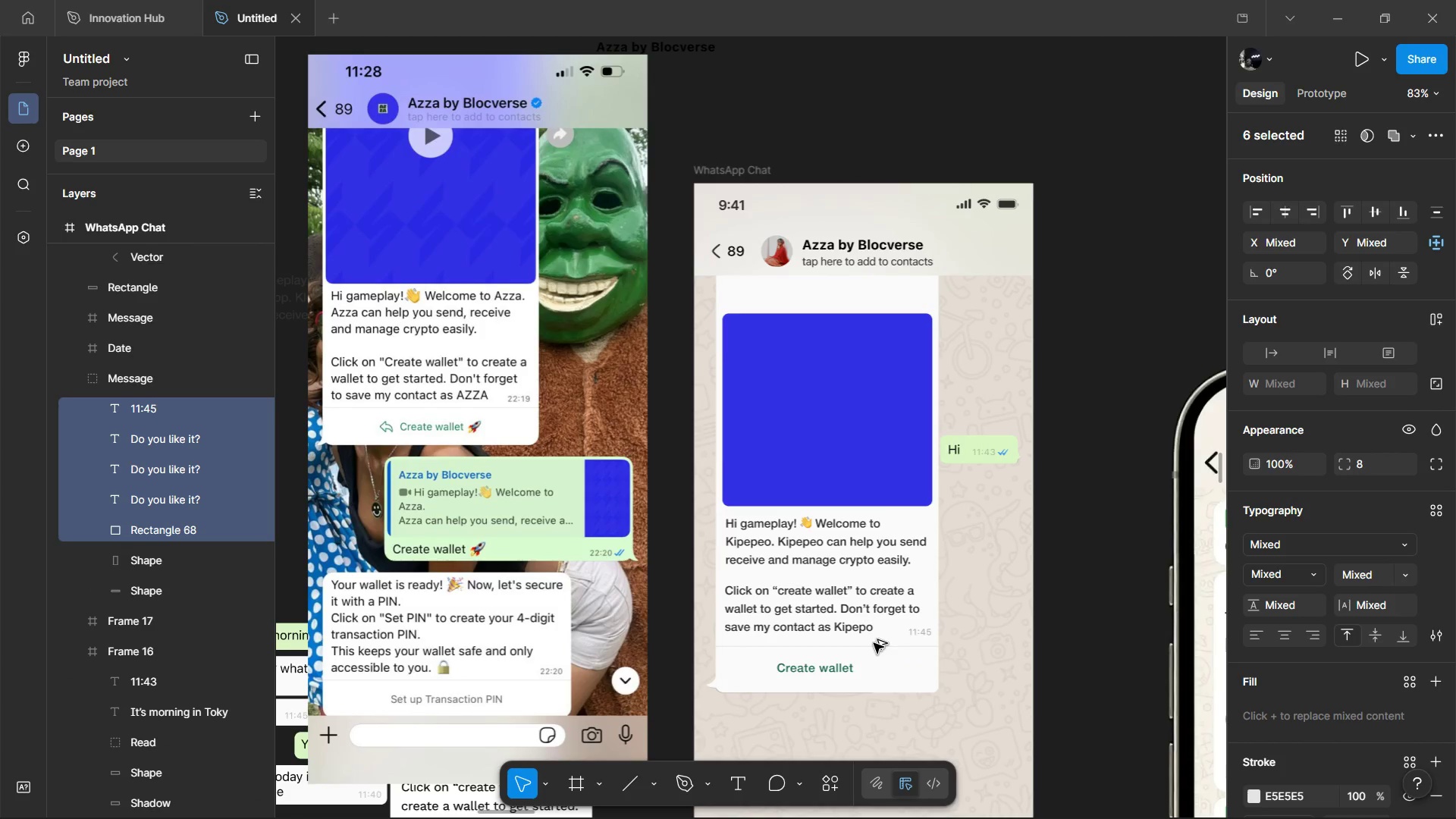 
key(Alt+Shift+ArrowDown)
 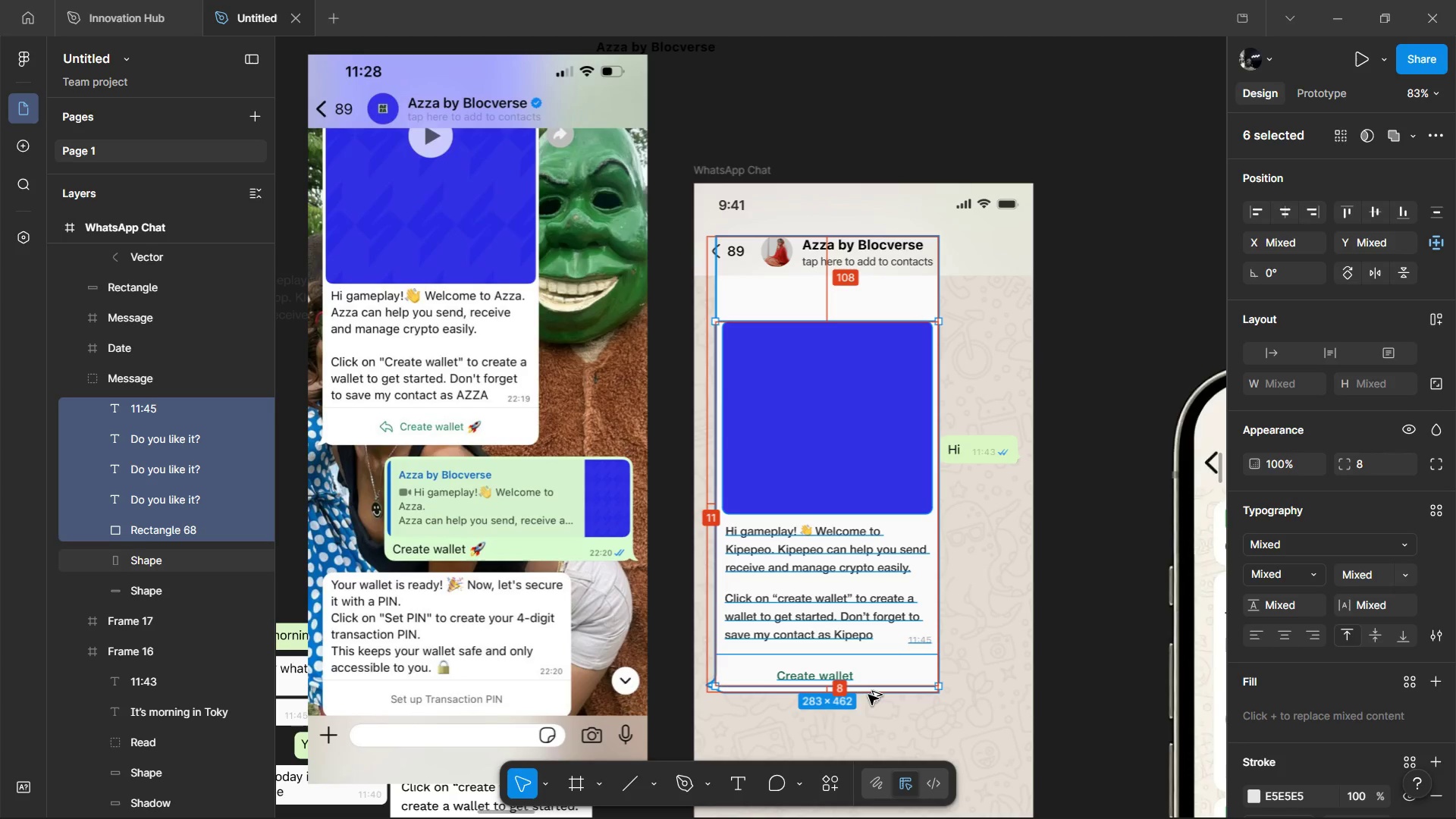 
wait(5.23)
 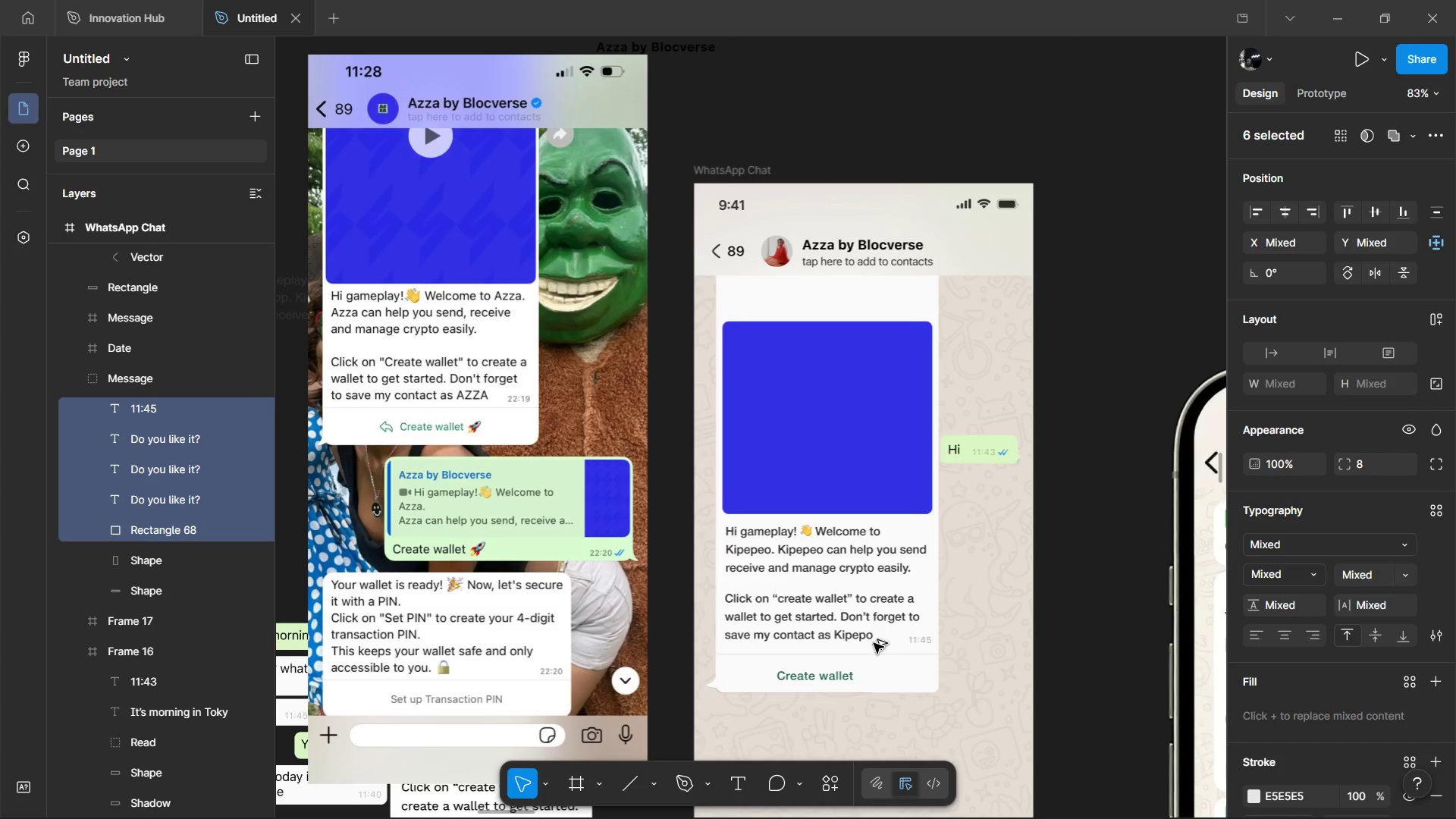 
key(Alt+Shift+ArrowUp)
 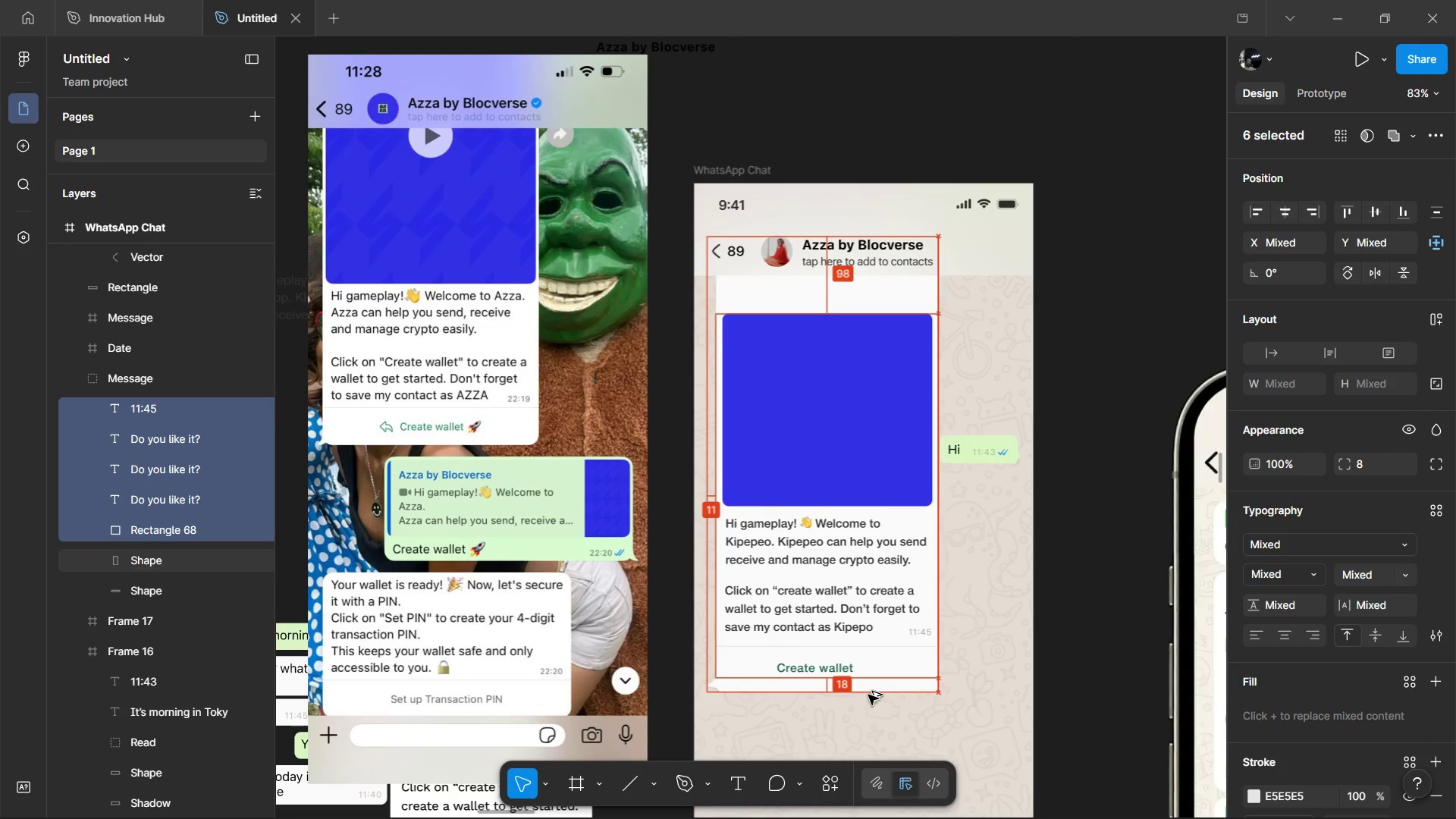 
key(Alt+ArrowDown)
 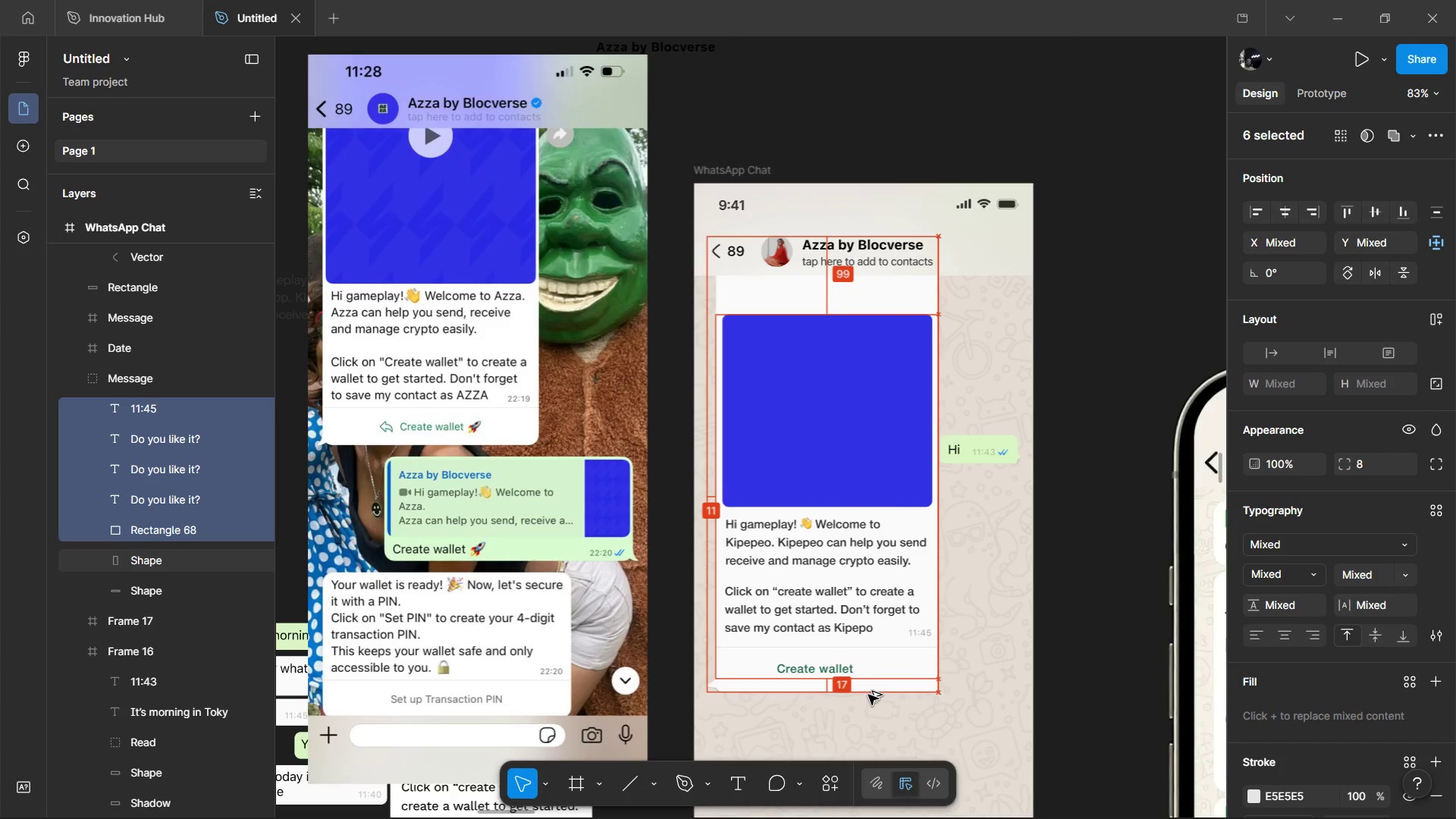 
key(Alt+ArrowDown)
 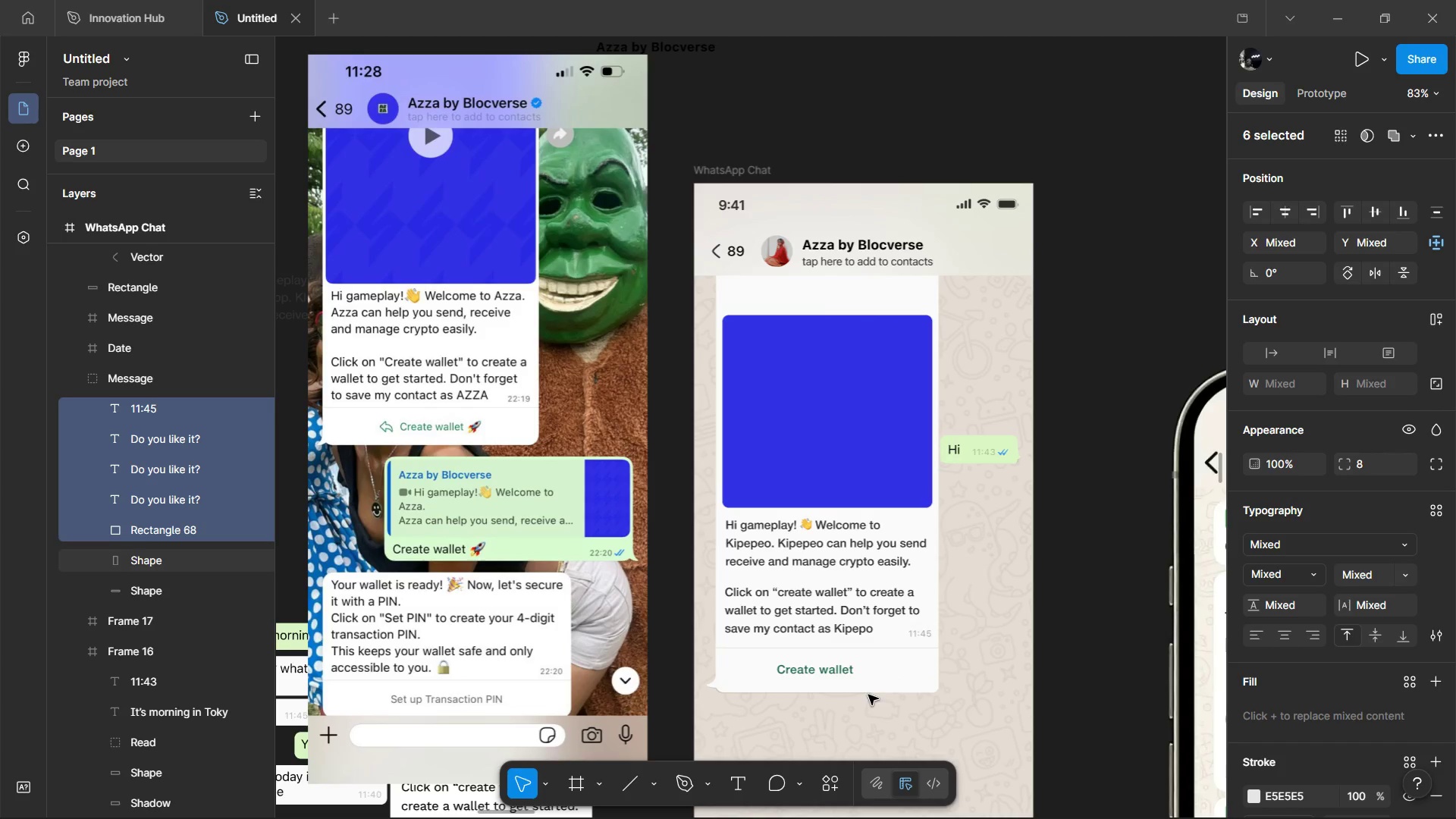 
key(Shift+ArrowDown)
 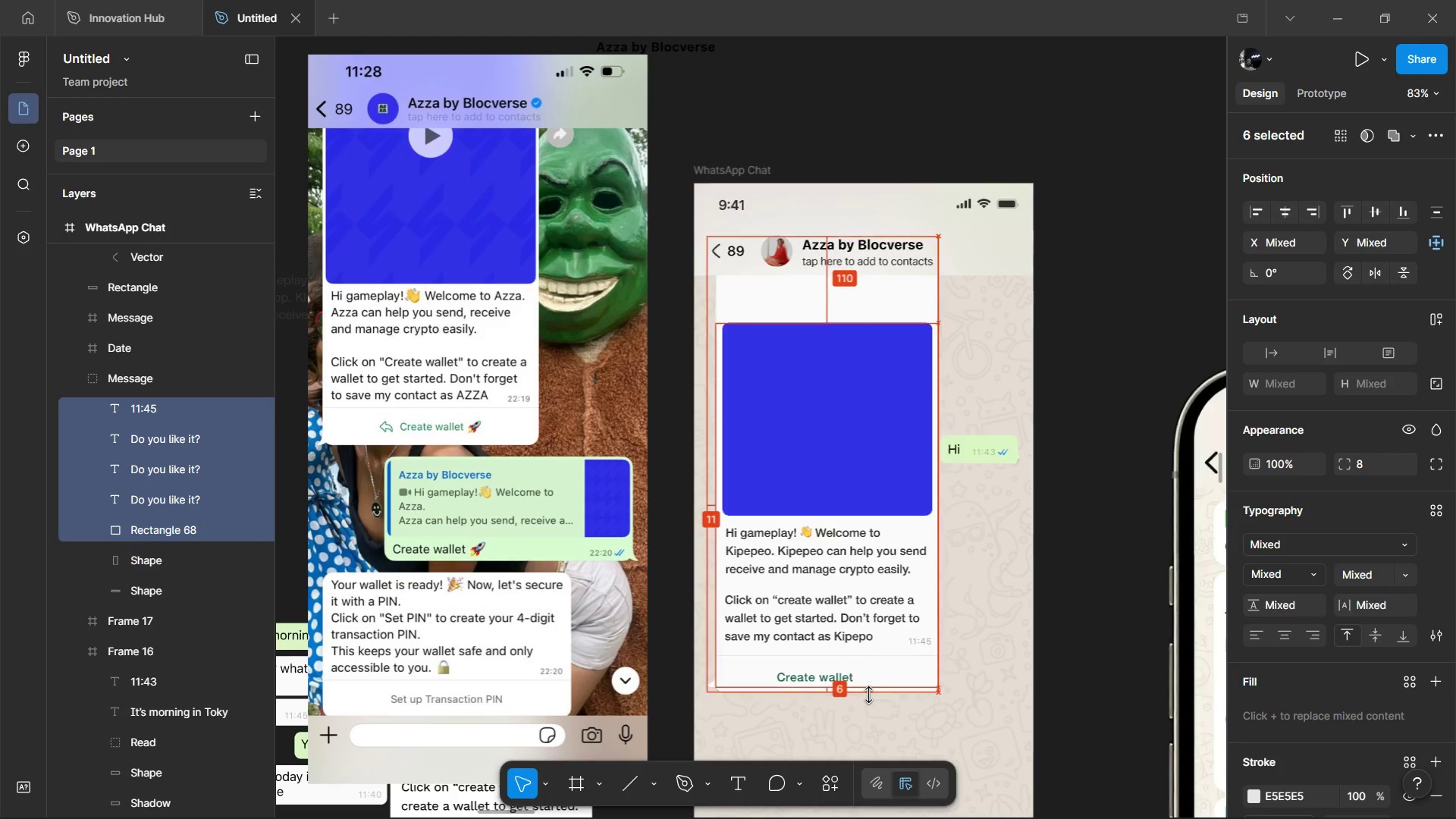 
hold_key(key=AltLeft, duration=1.52)
 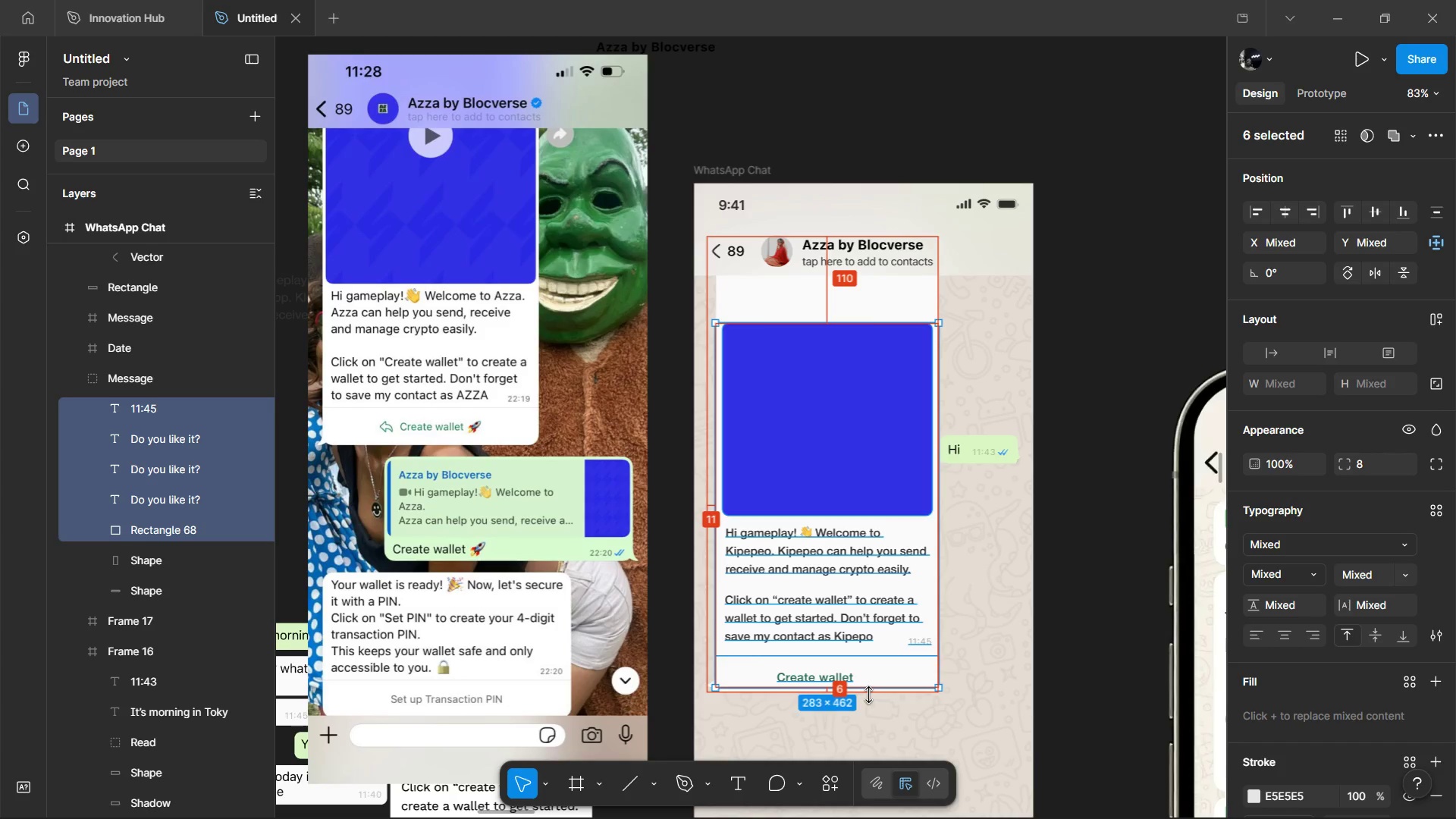 
key(Alt+ArrowUp)
 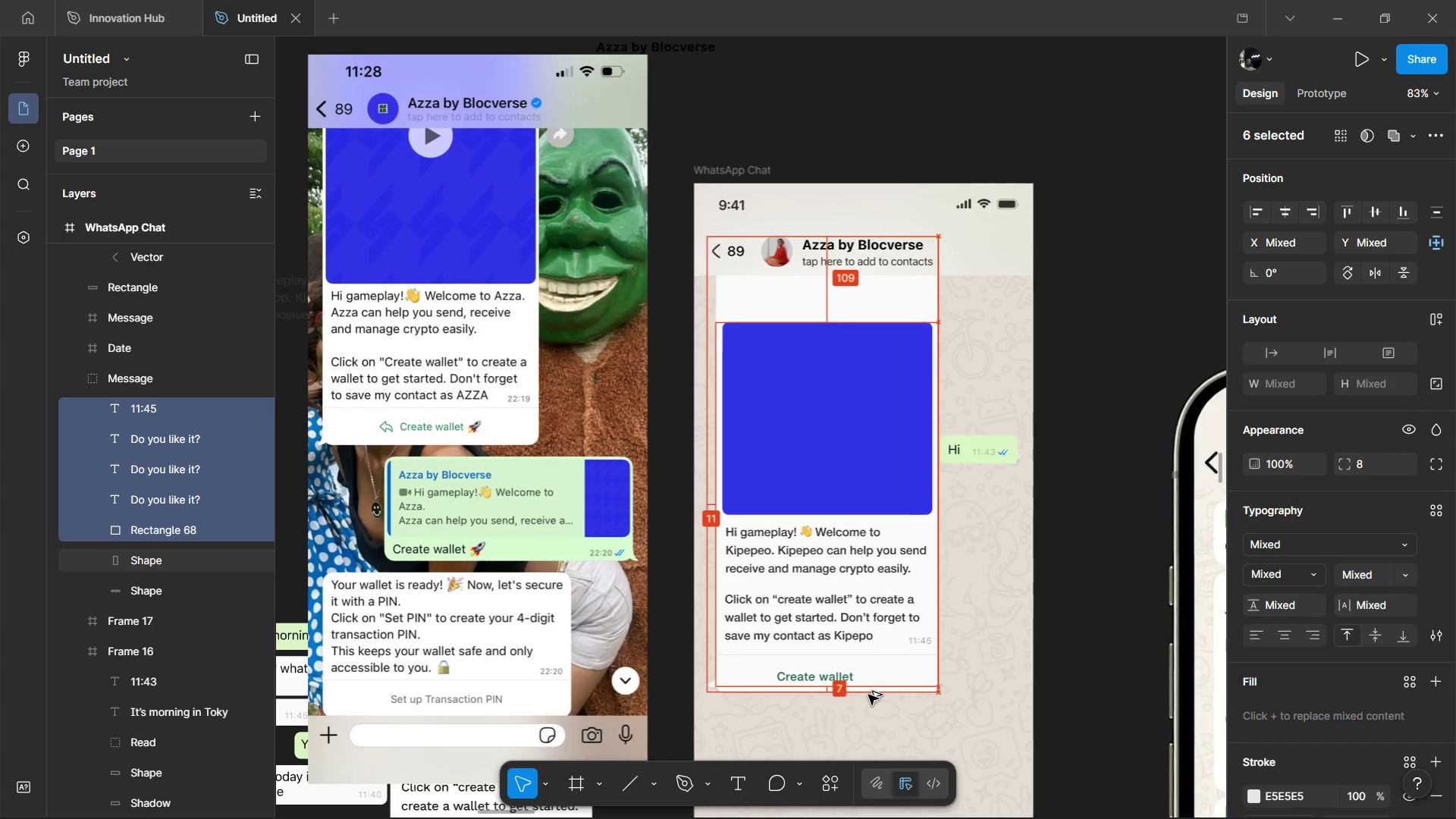 
key(Alt+ArrowUp)
 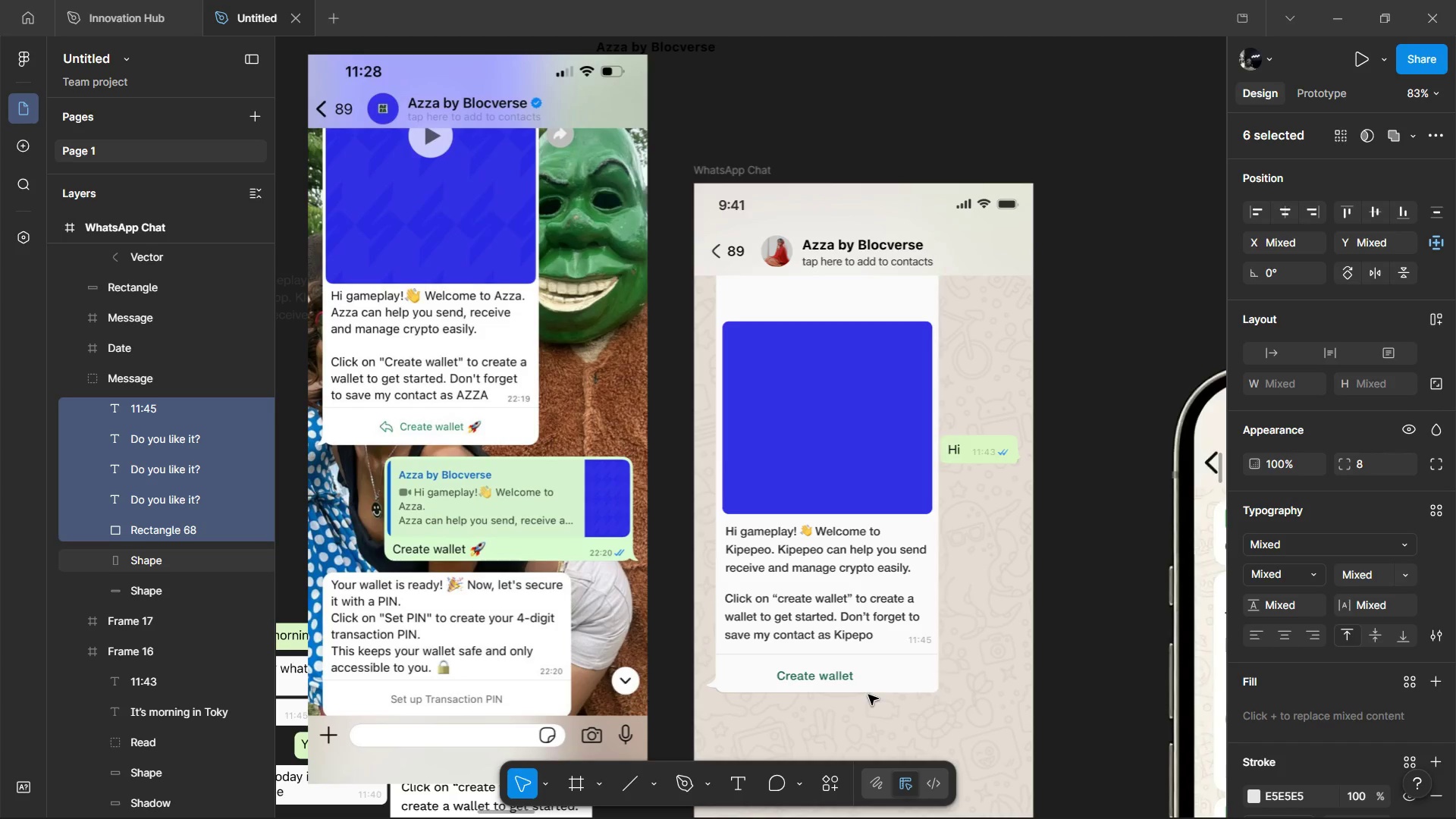 
hold_key(key=AltLeft, duration=0.95)
 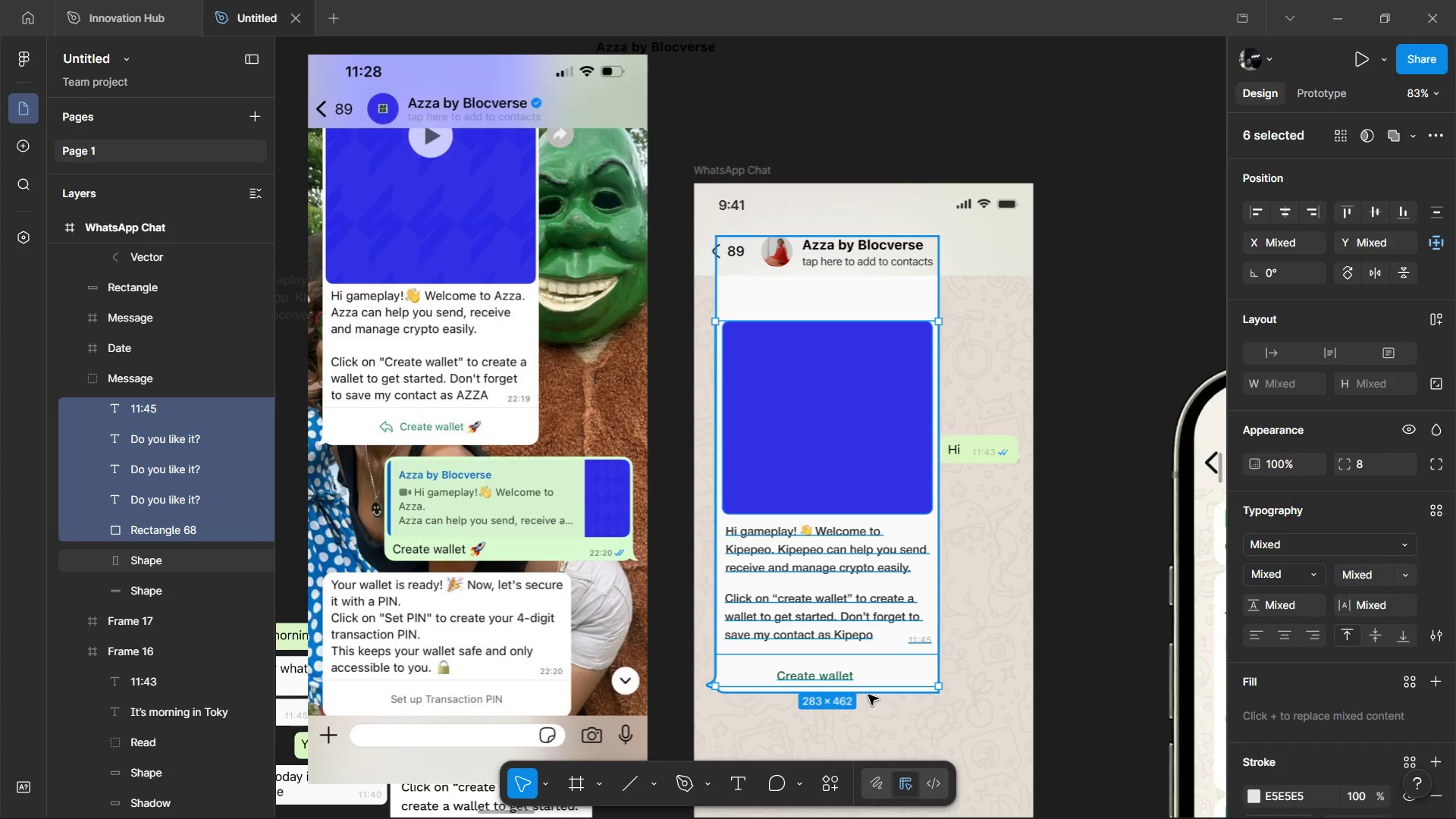 
hold_key(key=AltLeft, duration=1.89)
 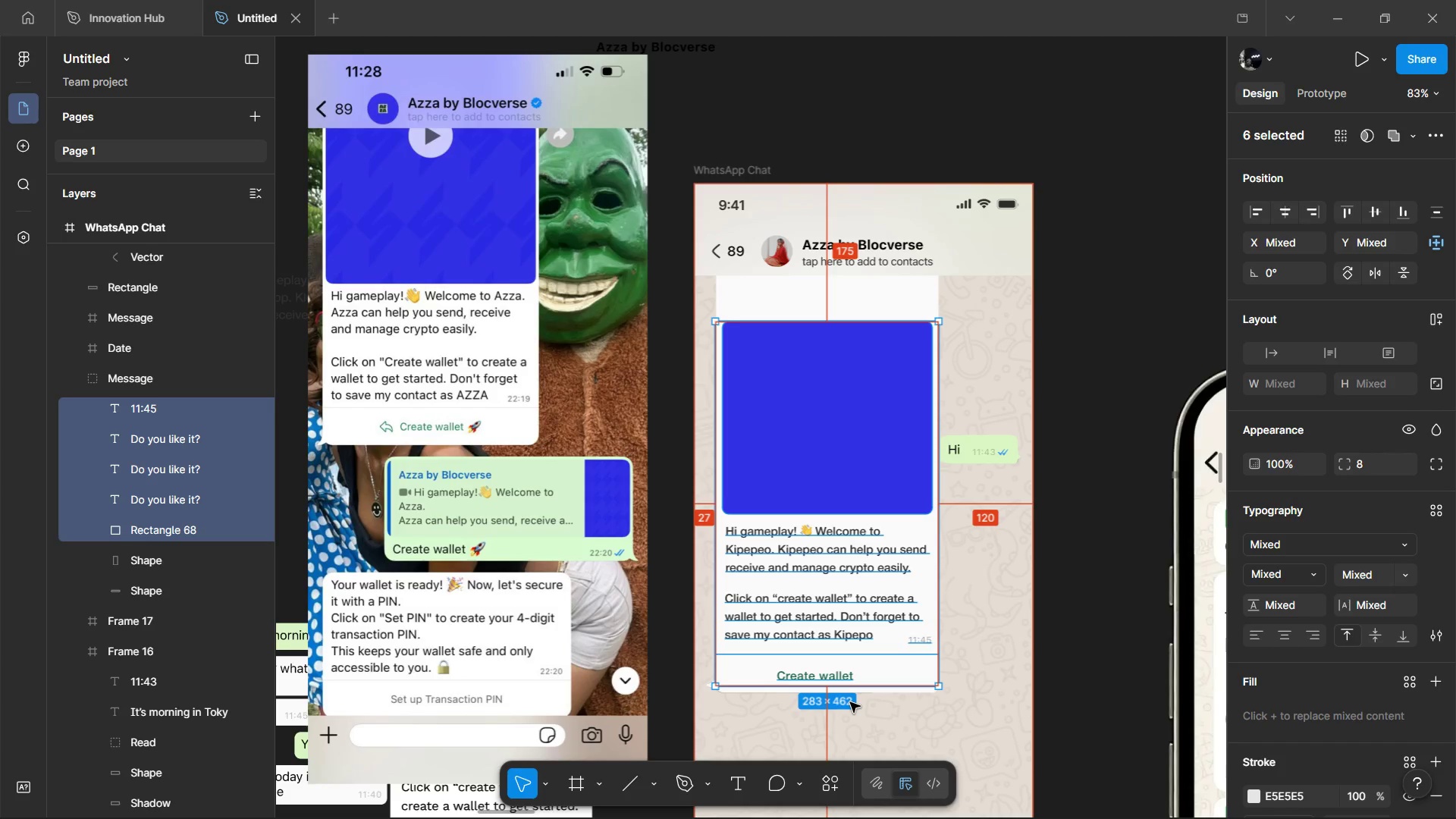 
hold_key(key=AltLeft, duration=1.52)
 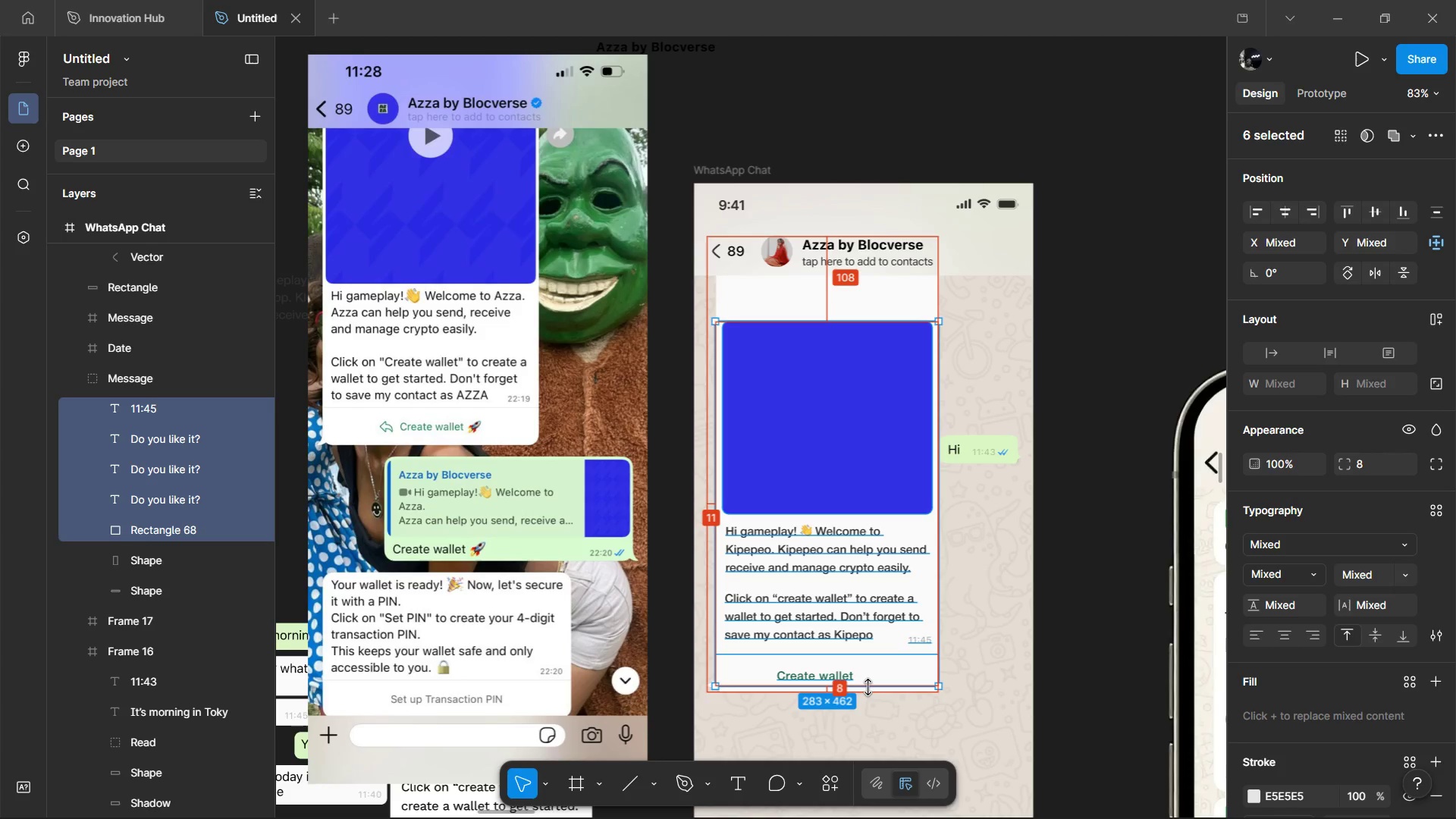 
key(Alt+ArrowUp)
 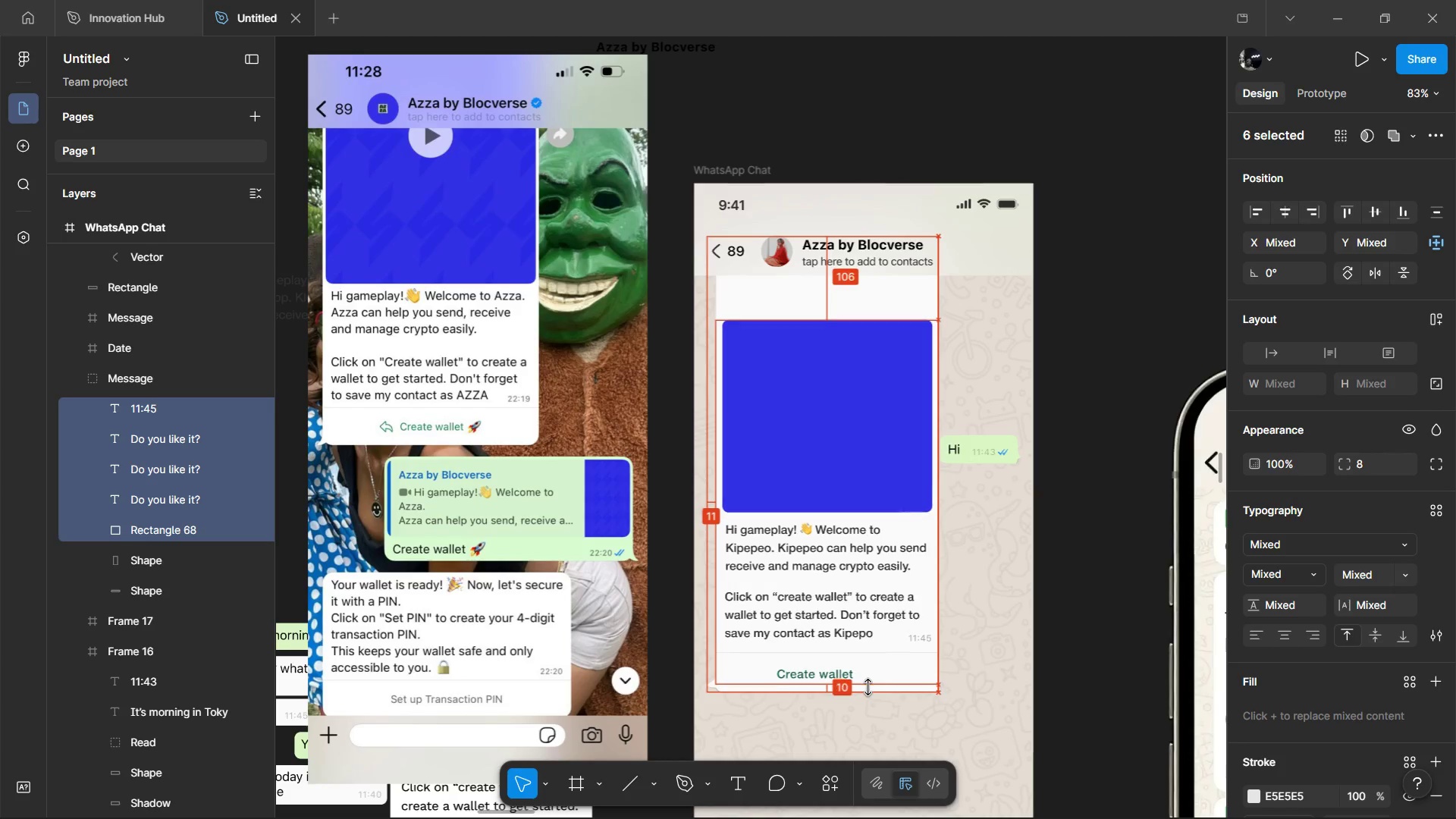 
key(Alt+ArrowUp)
 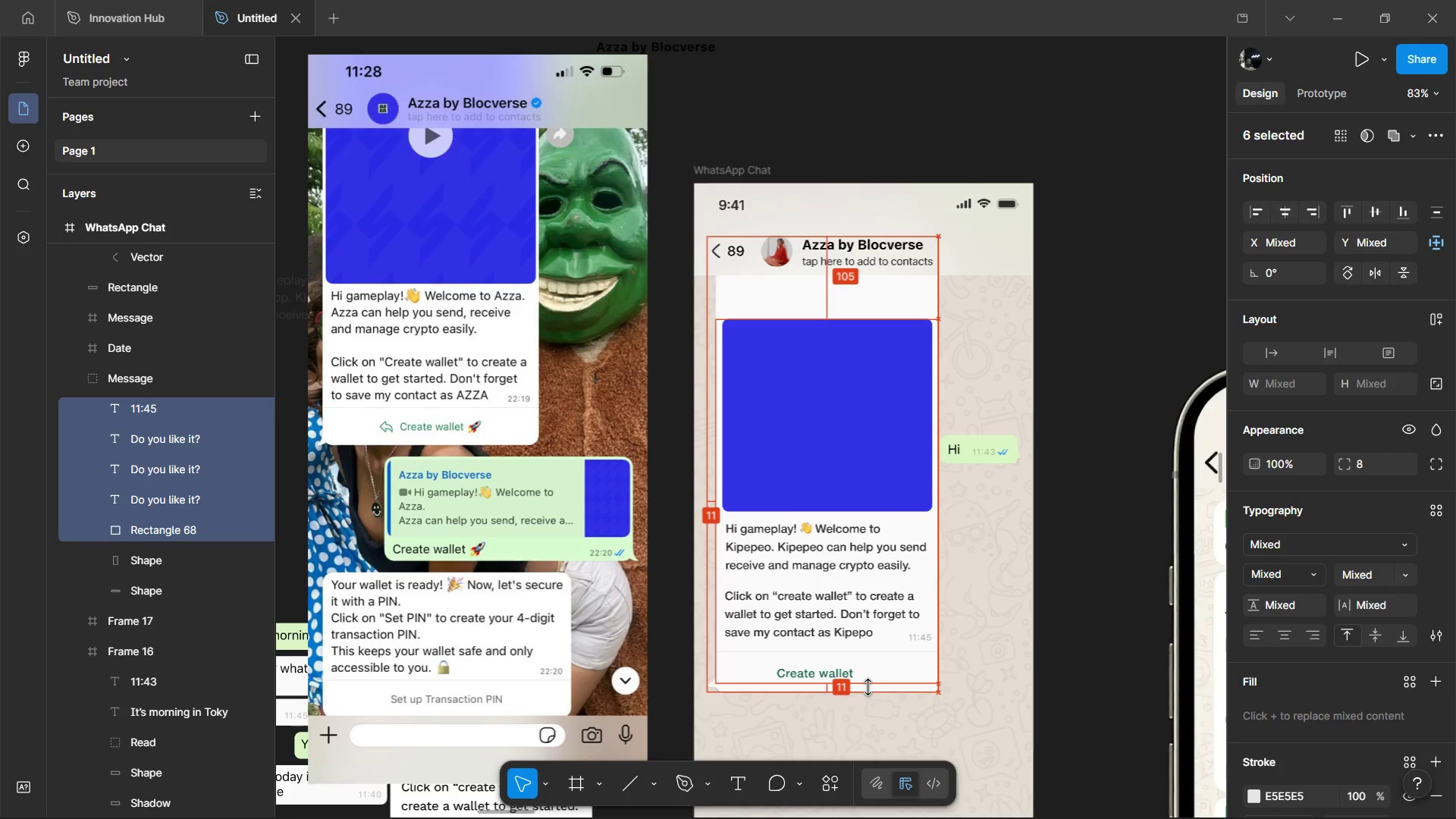 
key(Alt+ArrowUp)
 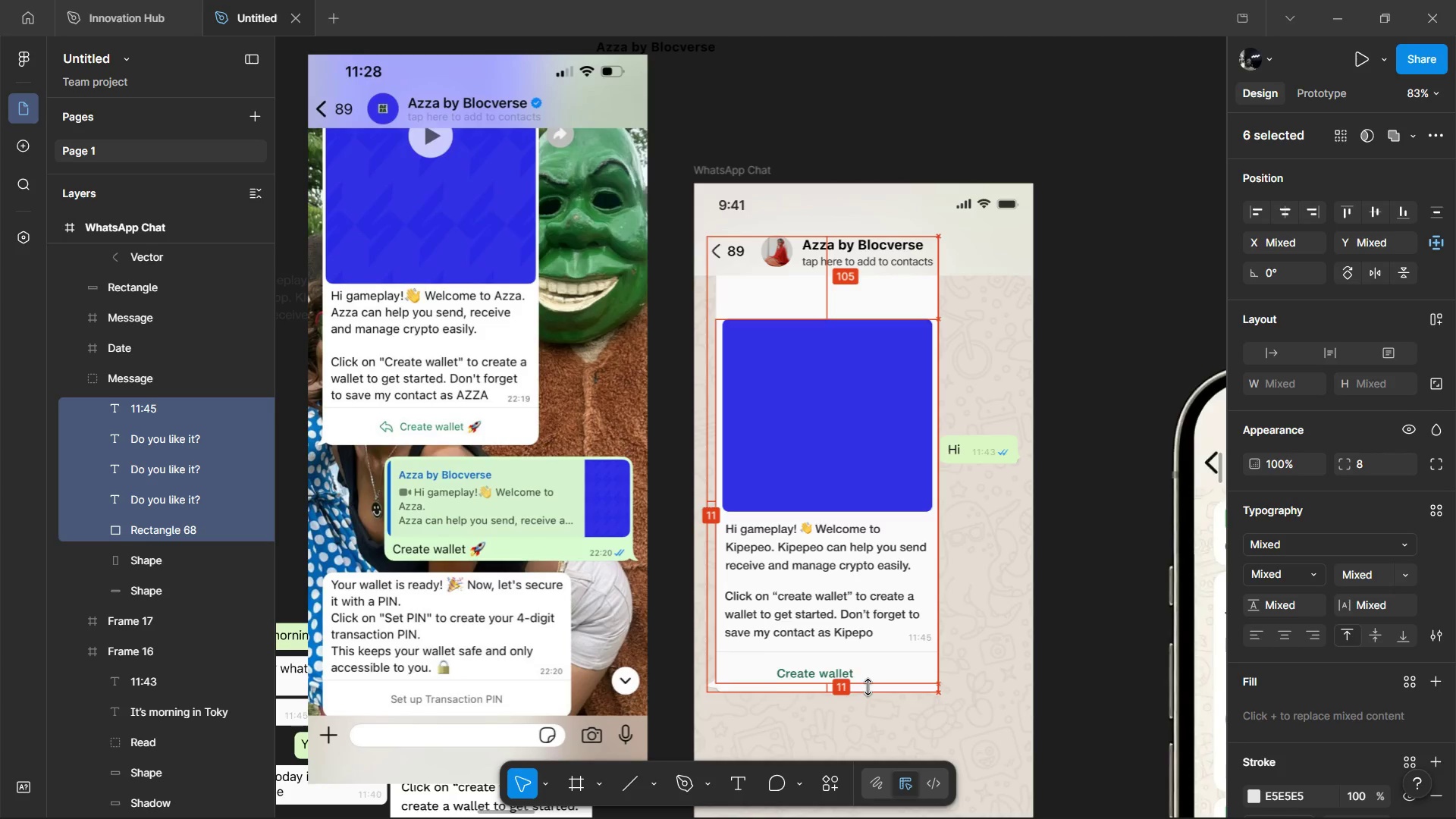 
key(Alt+ArrowUp)
 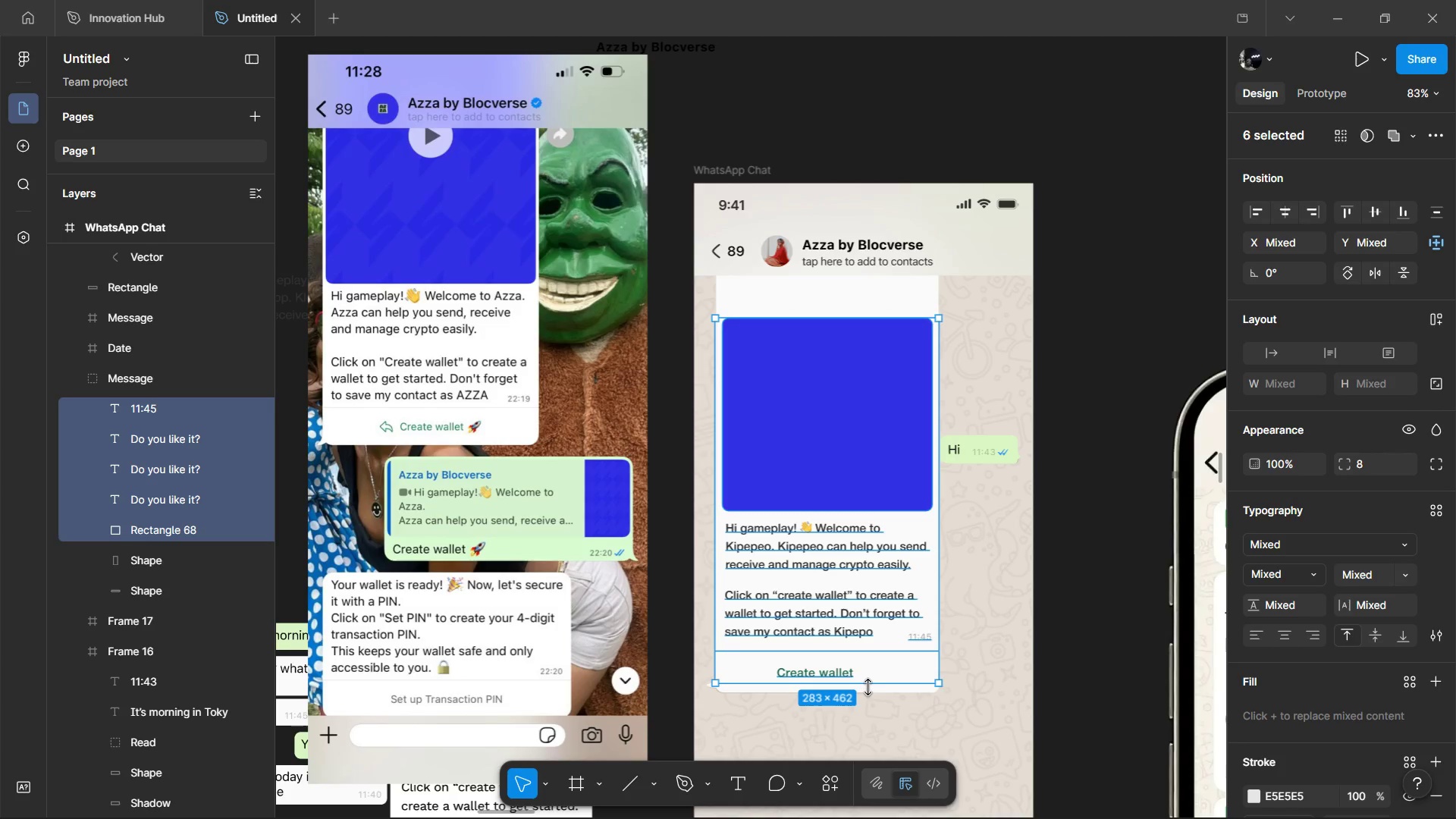 
left_click([785, 663])
 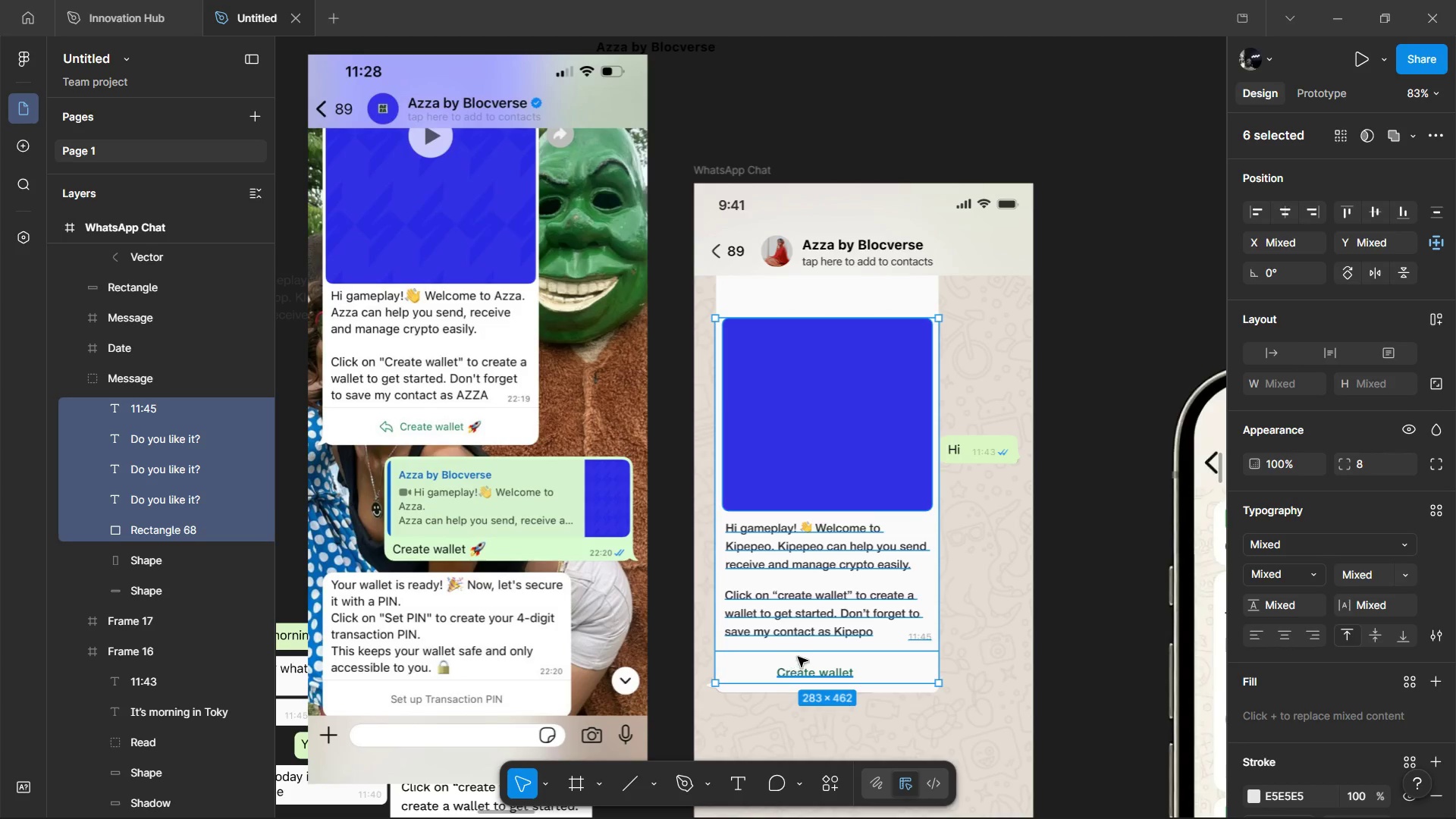 
hold_key(key=AltLeft, duration=0.59)
 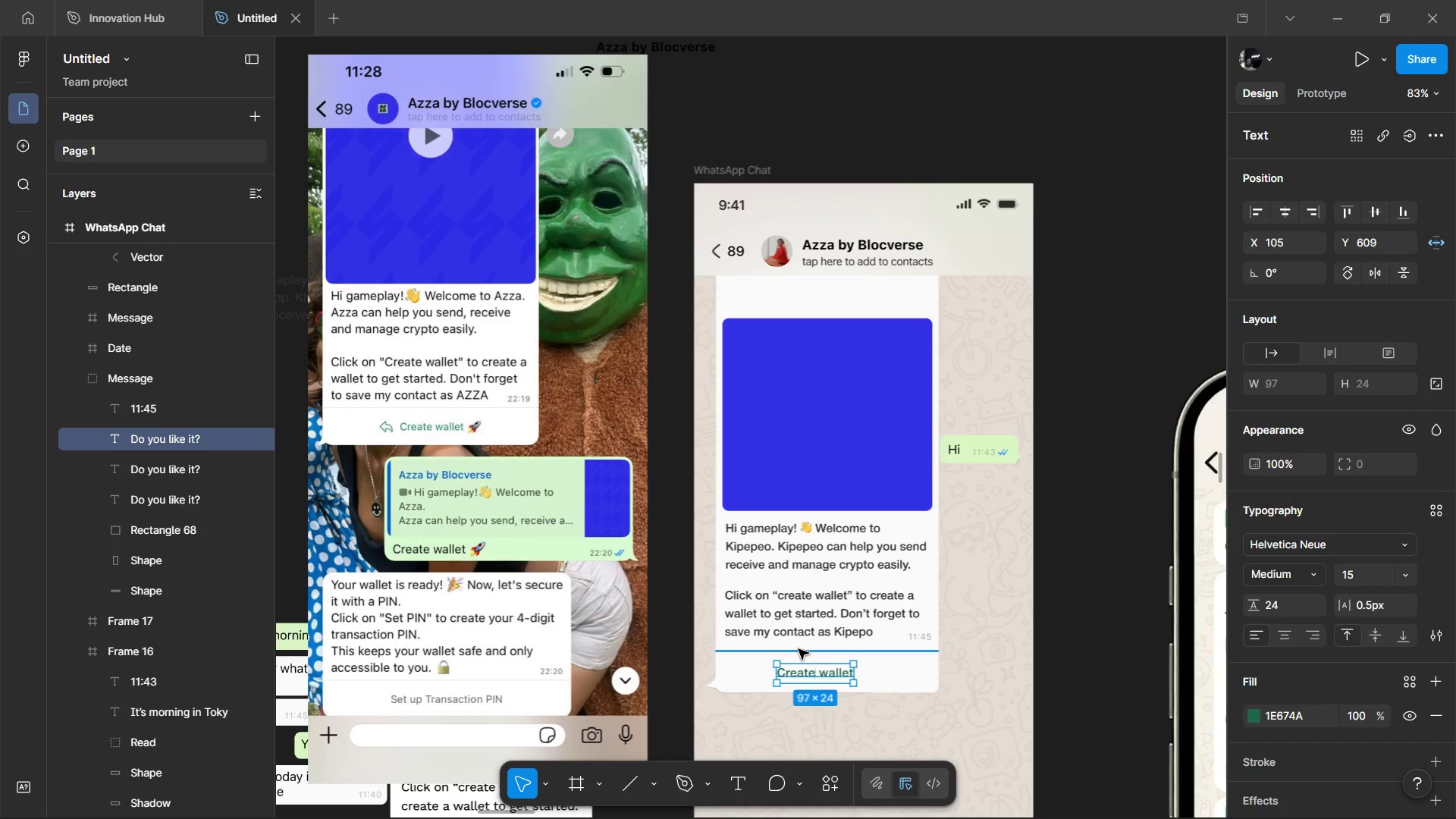 
key(Control+Z)
 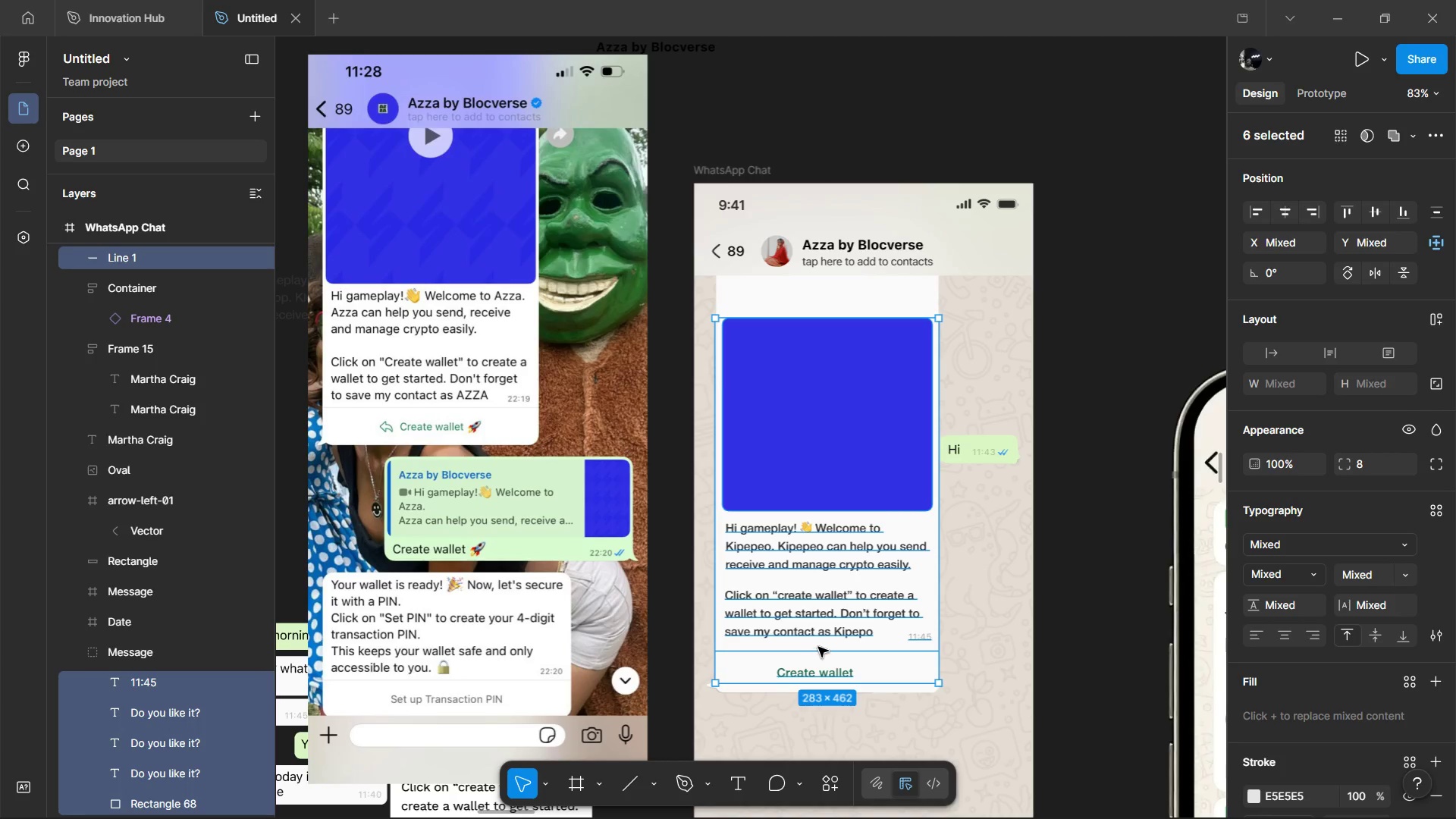 
hold_key(key=ShiftLeft, duration=1.51)
left_click([825, 623])
 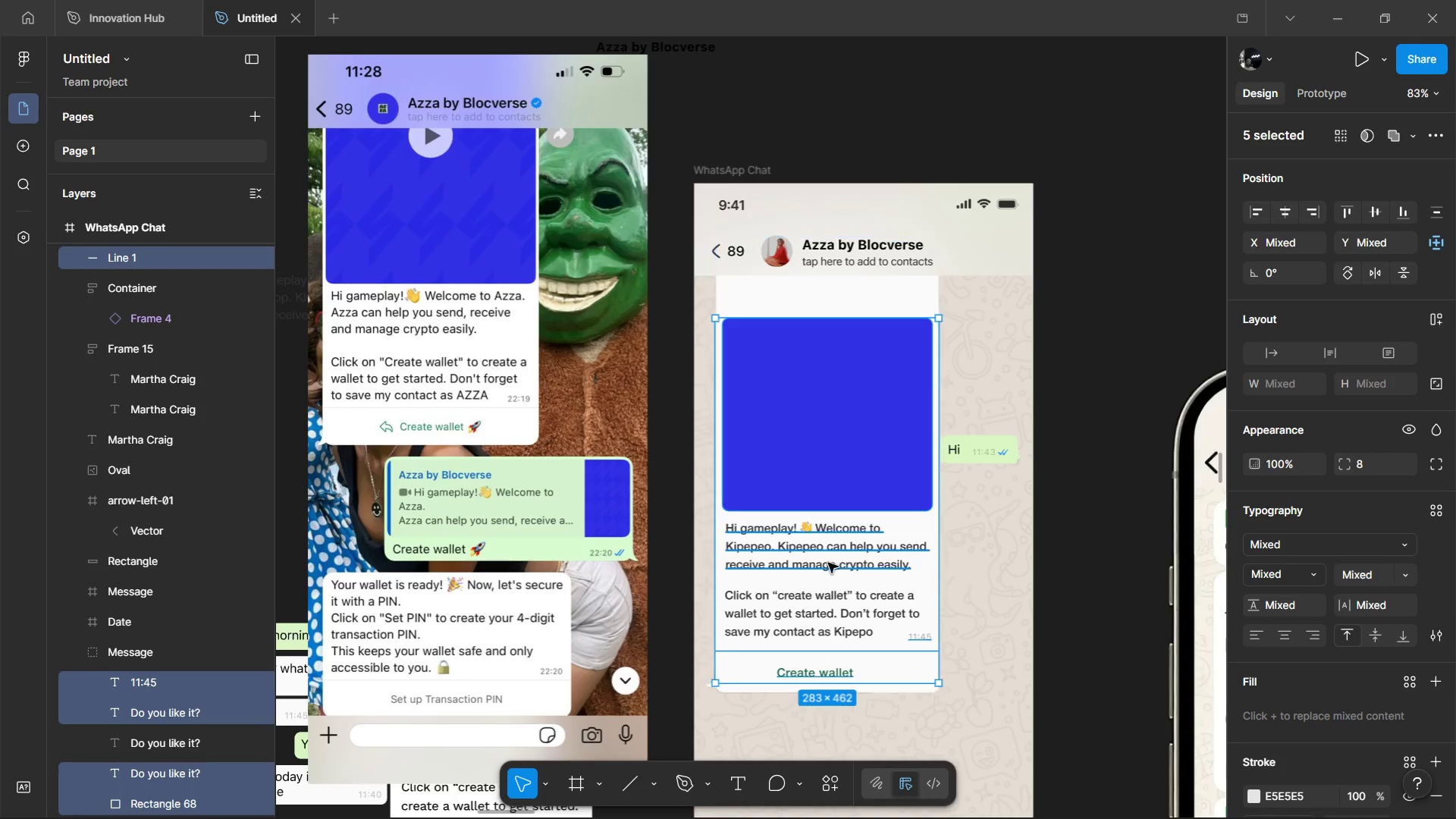 
left_click([828, 560])
 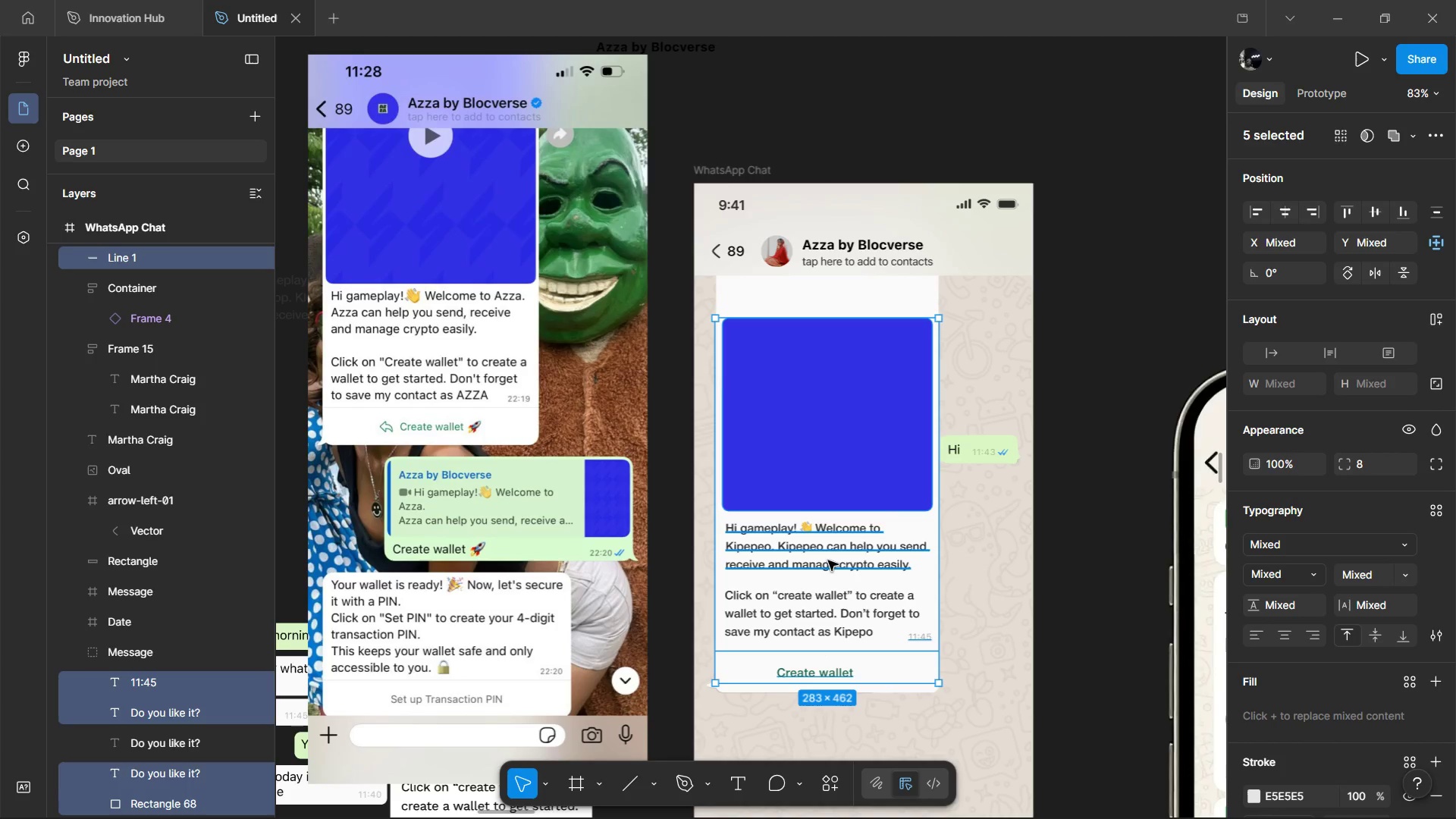 
hold_key(key=ShiftLeft, duration=1.52)
left_click([916, 636])
 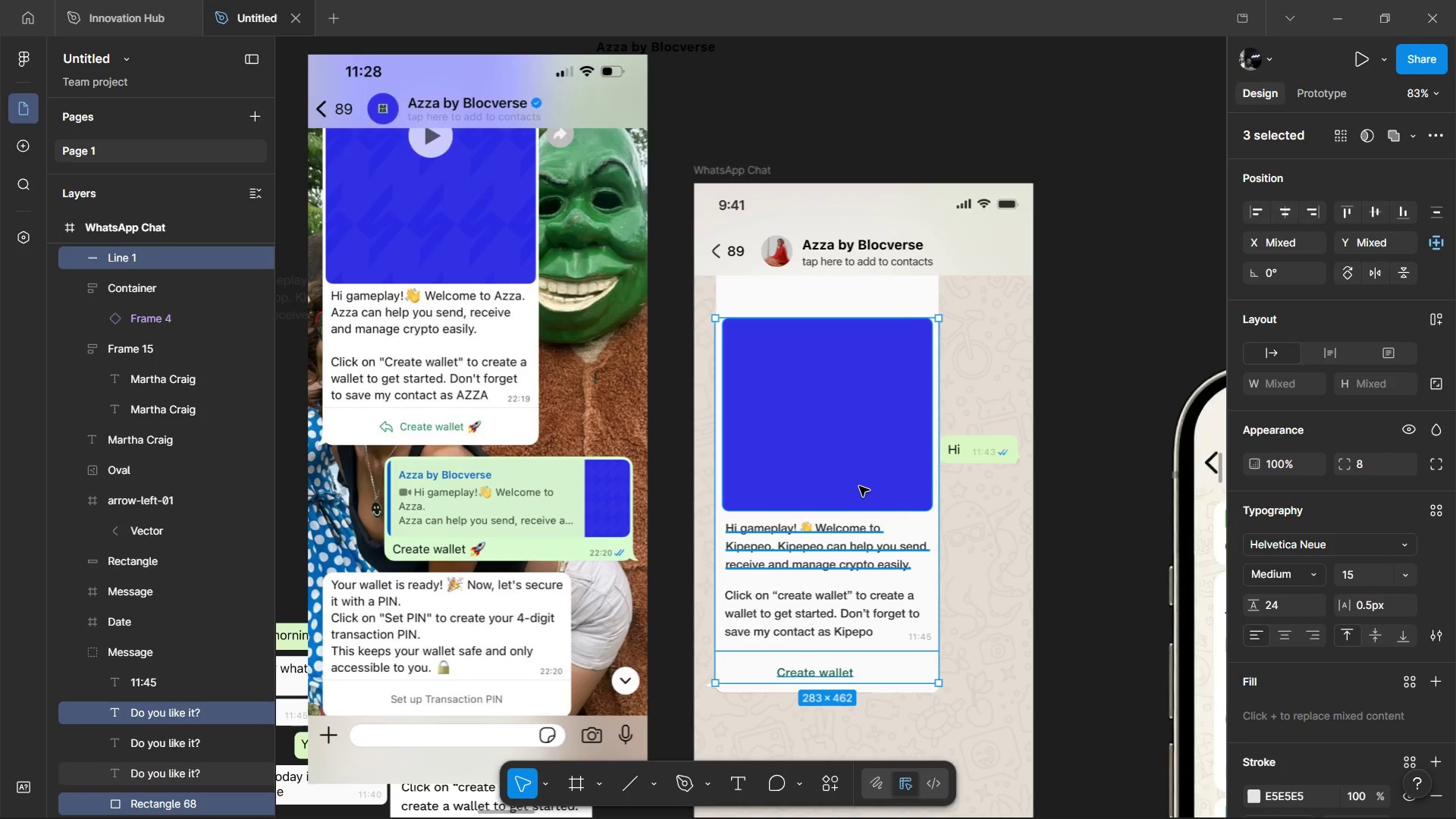 
hold_key(key=ShiftLeft, duration=1.17)
left_click([859, 486])
 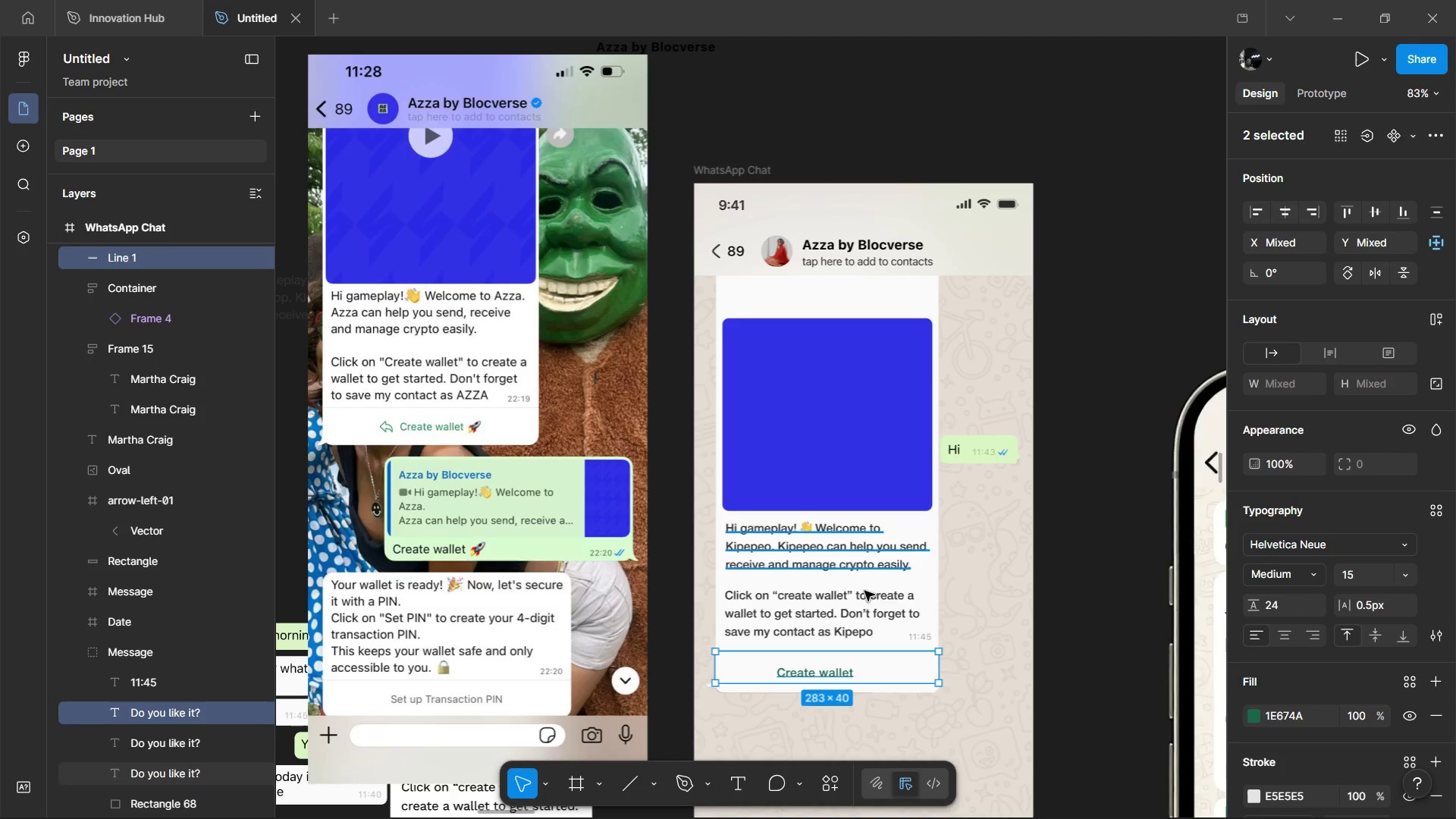 
hold_key(key=AltLeft, duration=0.95)
 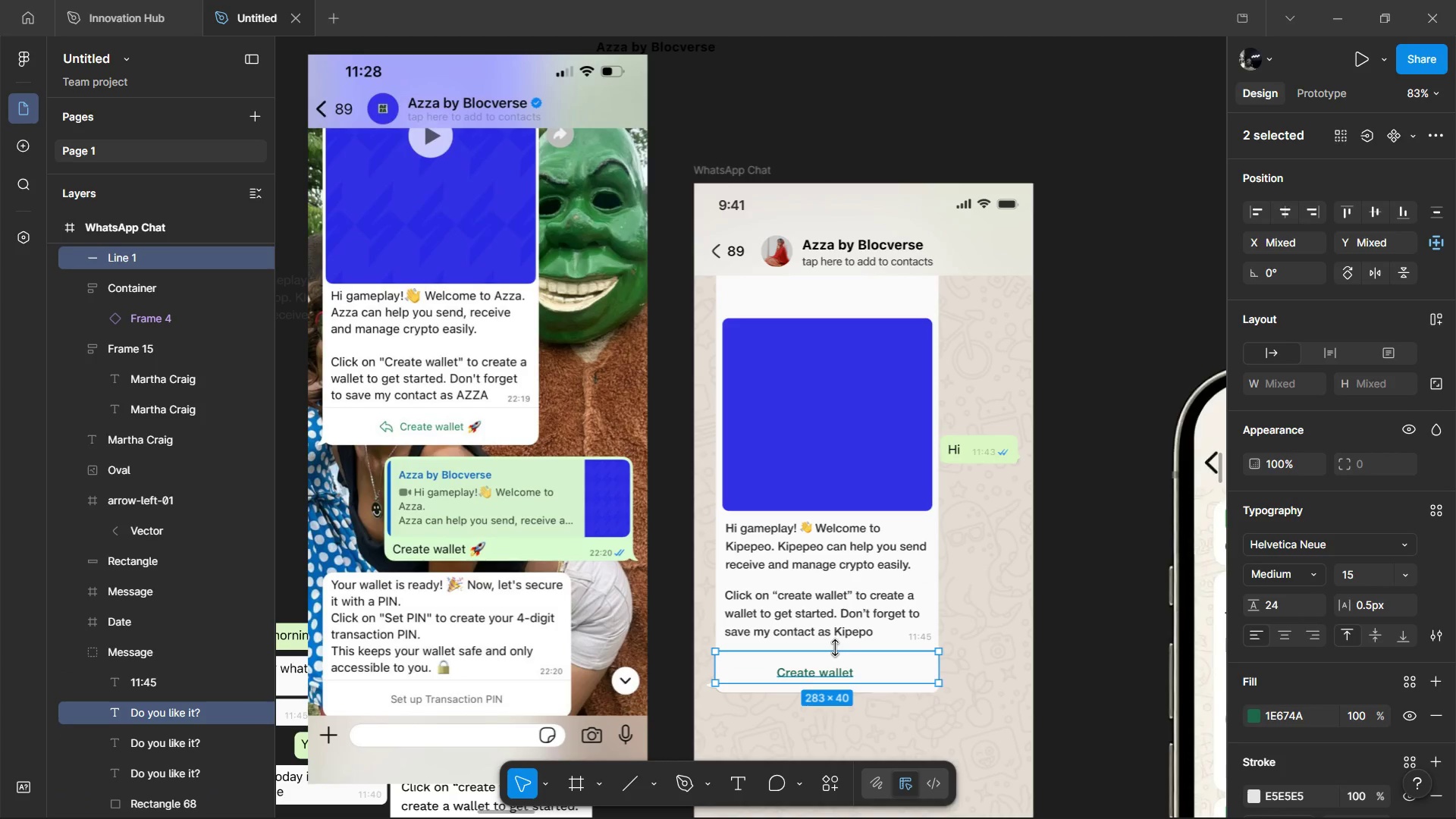 
hold_key(key=ShiftLeft, duration=0.58)
 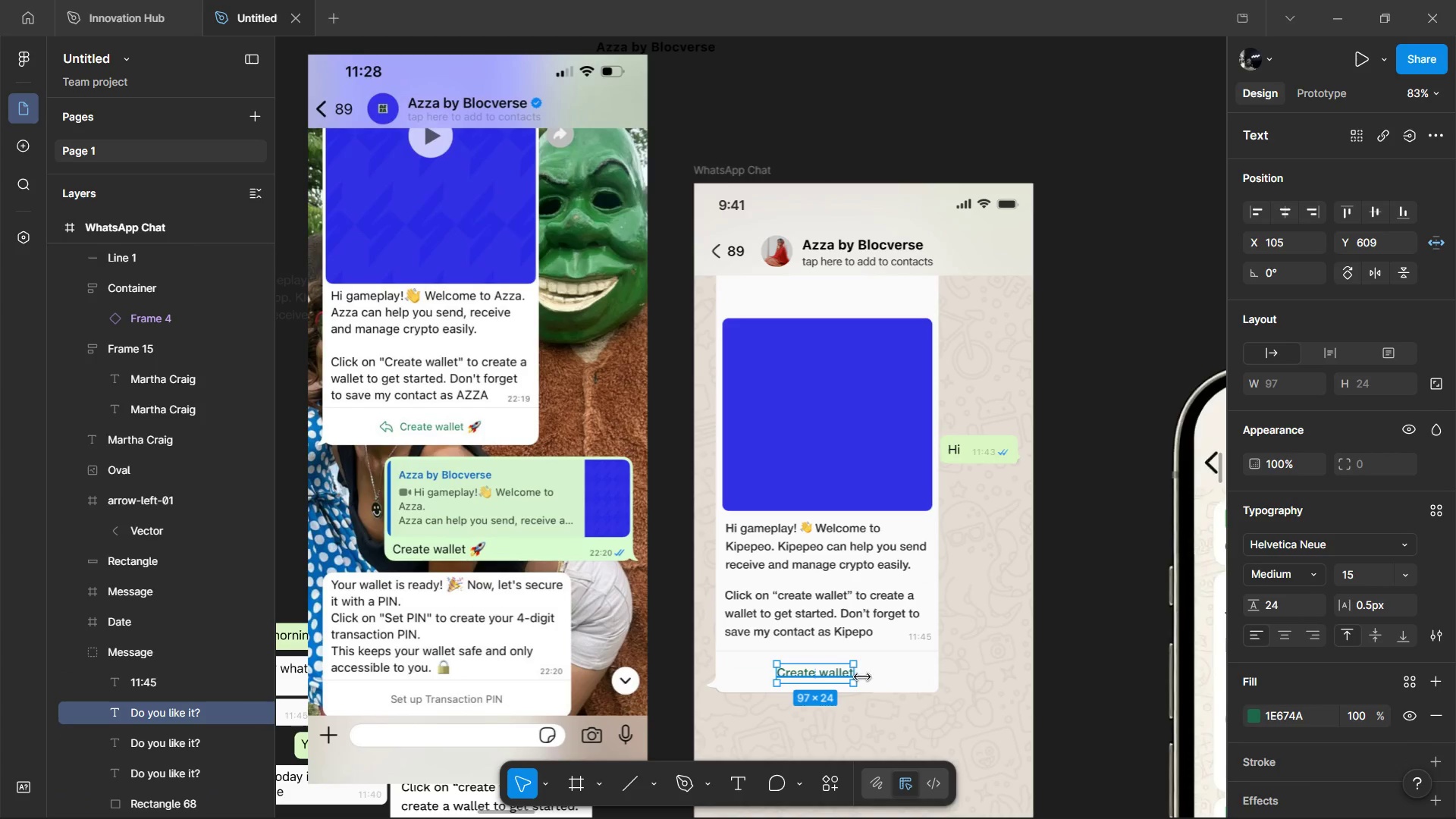 
hold_key(key=ShiftLeft, duration=1.19)
left_click([825, 673])
 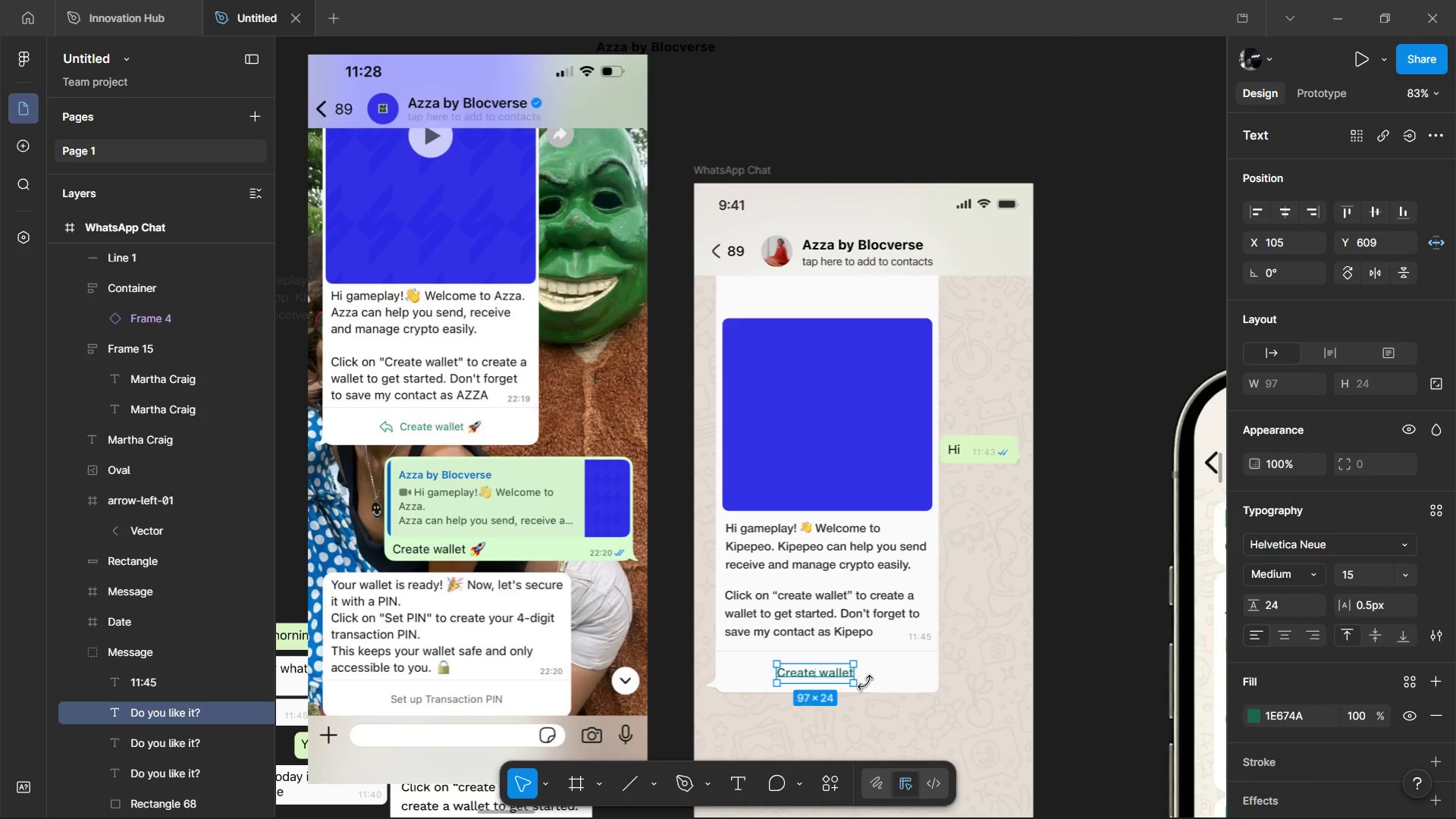 
hold_key(key=AltLeft, duration=0.7)
 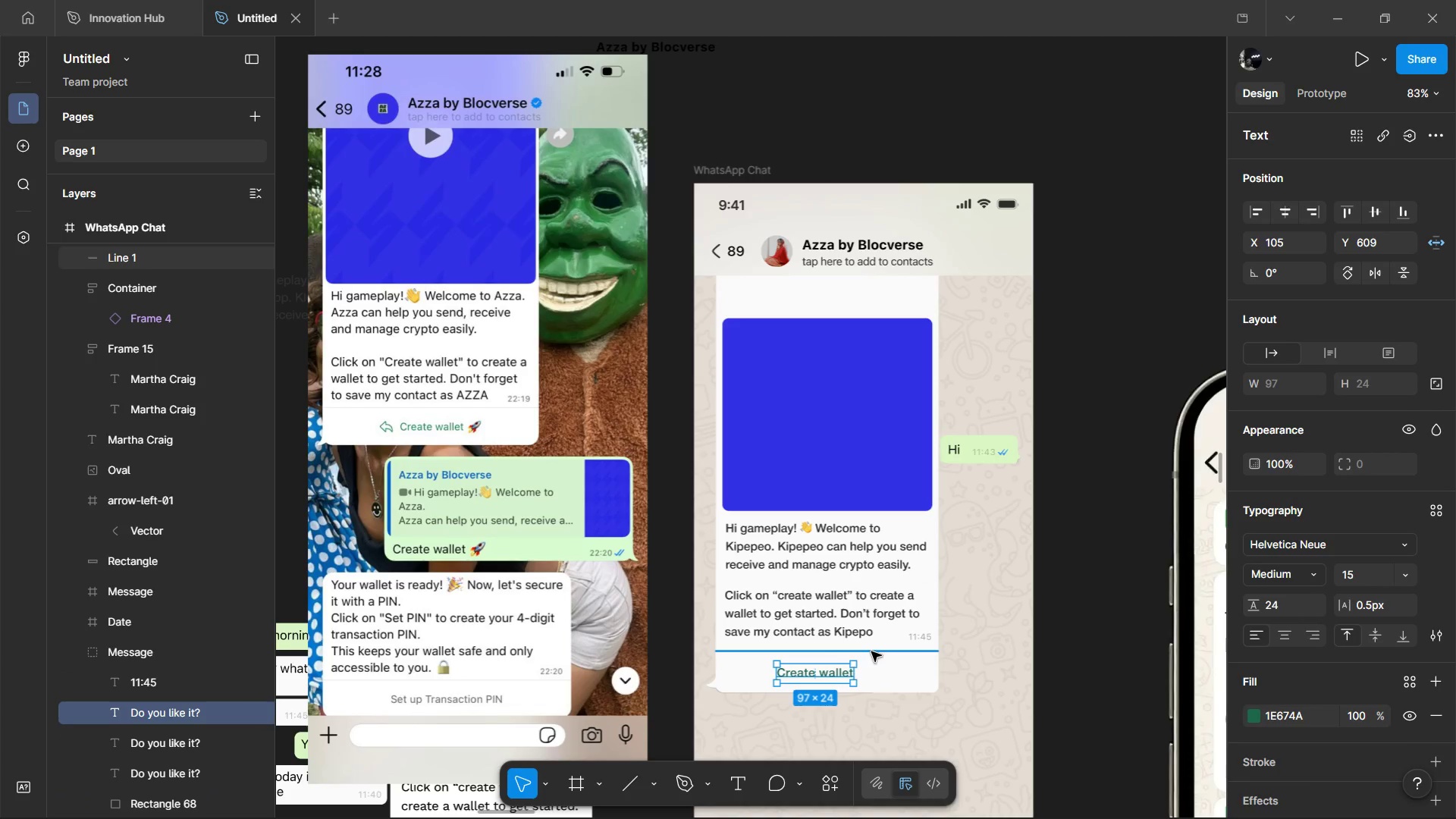 
hold_key(key=AltLeft, duration=8.0)
 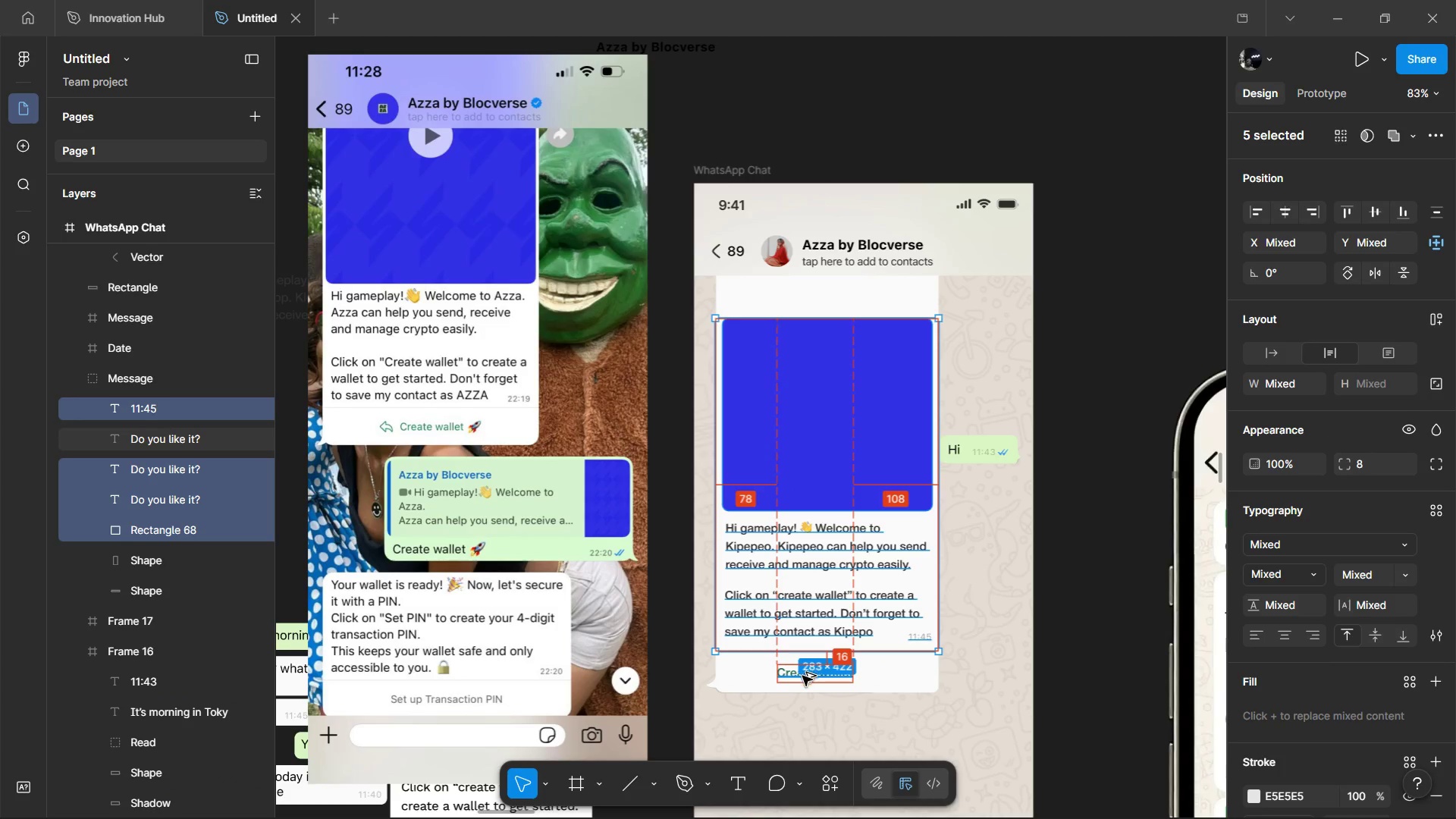 
hold_key(key=ShiftLeft, duration=0.55)
 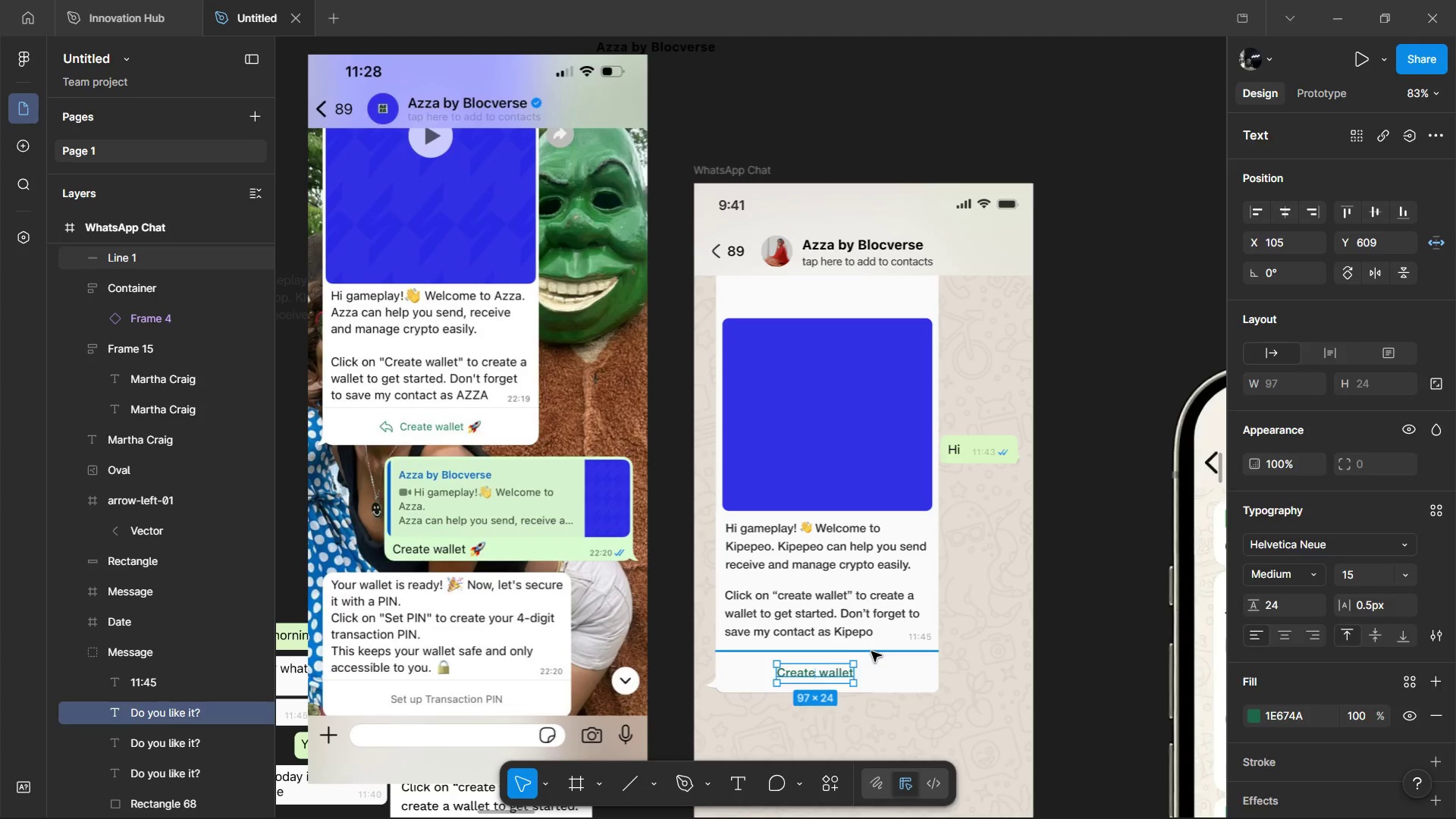 
left_click([871, 651])
 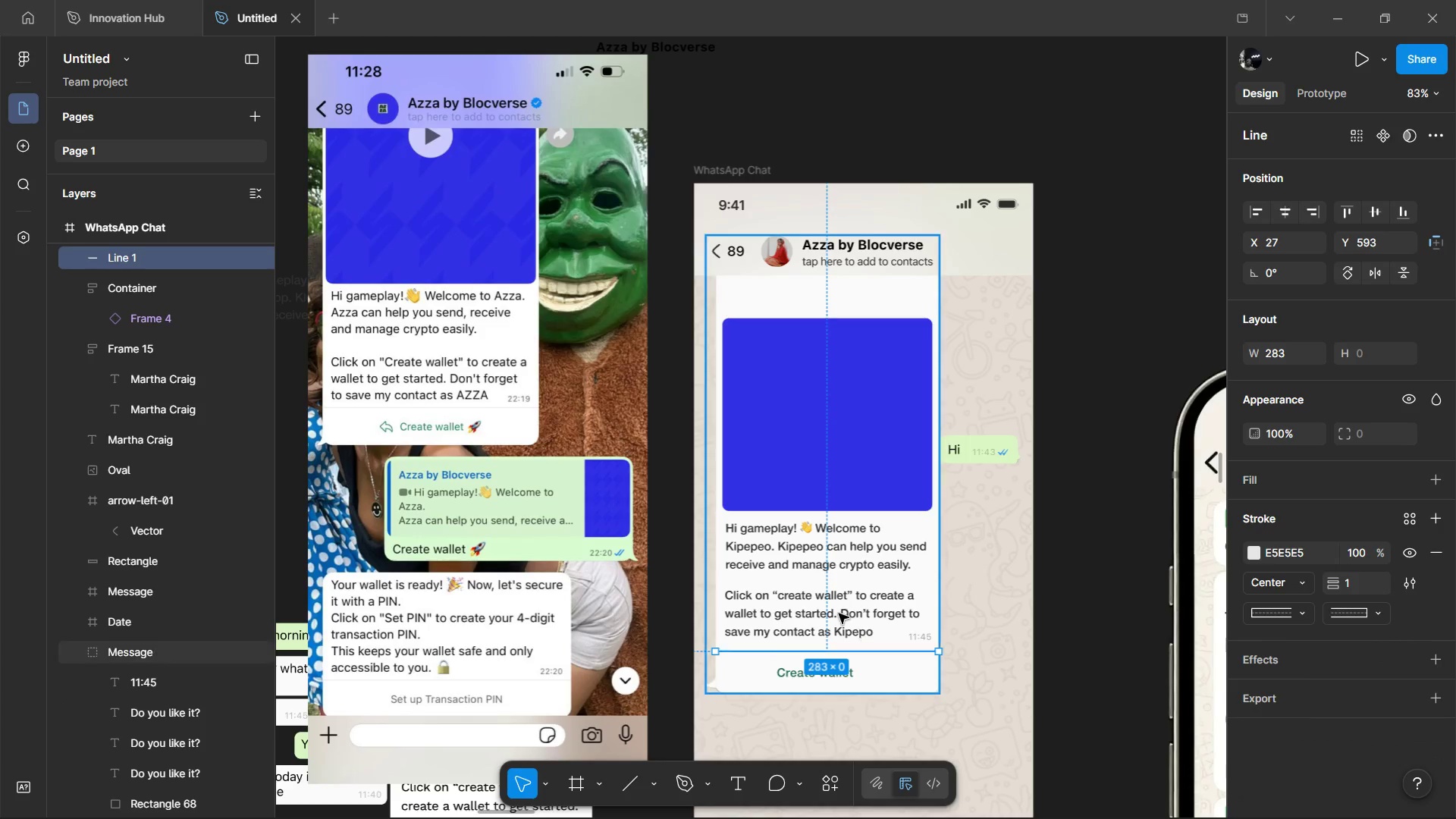 
hold_key(key=ShiftLeft, duration=1.34)
left_click([839, 613])
 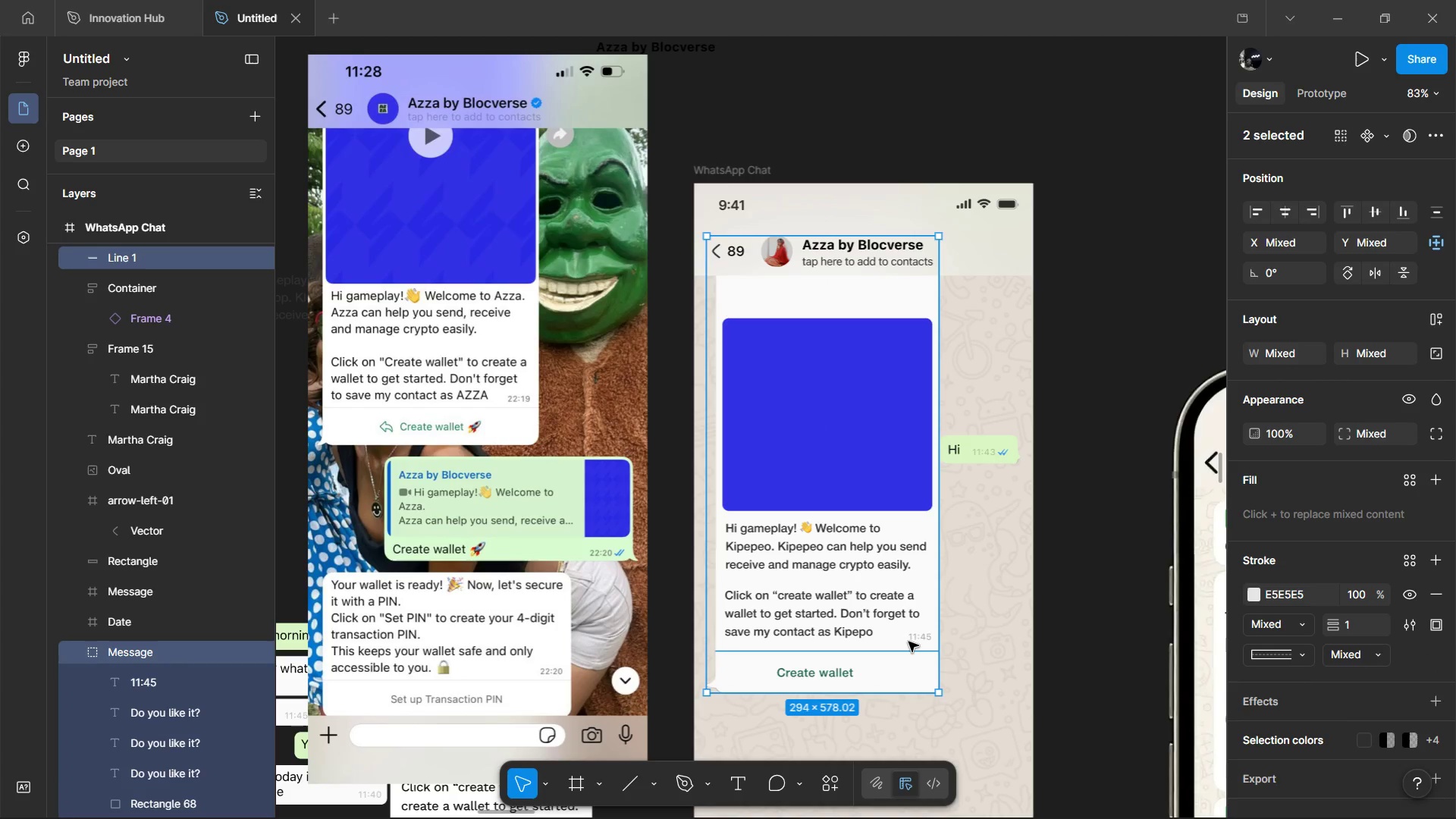 
key(Control+Z)
 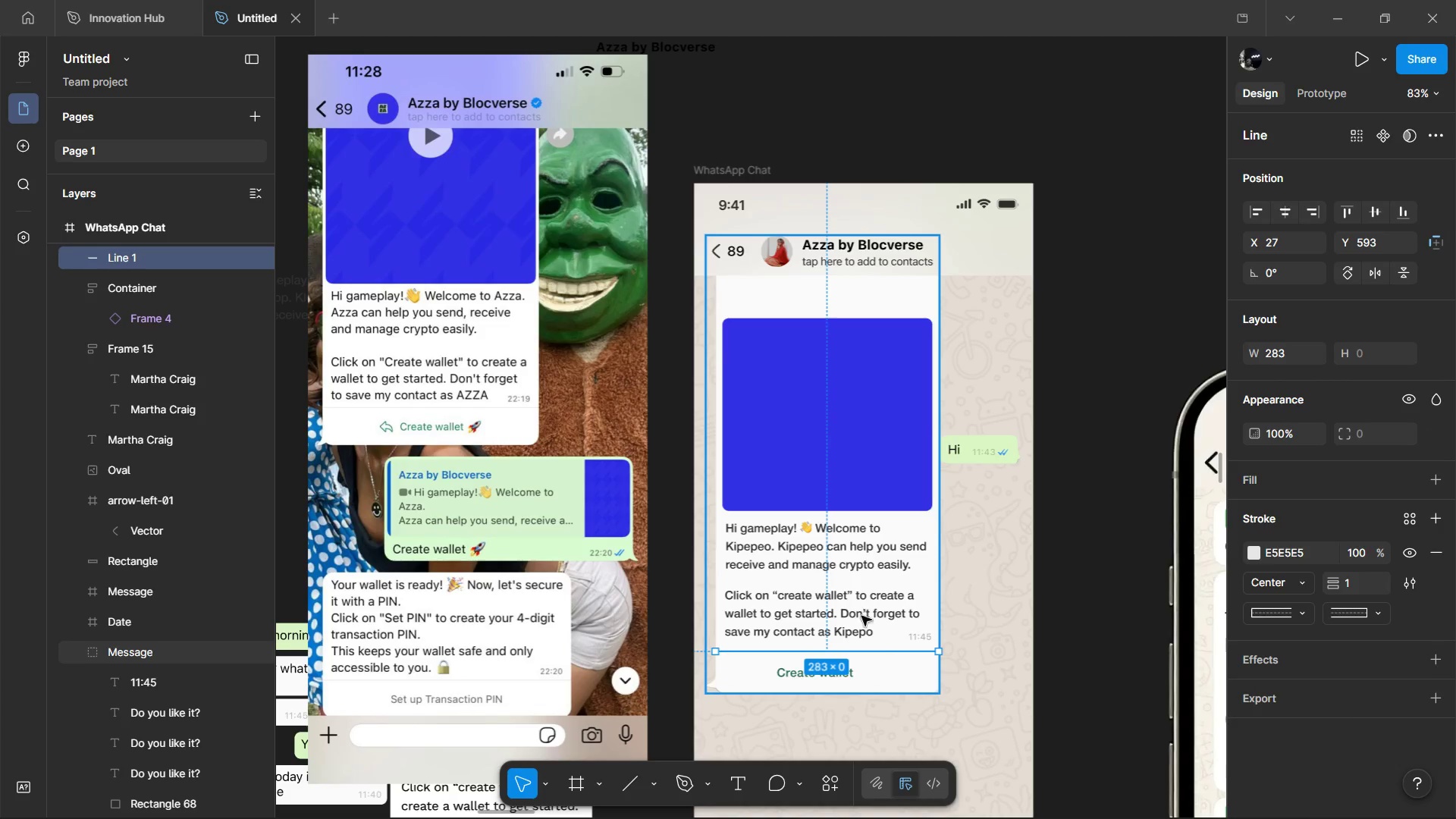 
key(Shift+ShiftLeft)
 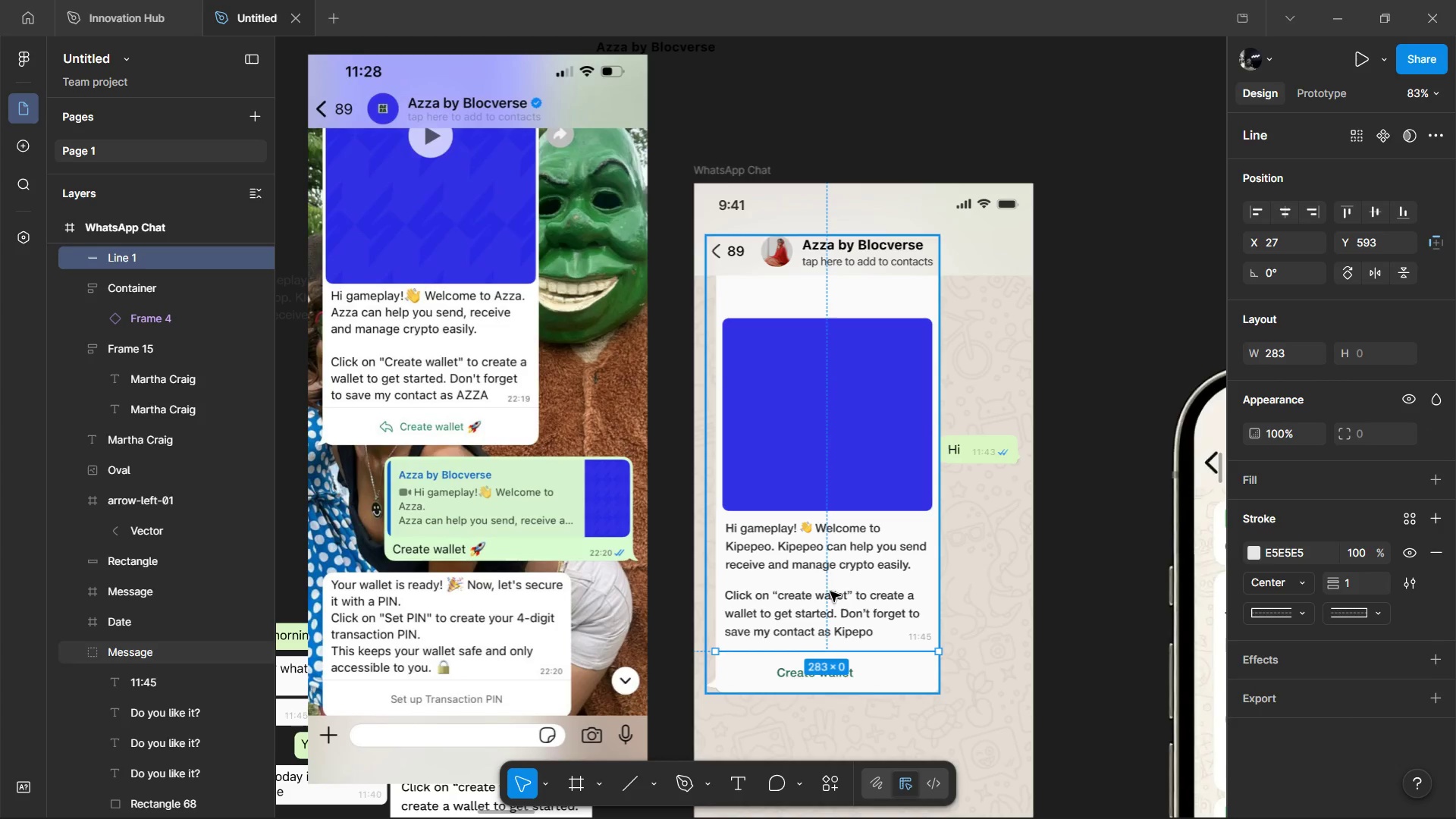 
hold_key(key=ShiftLeft, duration=3.94)
hold_key(key=ControlLeft, duration=1.3)
left_click([830, 591])
 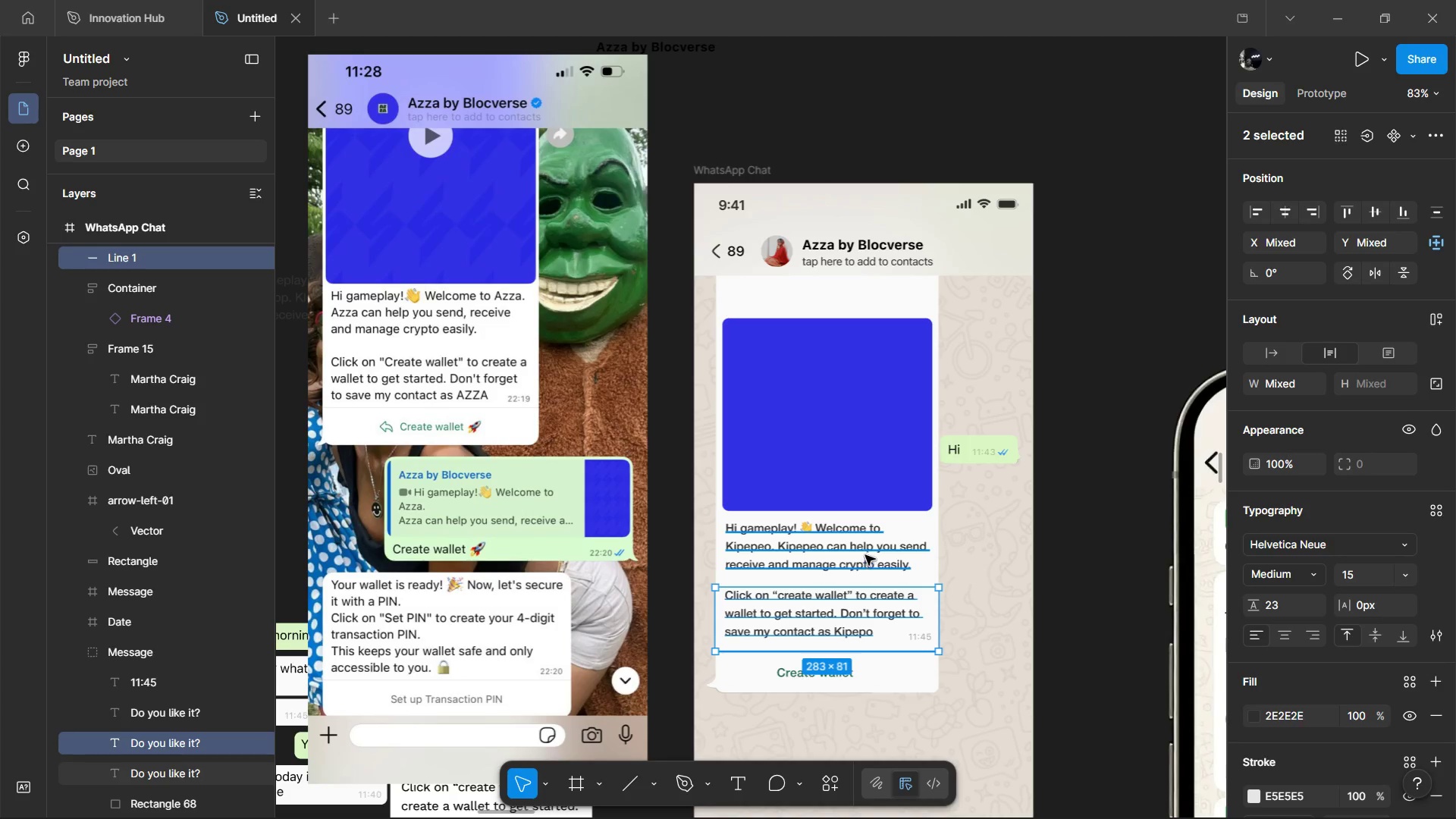 
left_click([865, 555])
 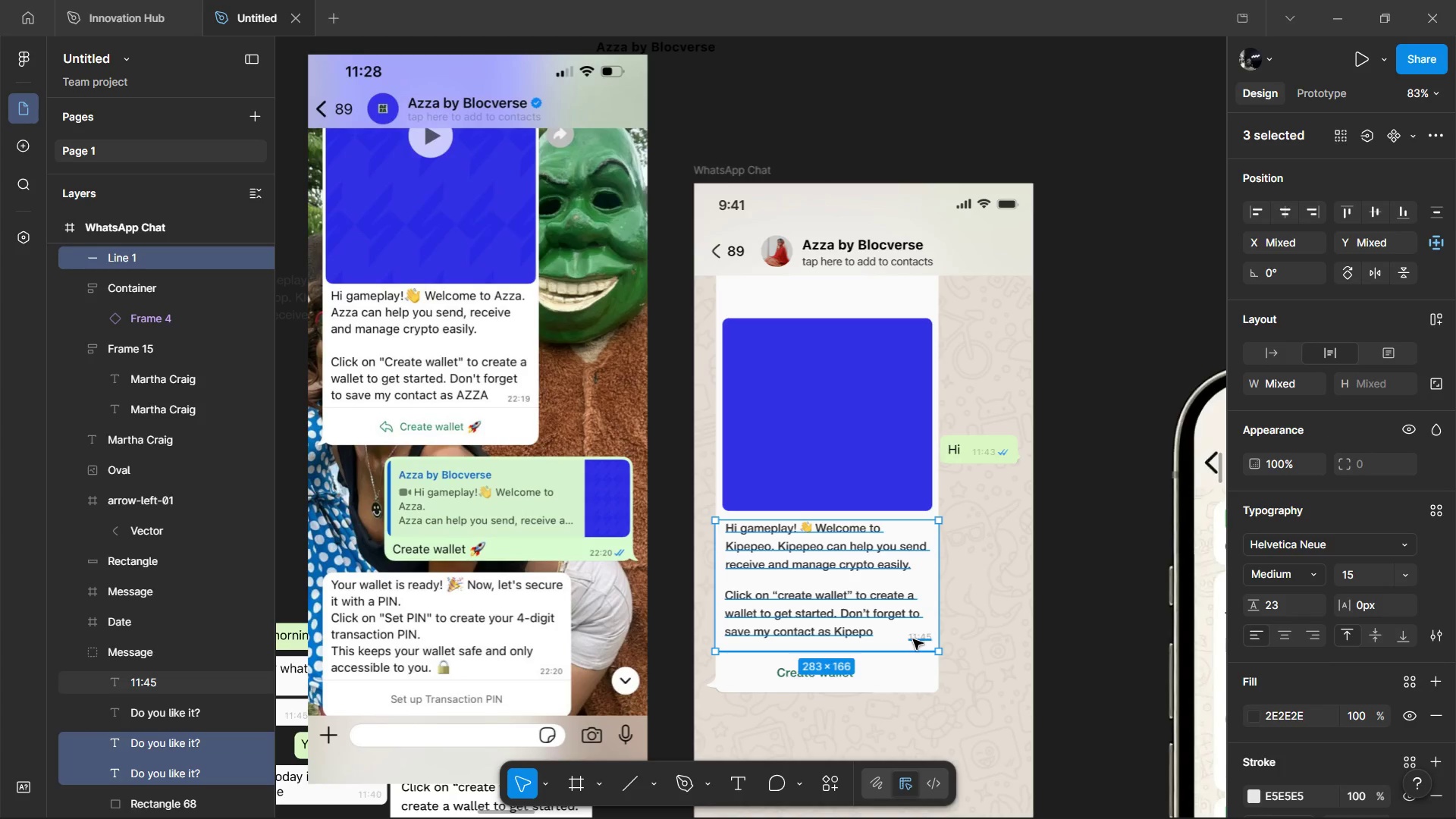 
hold_key(key=ControlLeft, duration=0.31)
 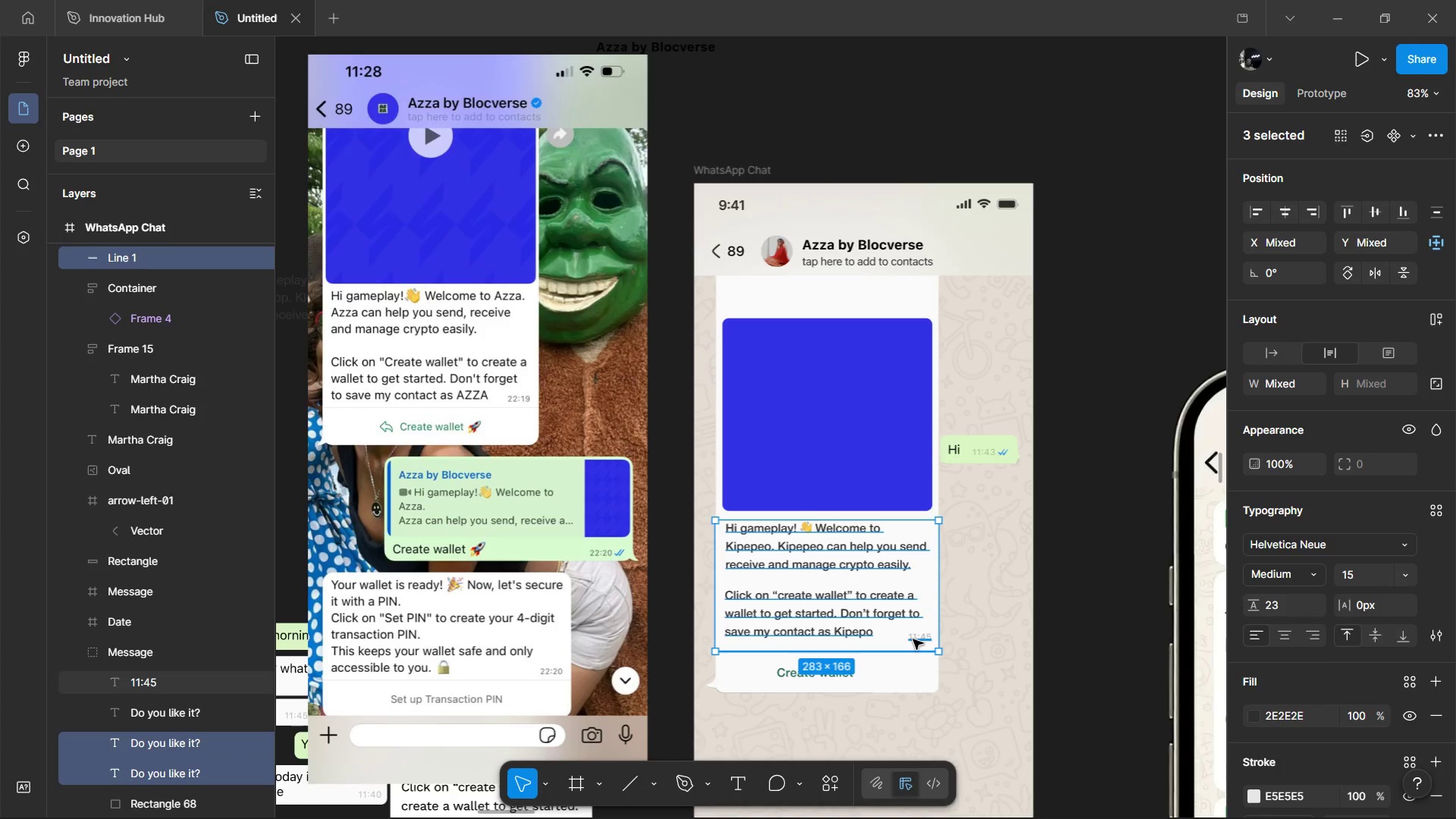 
left_click([913, 639])
 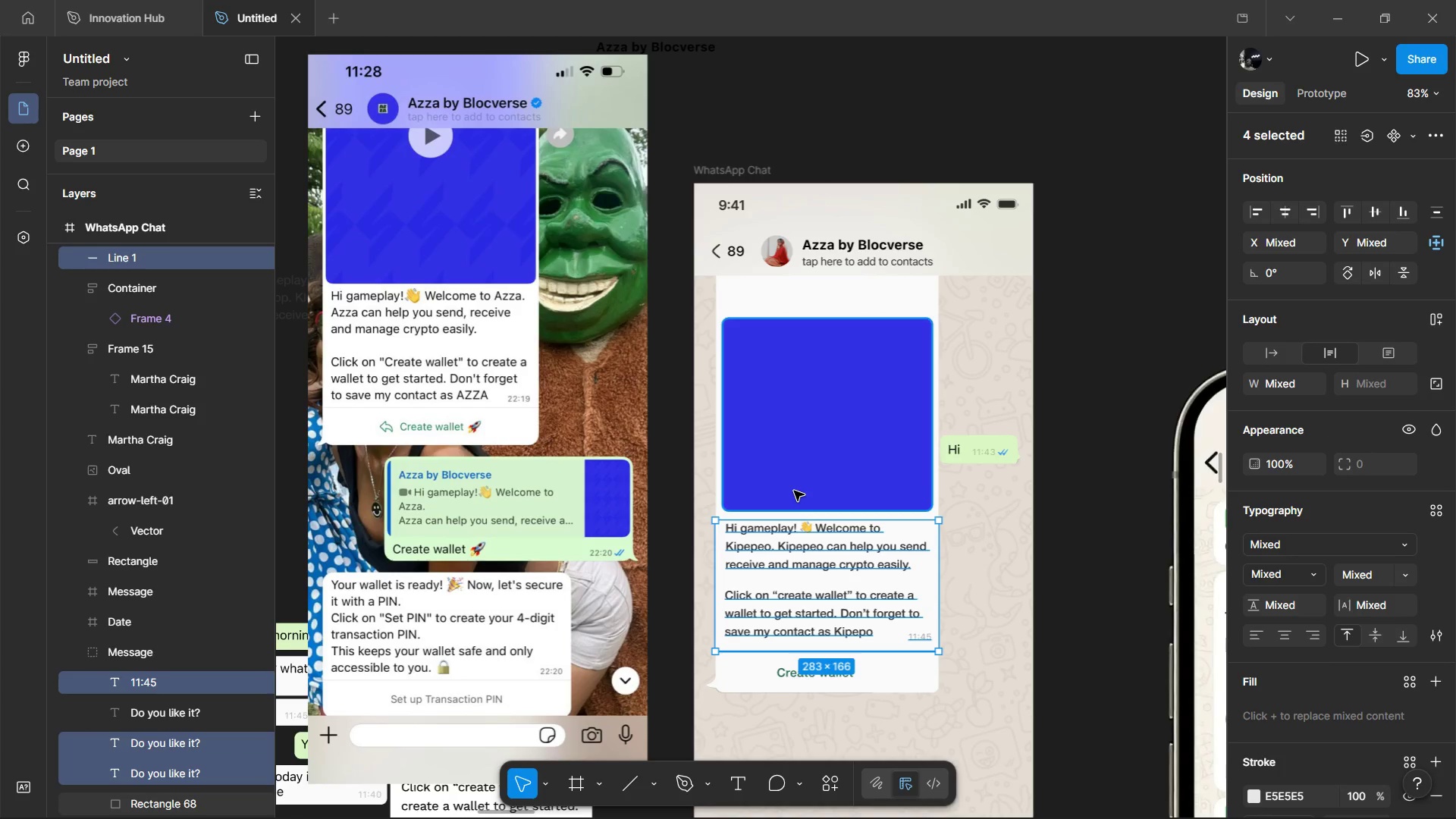 
left_click([794, 491])
 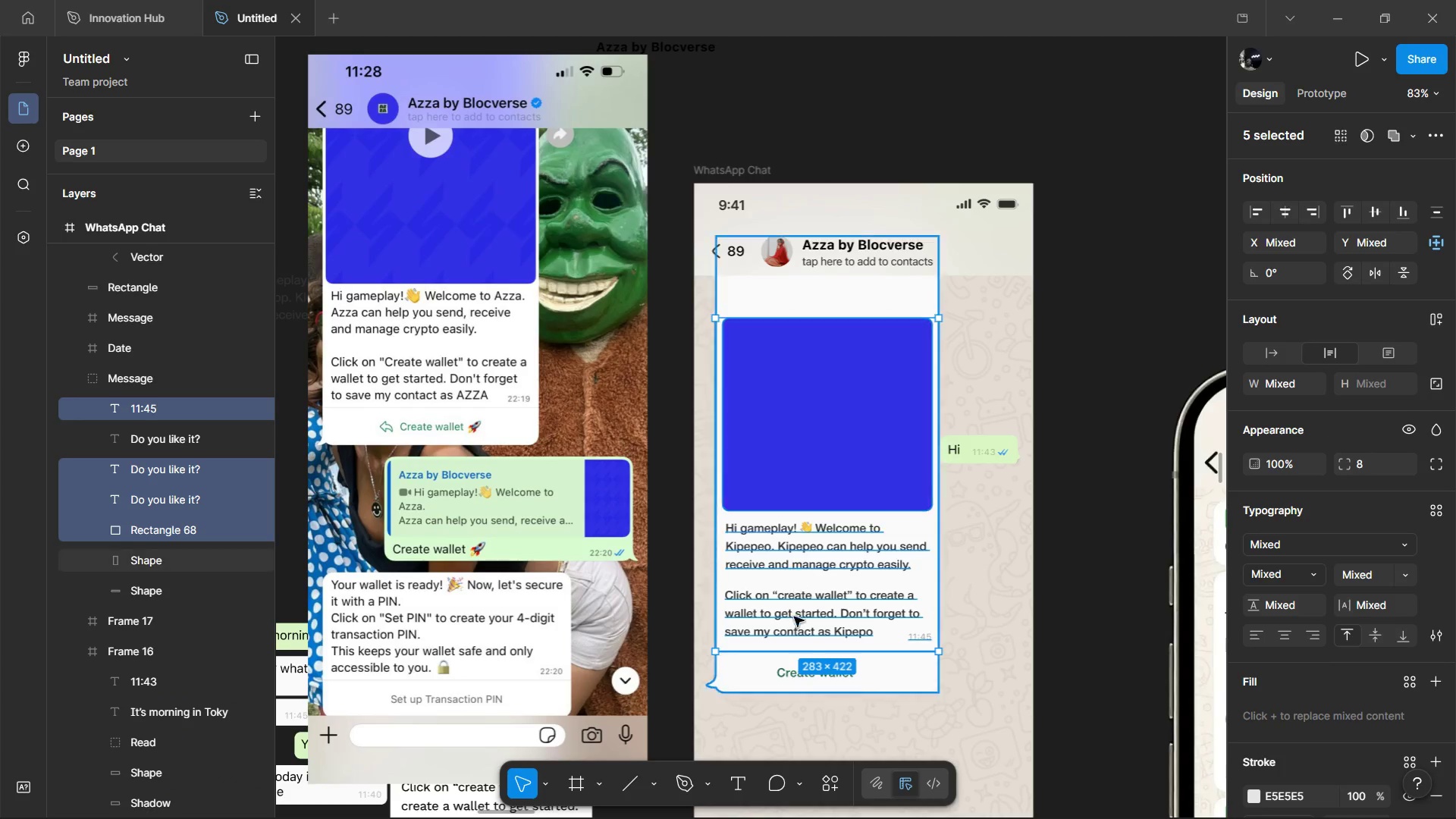 
hold_key(key=AltLeft, duration=1.52)
 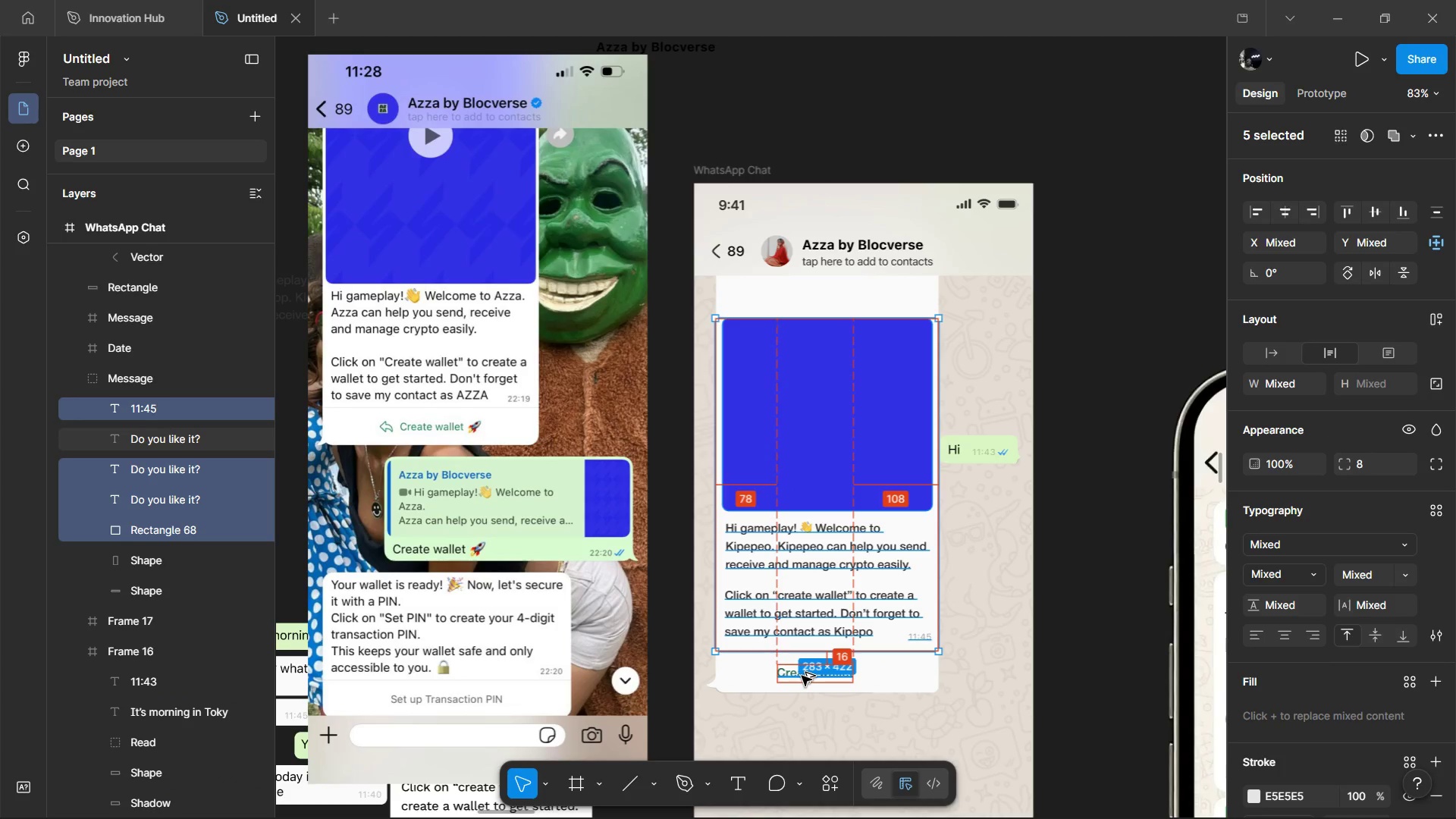 
hold_key(key=AltLeft, duration=1.5)
 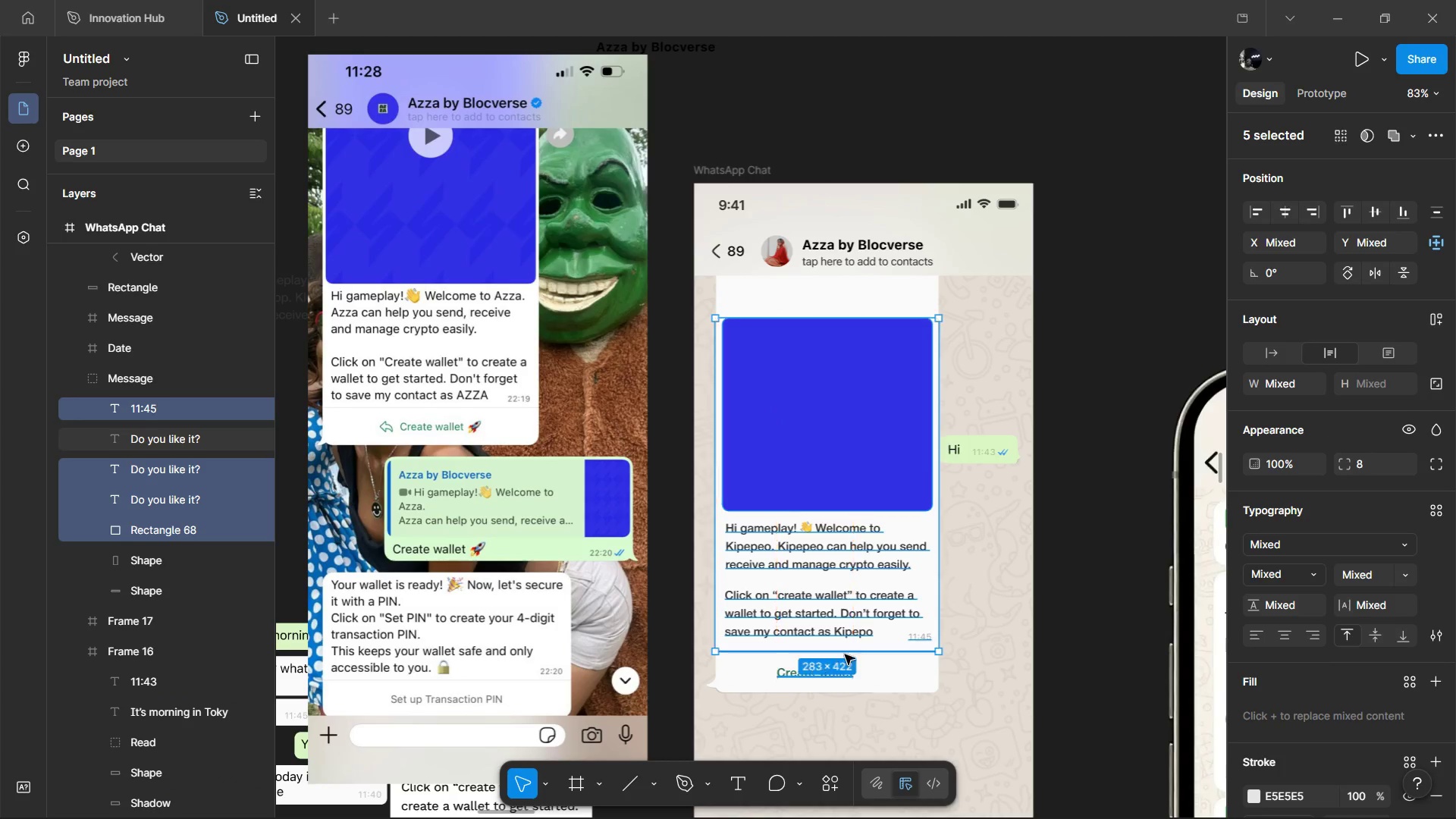 
hold_key(key=AltLeft, duration=0.55)
 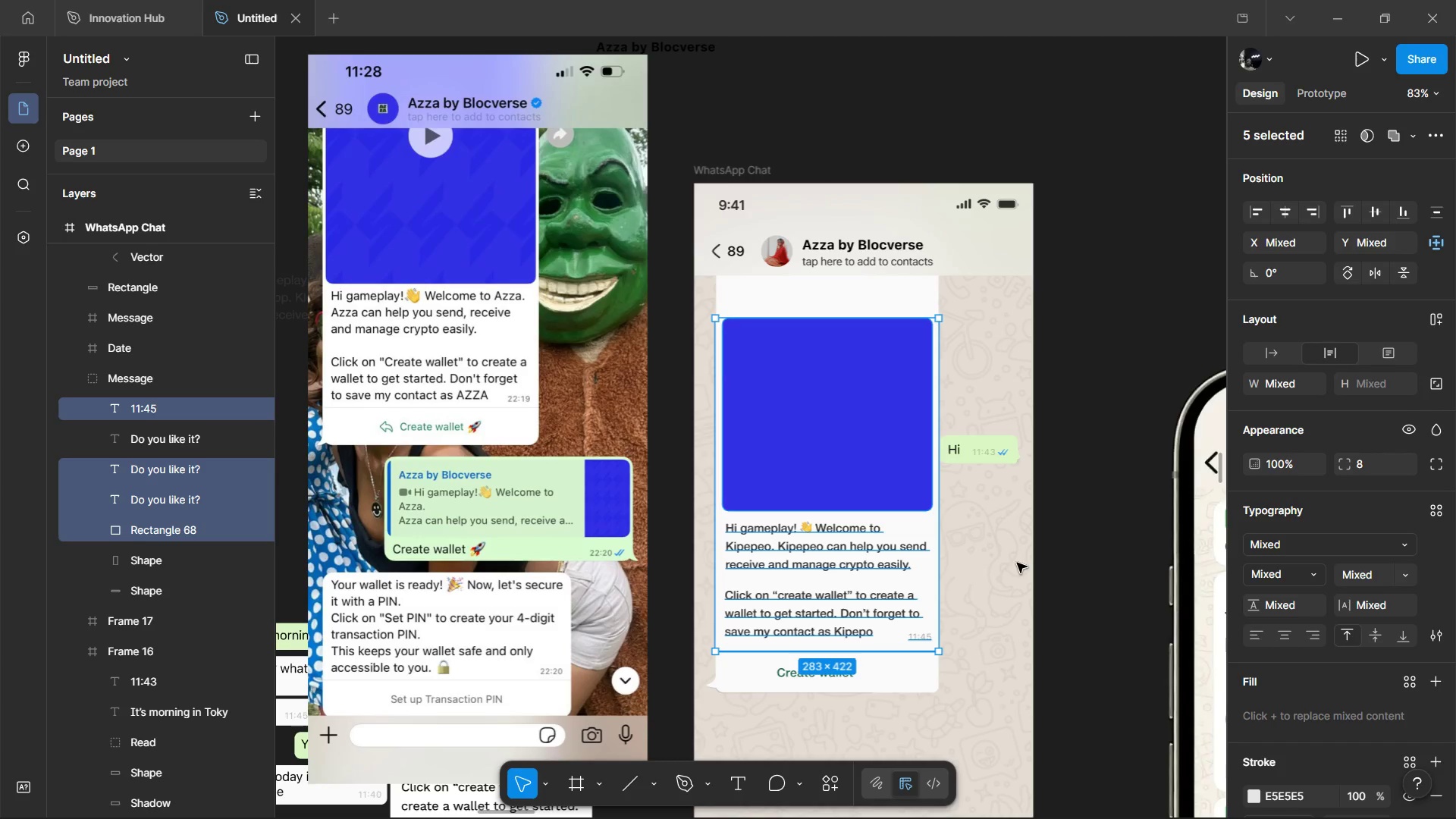 
left_click([1017, 563])
 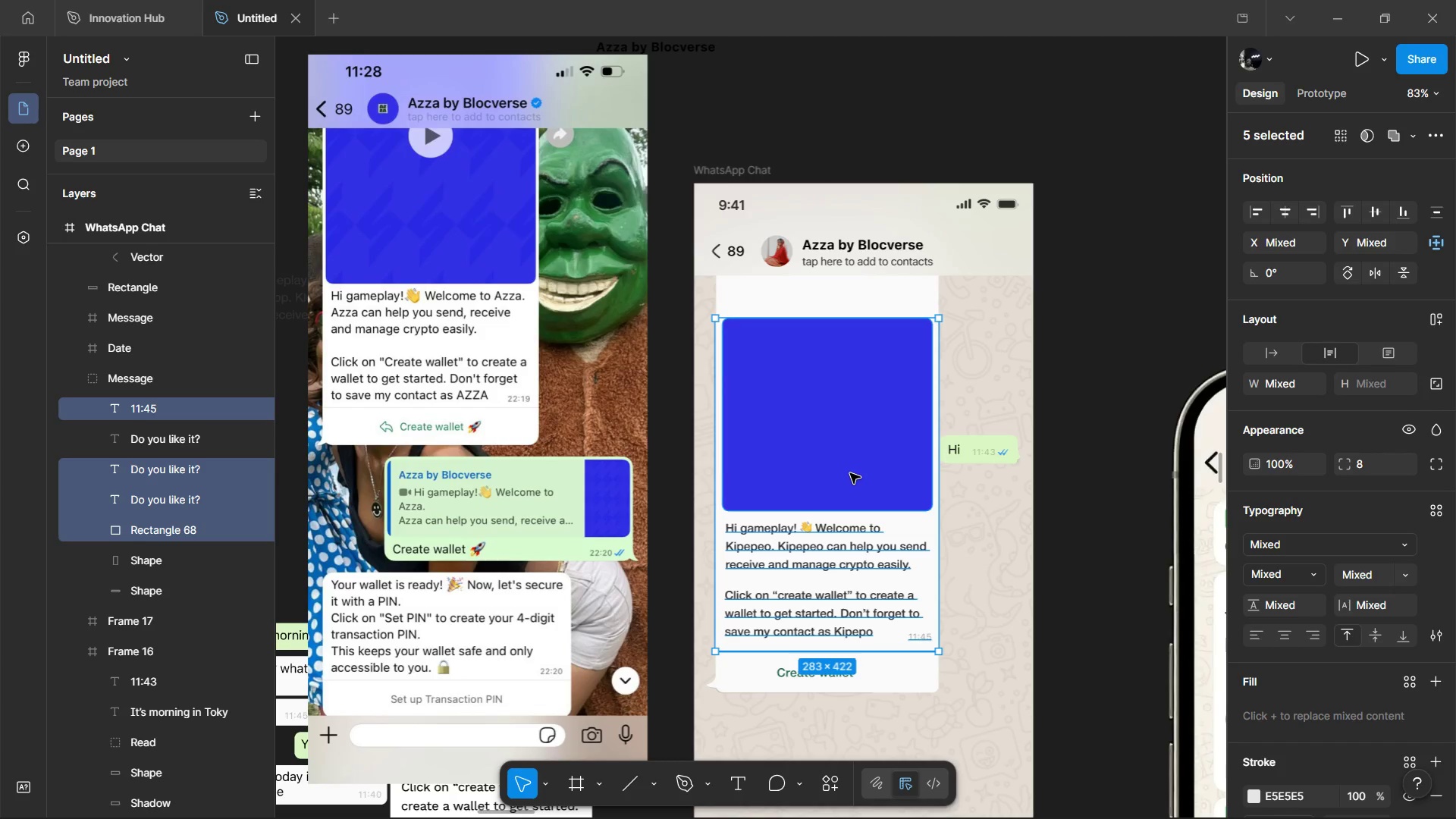 
left_click([850, 473])
 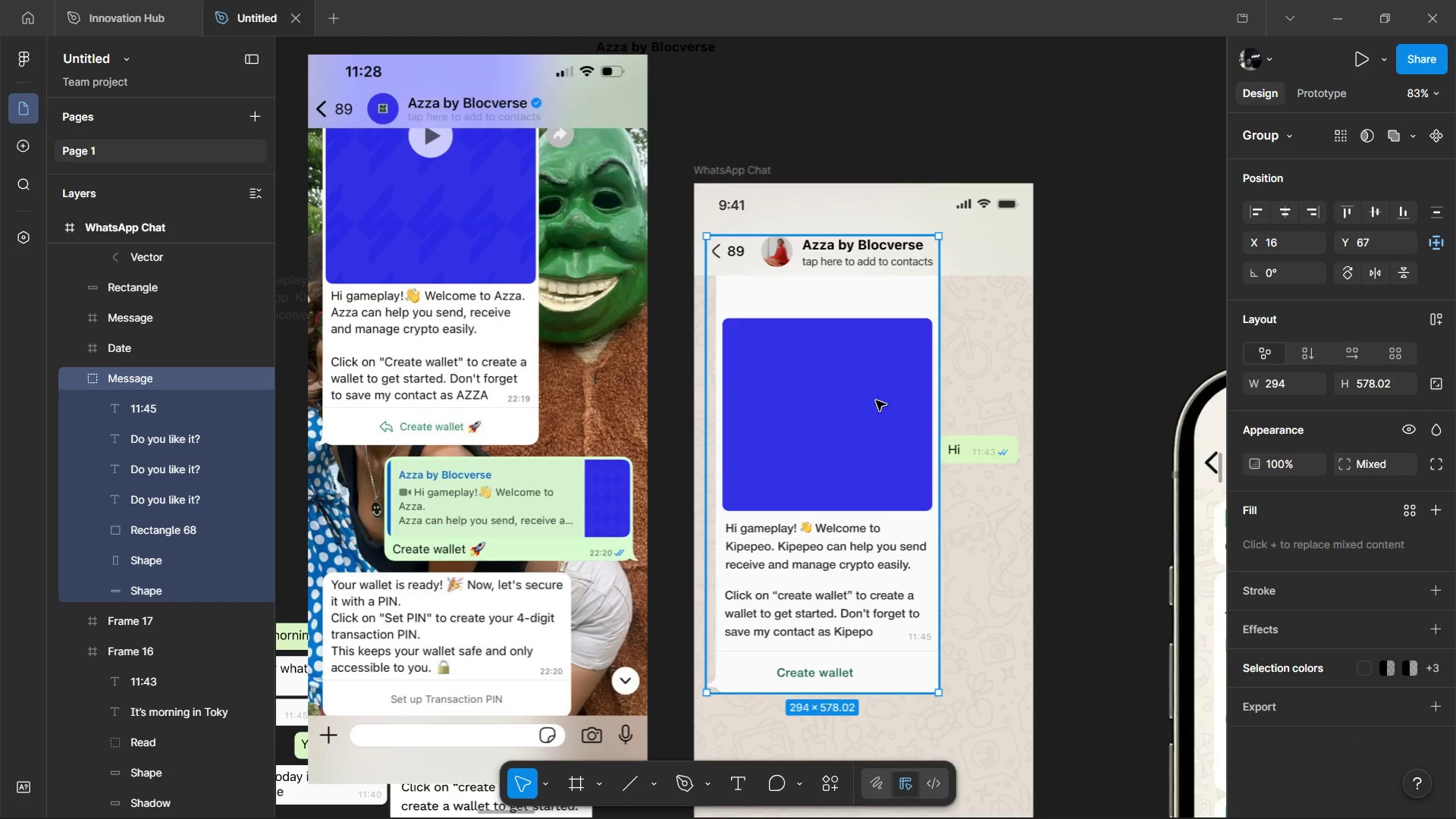 
hold_key(key=ControlLeft, duration=0.47)
left_click([874, 398])
 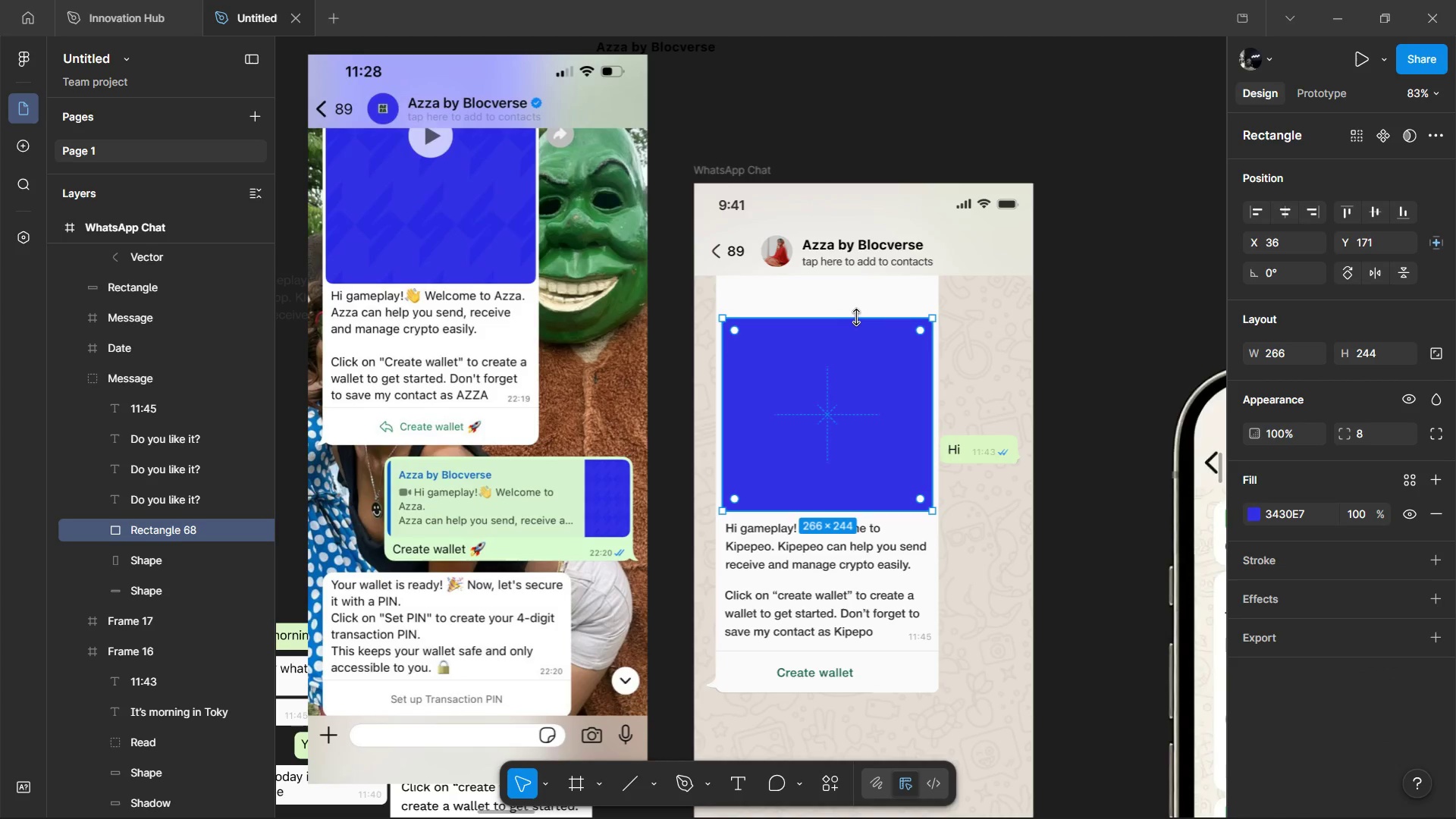 
left_click_drag(start_coordinate=[857, 317], to_coordinate=[868, 246])
 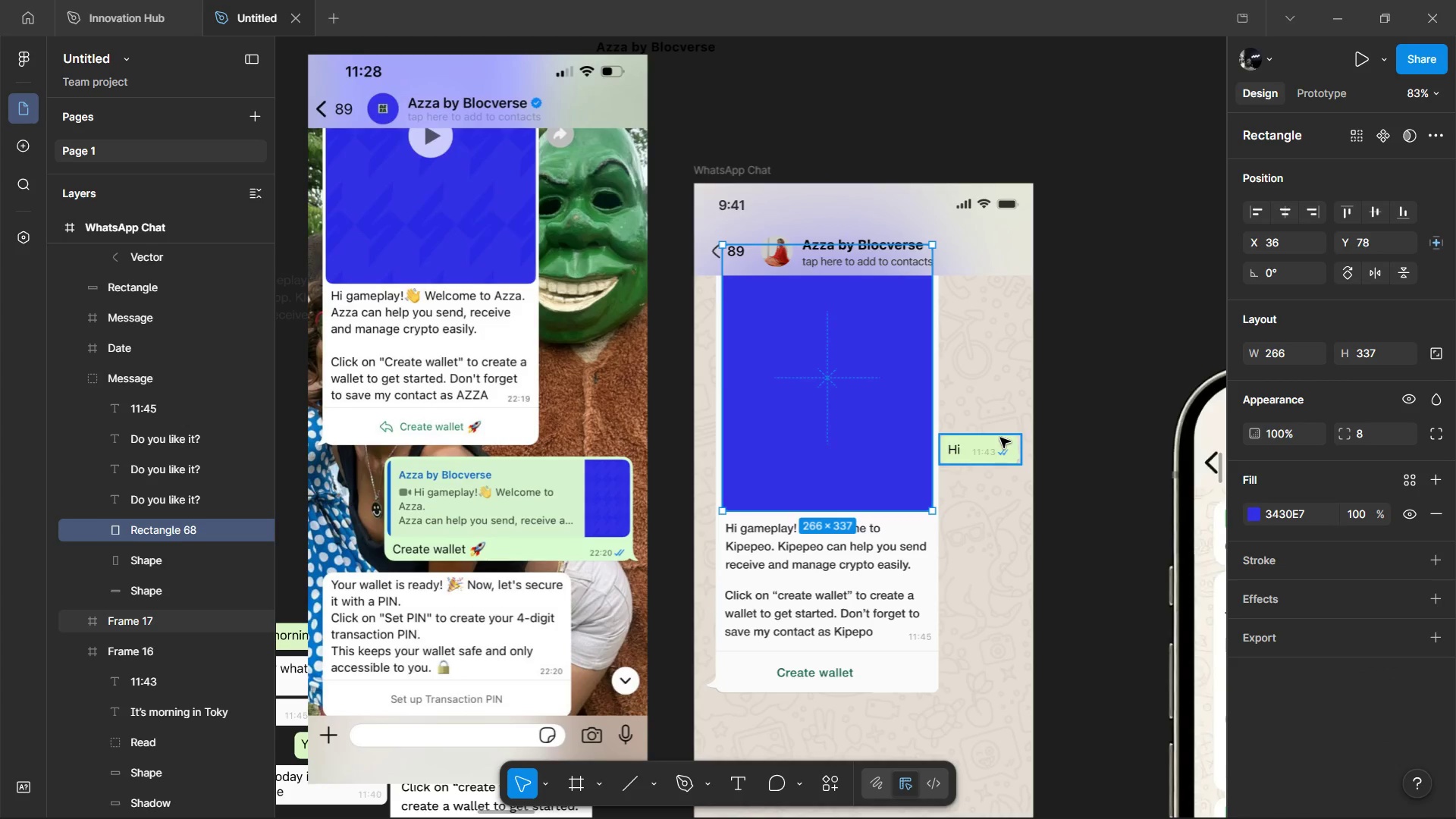 
left_click([1000, 438])
 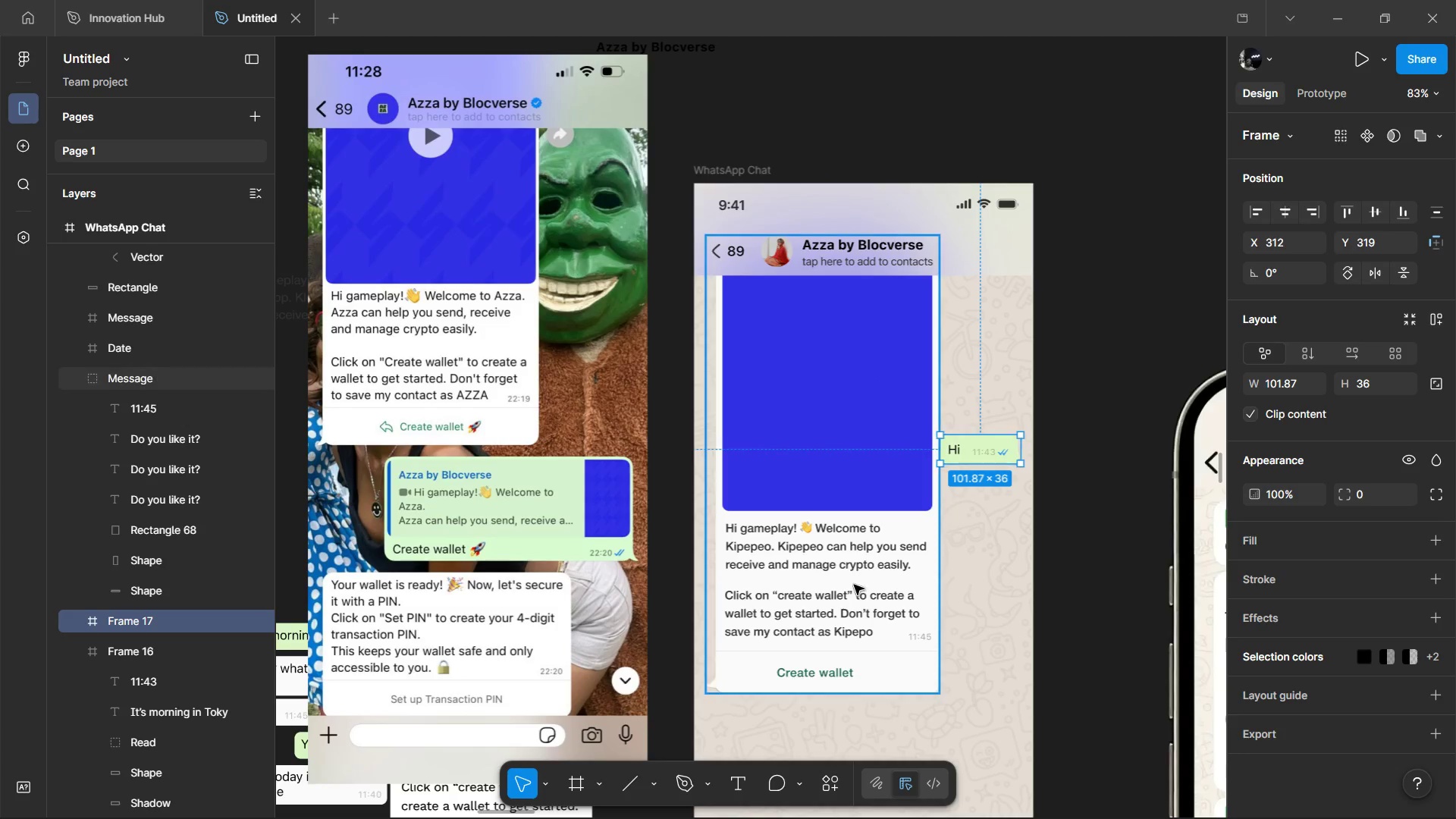 
hold_key(key=ControlLeft, duration=0.5)
left_click([819, 678])
 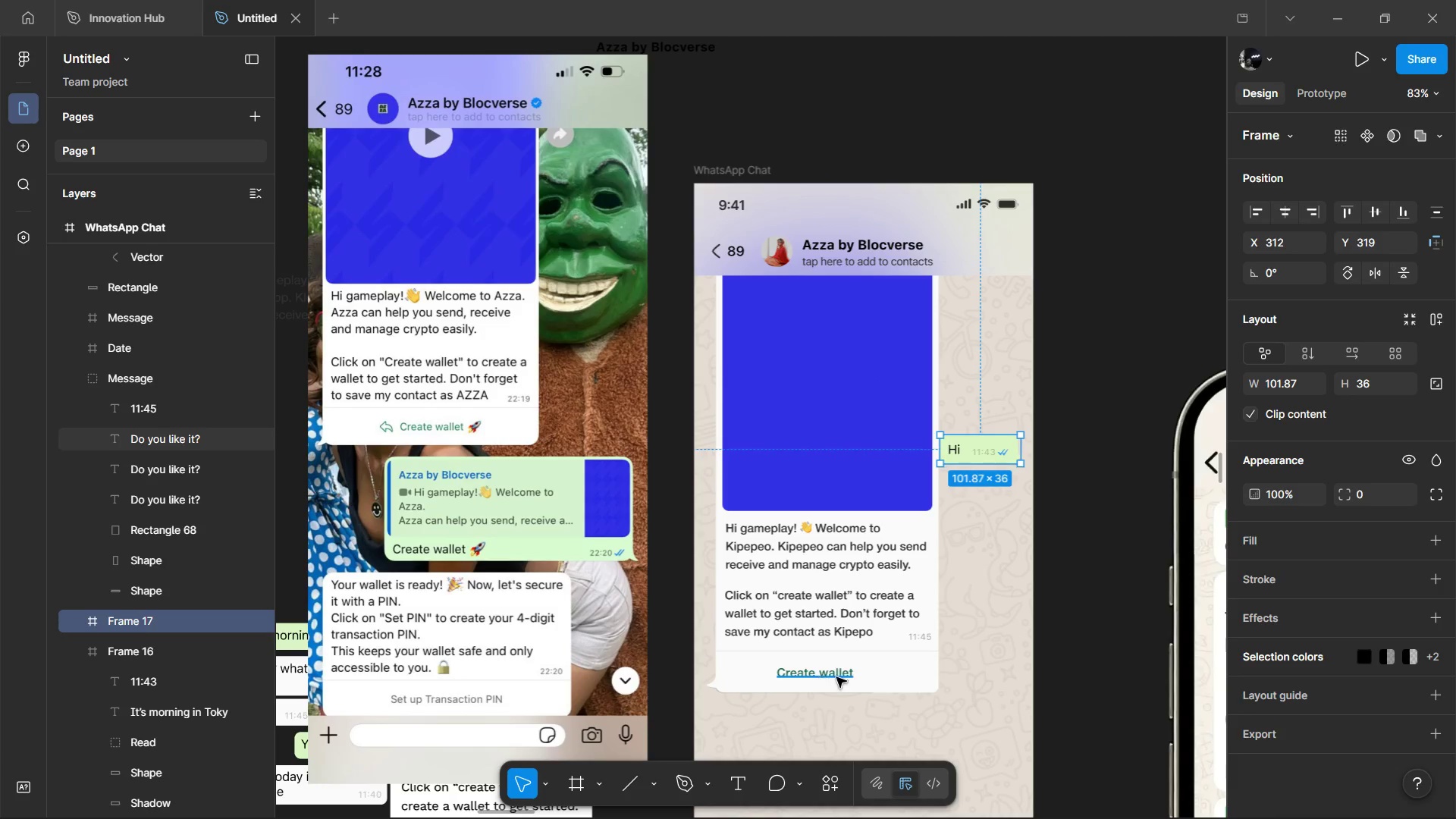 
hold_key(key=ControlLeft, duration=4.23)
 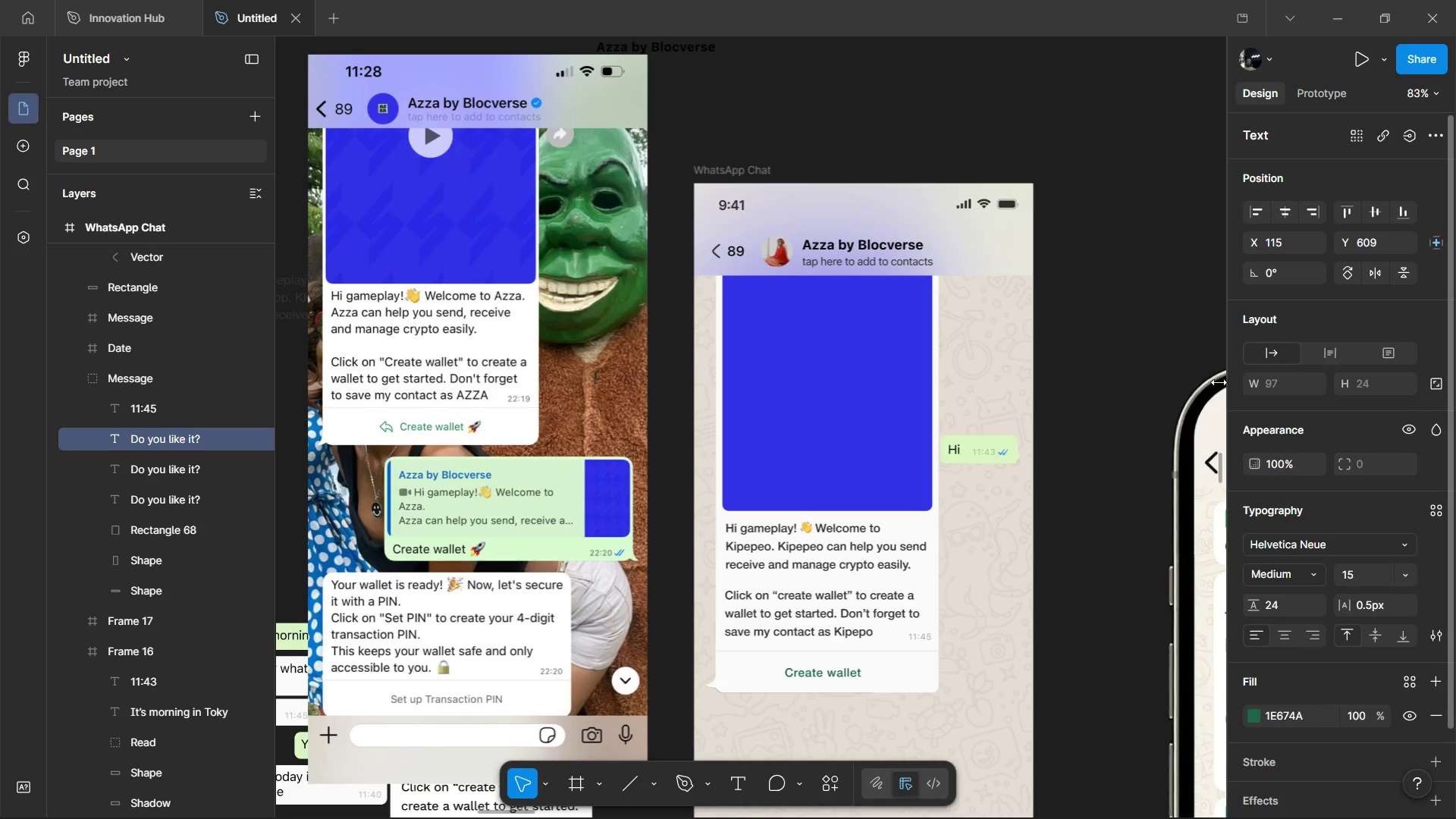 
hold_key(key=AltLeft, duration=1.02)
 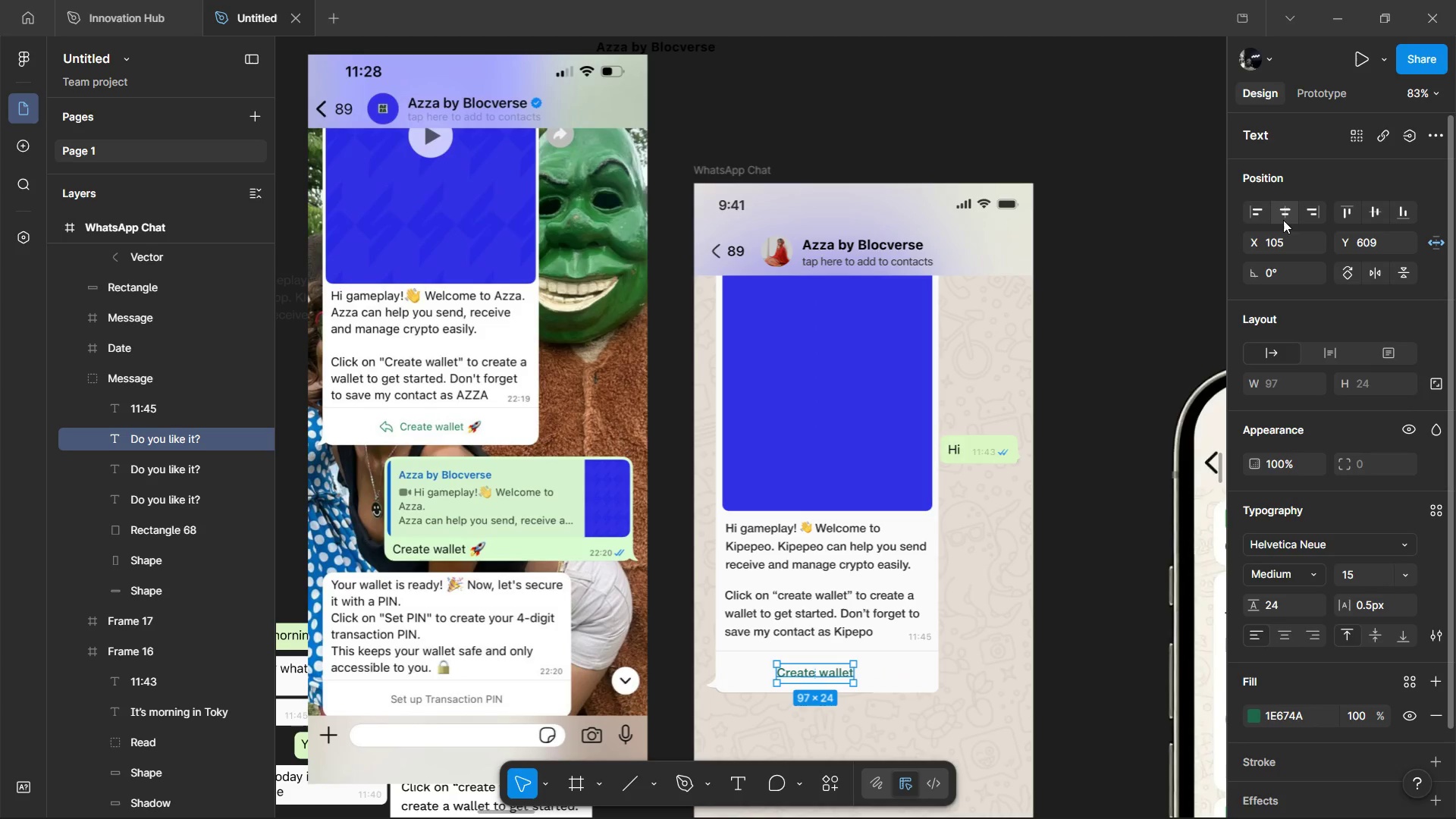 
hold_key(key=AltLeft, duration=3.88)
left_click([1284, 215])
 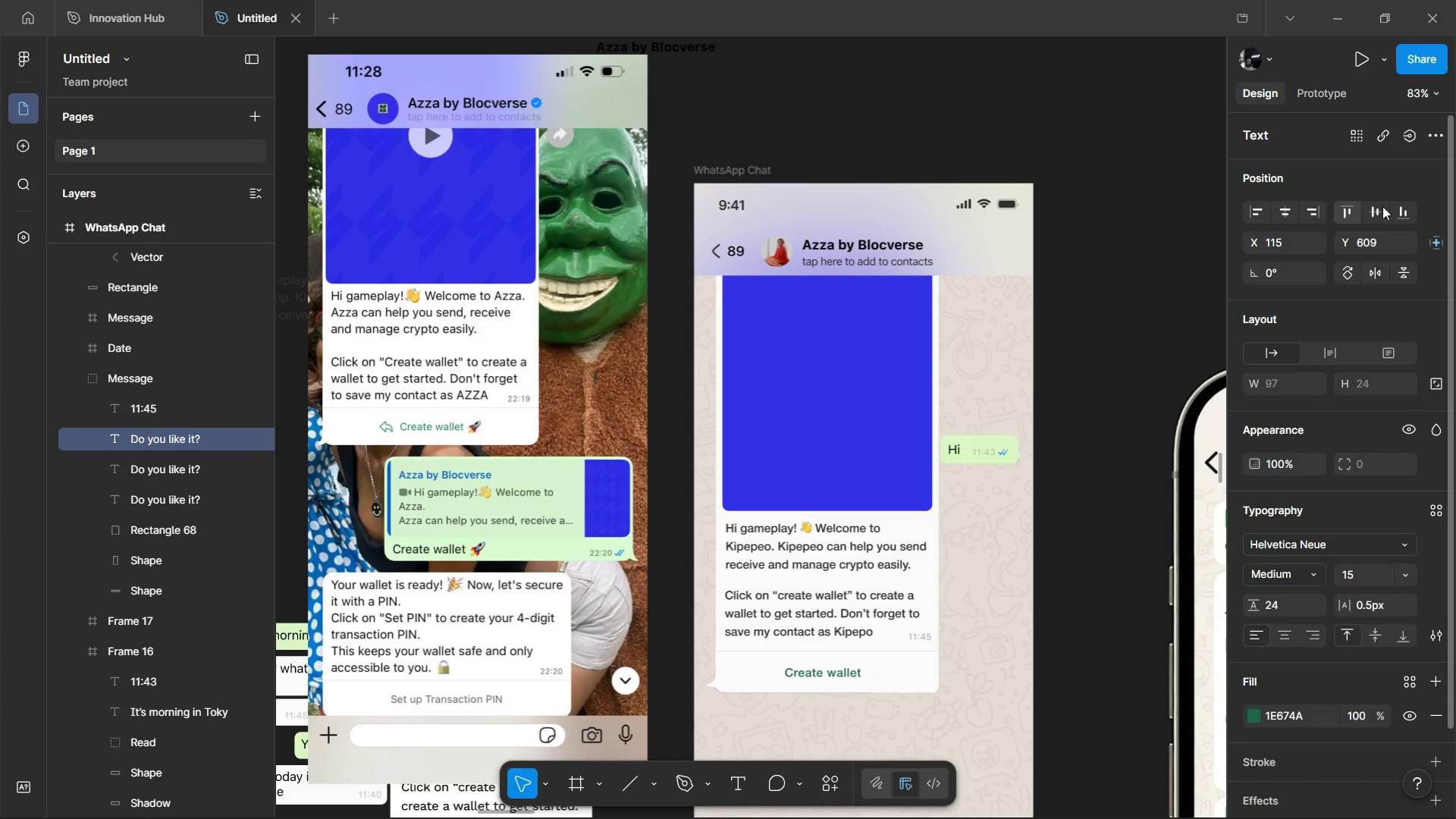 
left_click([1368, 205])
 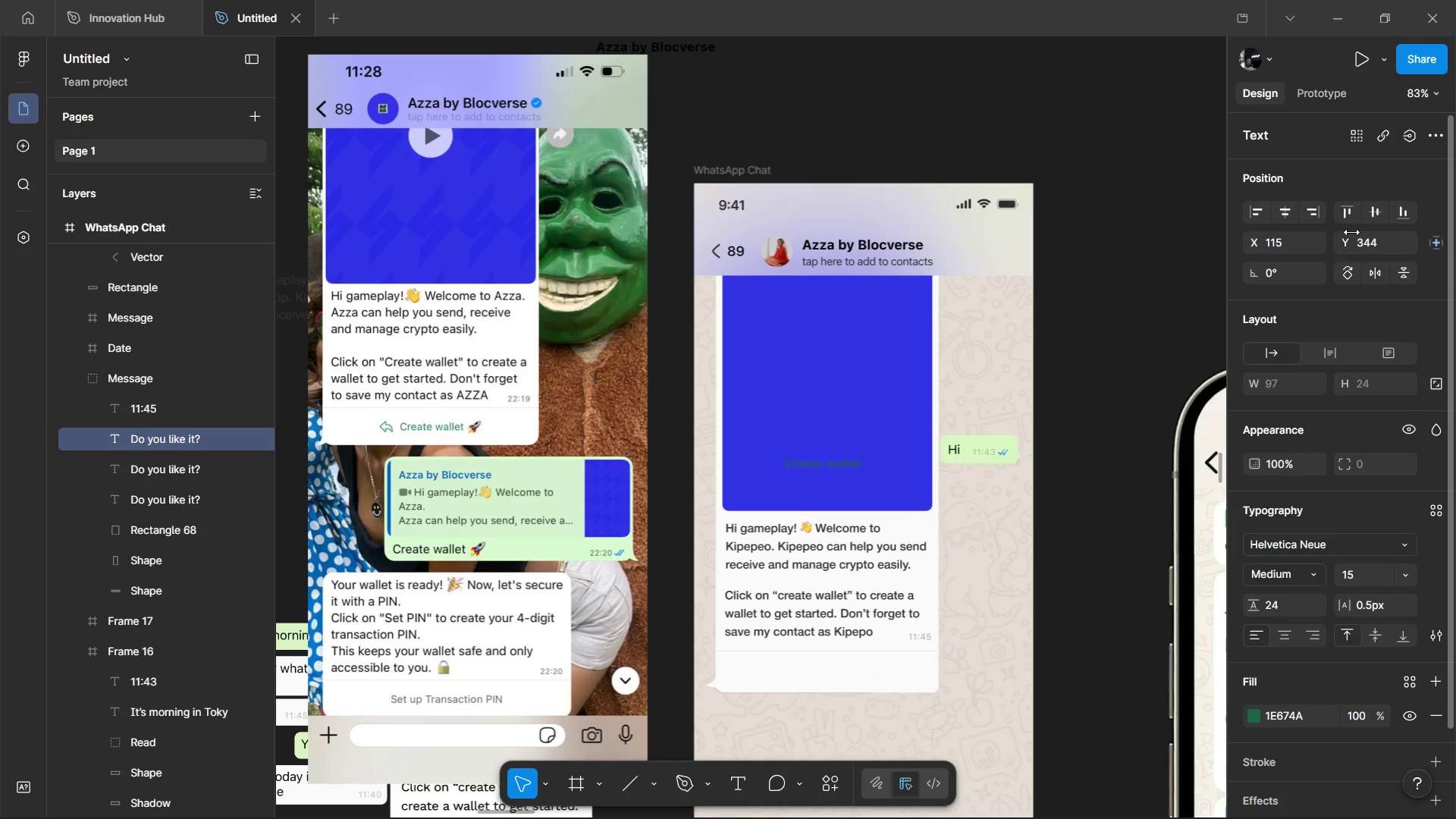 
key(Control+Z)
 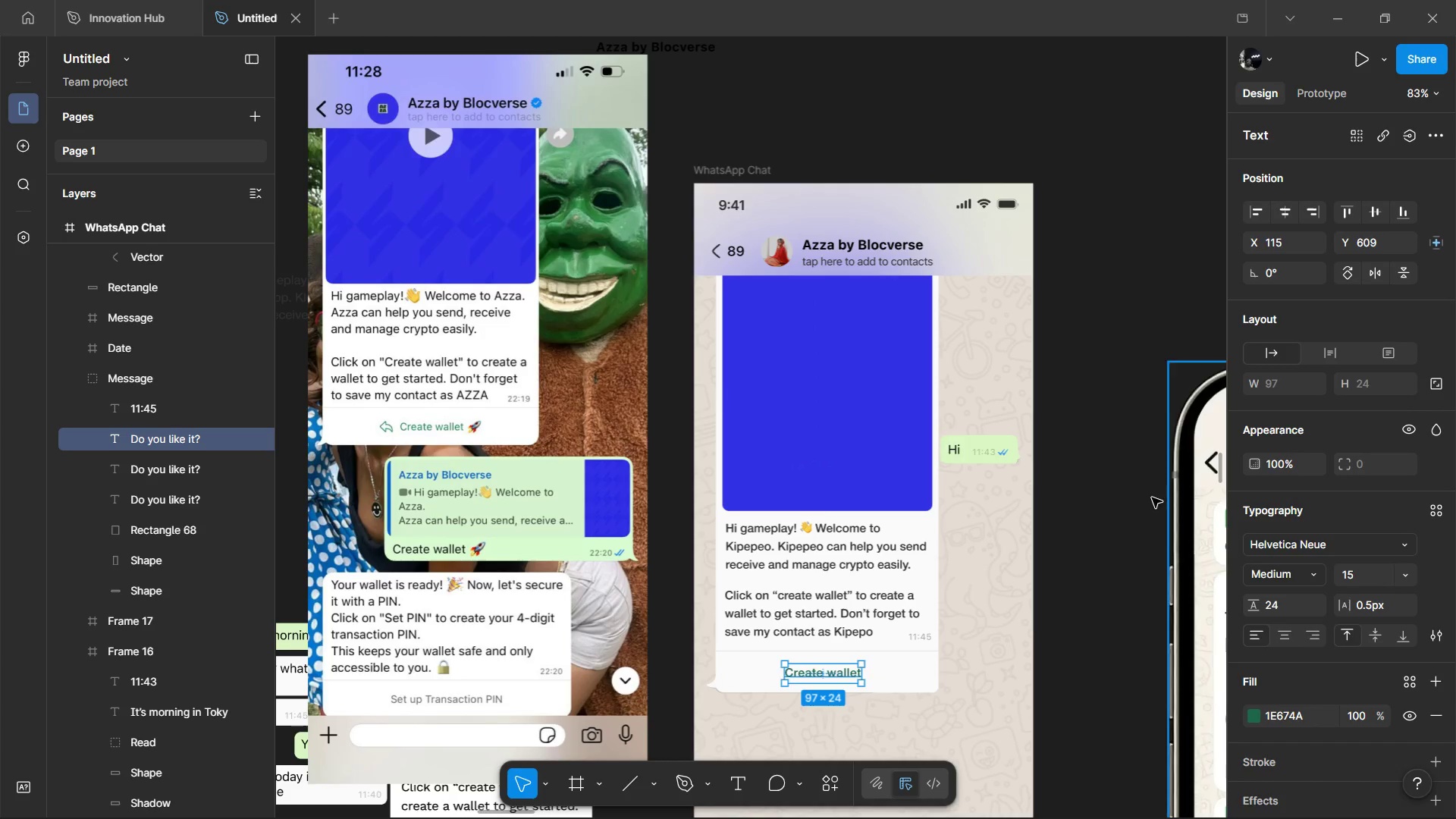 
key(Alt+Shift+ArrowRight)
 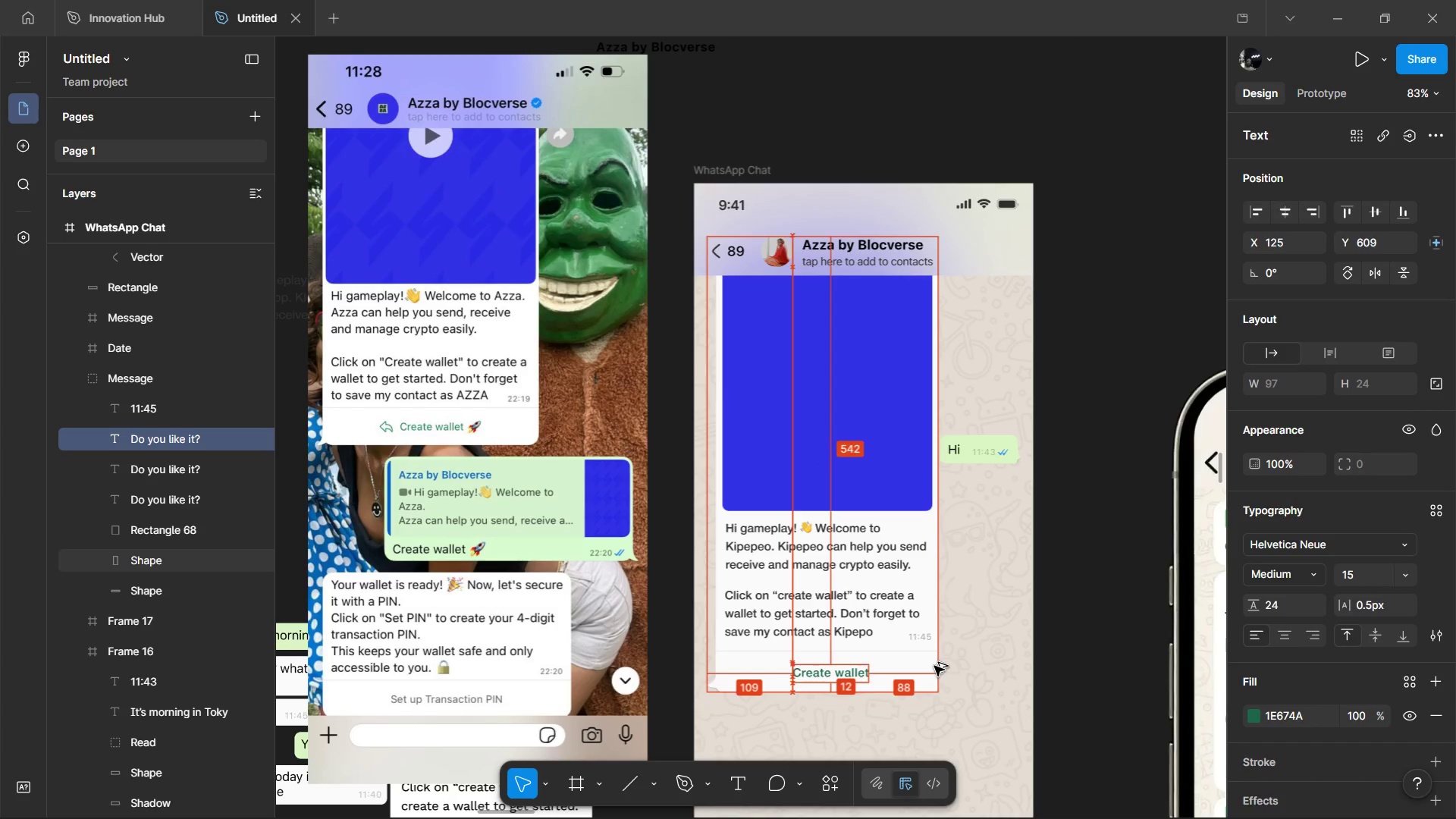 
key(Alt+Shift+ArrowRight)
 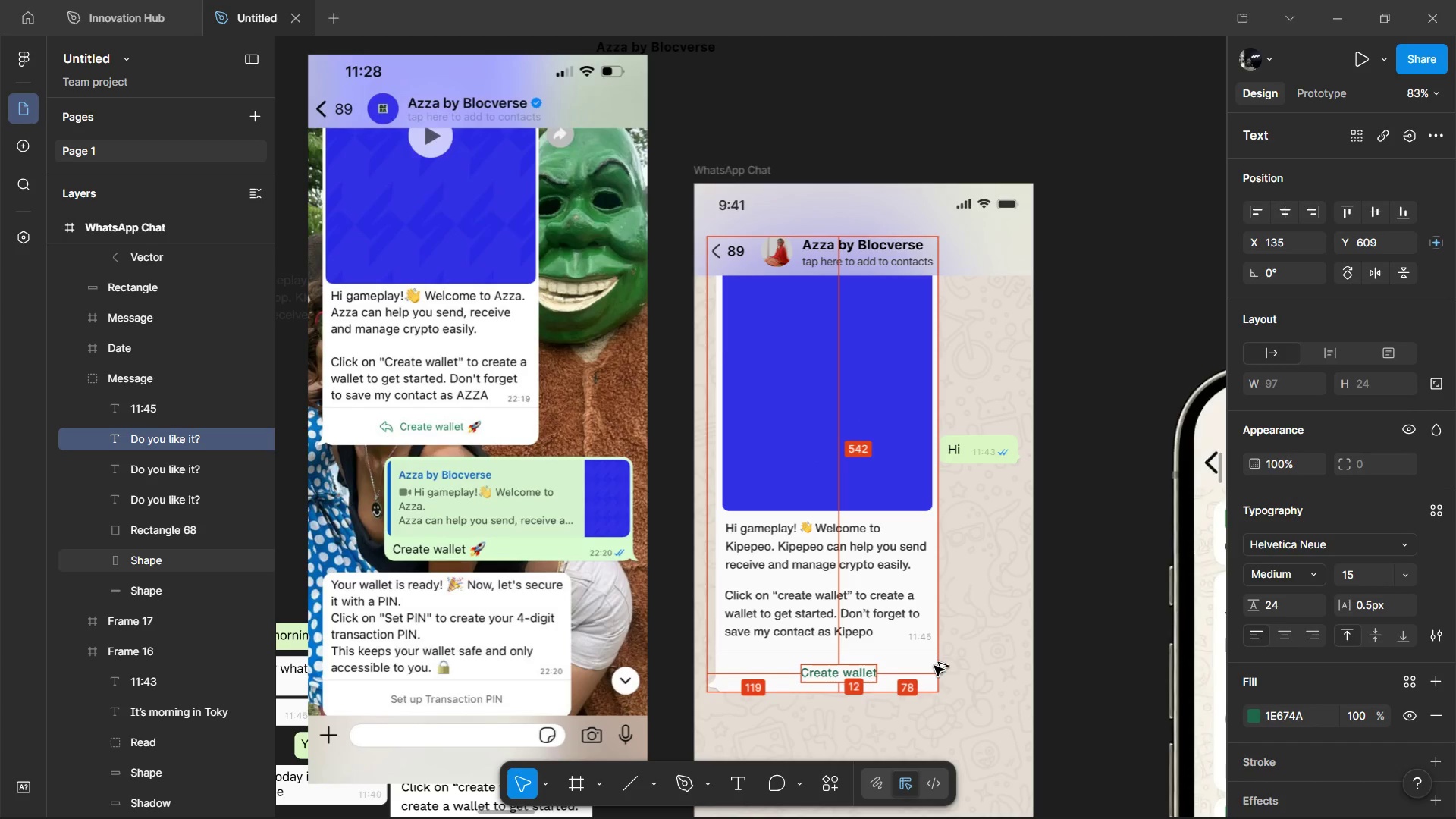 
key(Alt+Shift+ArrowLeft)
 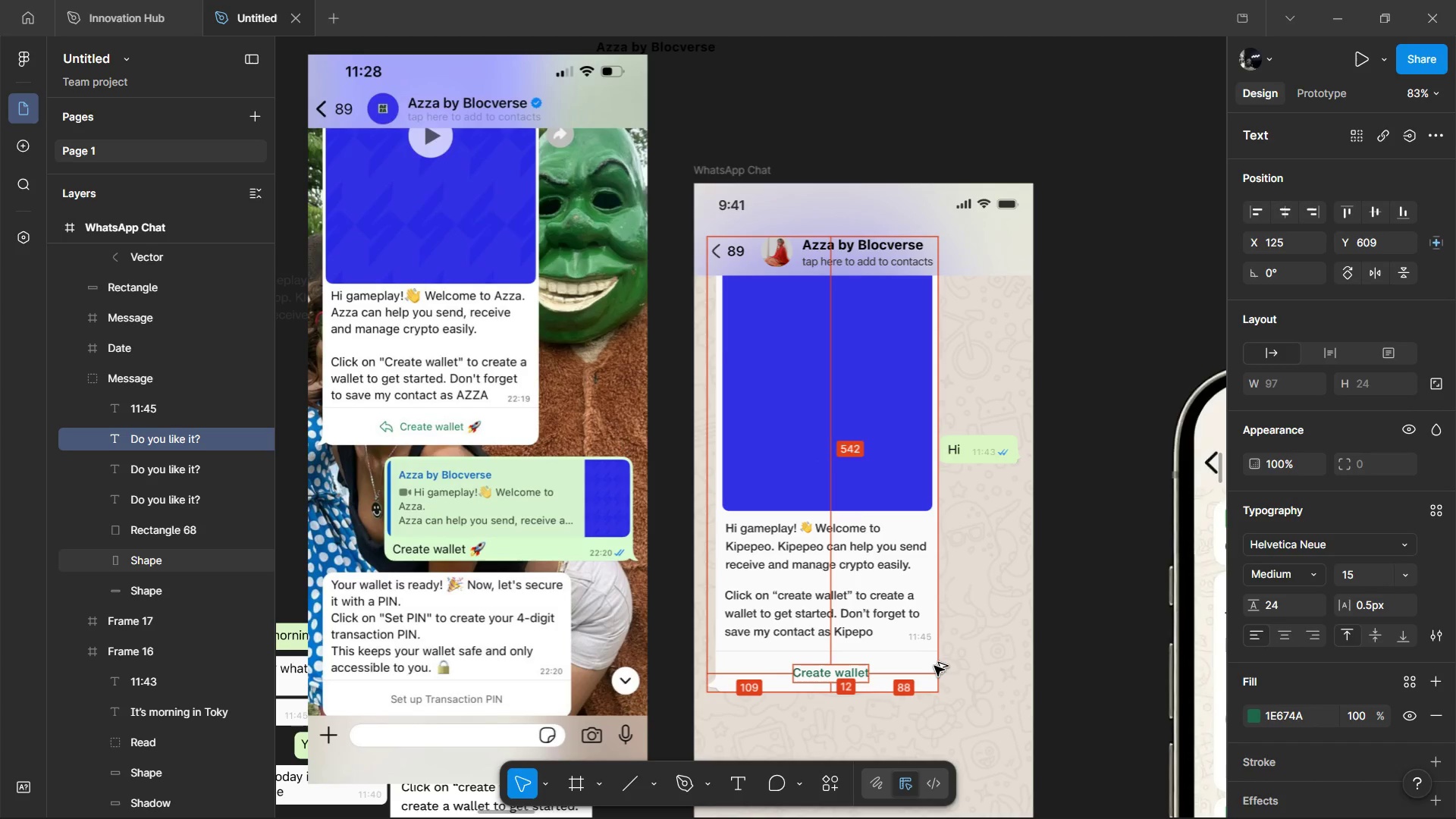 
key(Alt+Shift+ArrowLeft)
 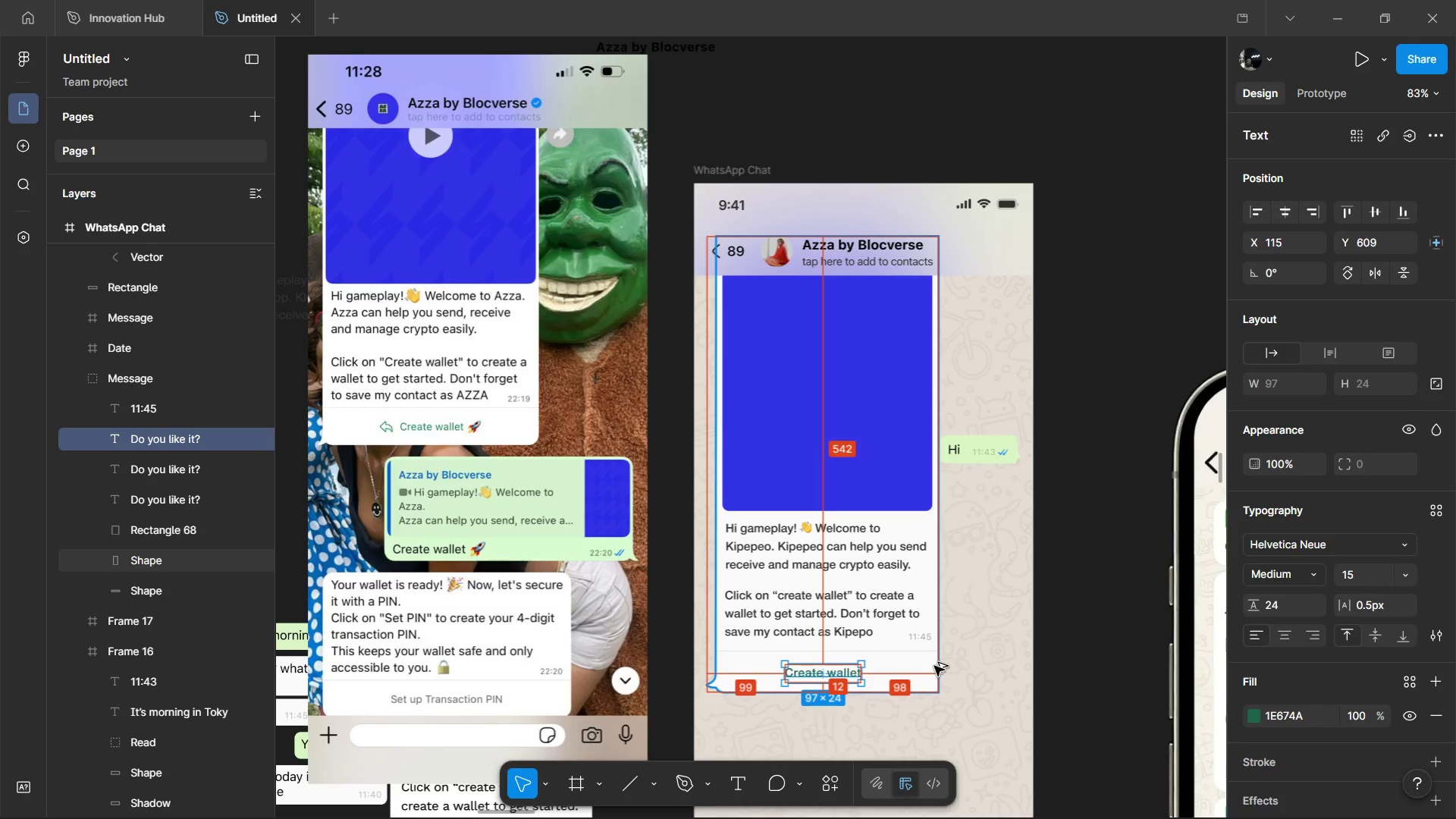 
hold_key(key=ControlLeft, duration=0.48)
scroll: coordinate [927, 668], scroll_direction: down, amount: 2.0
 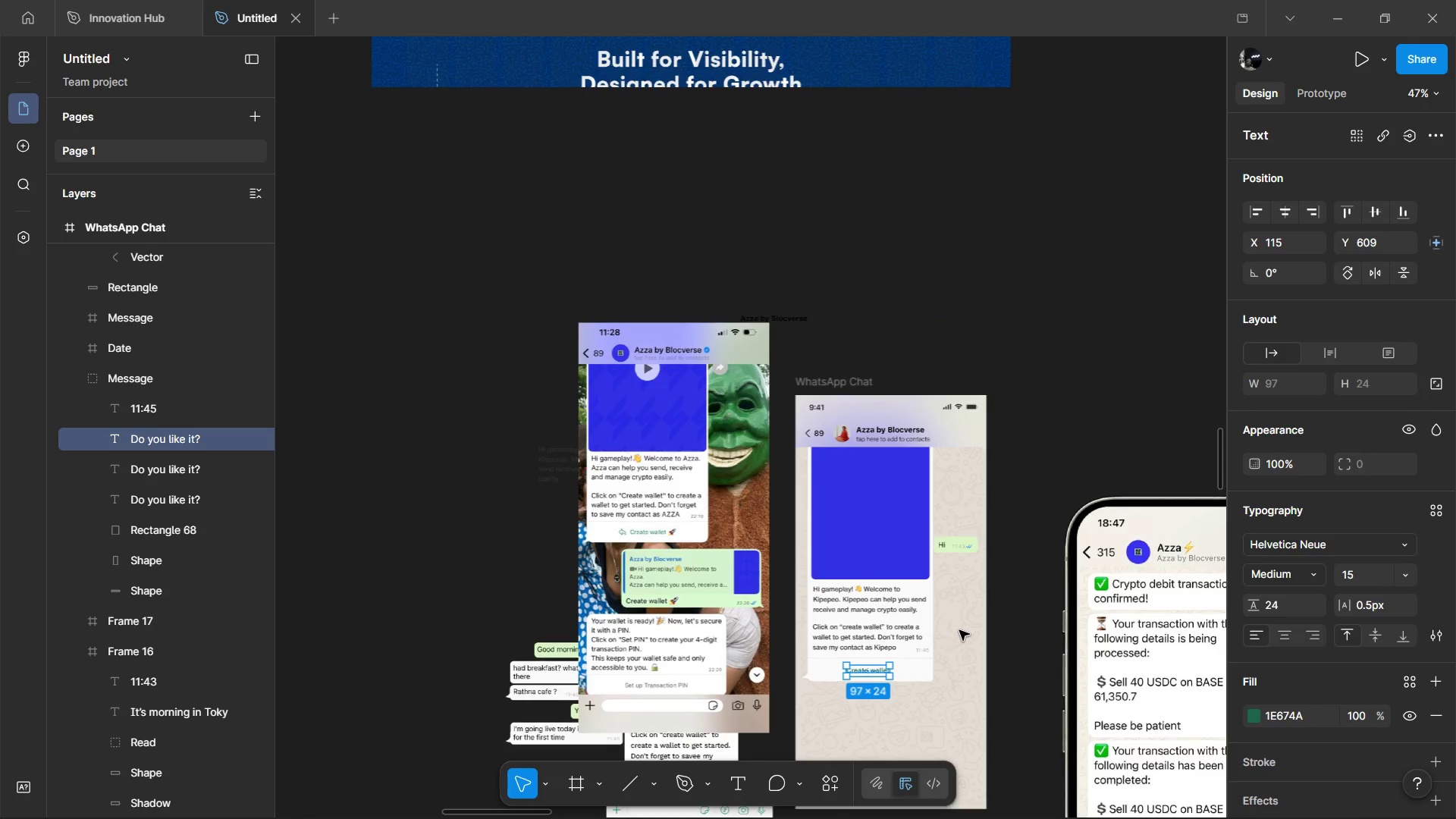 
left_click([959, 630])
 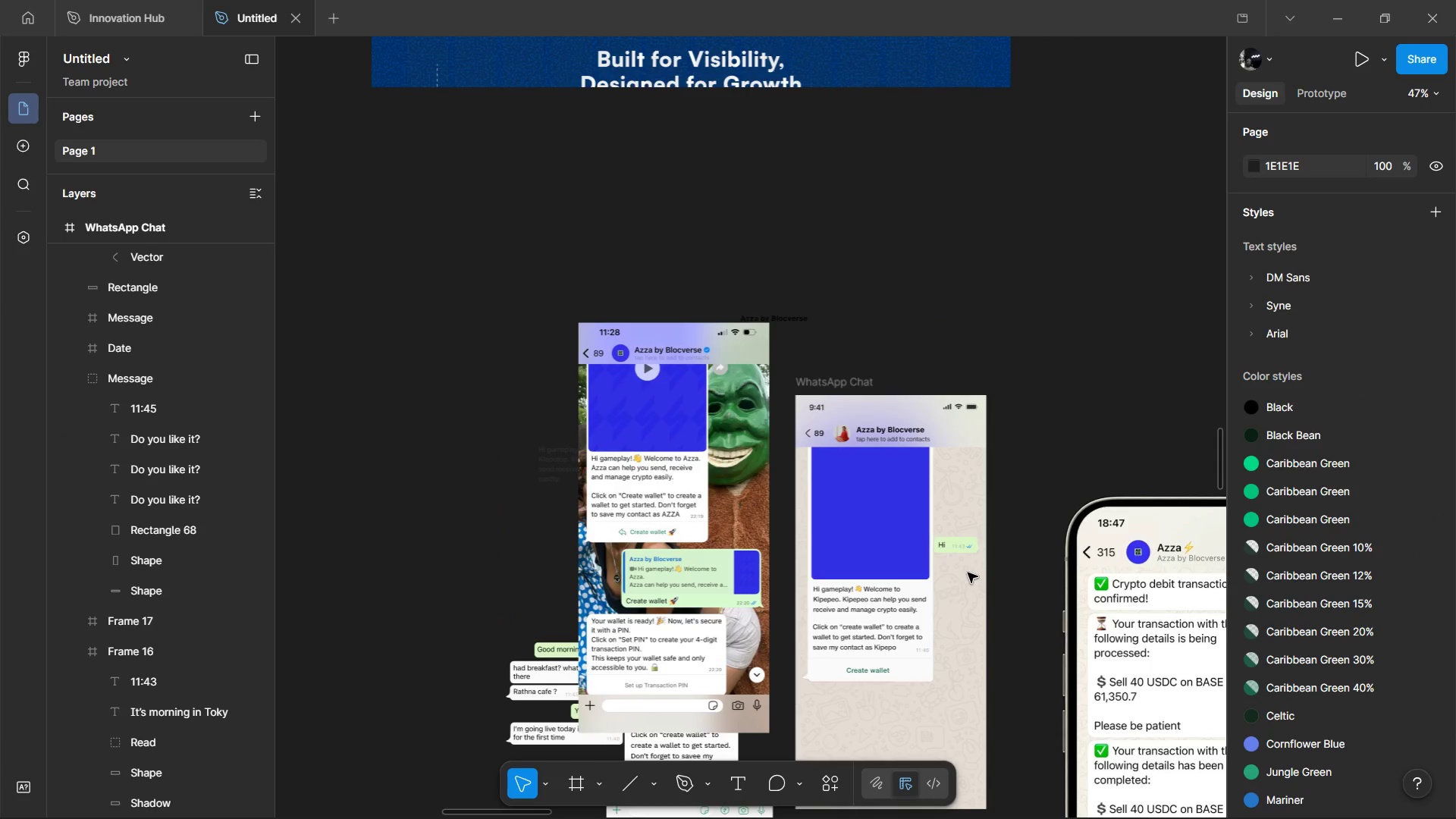 
scroll: coordinate [968, 573], scroll_direction: down, amount: 2.0
 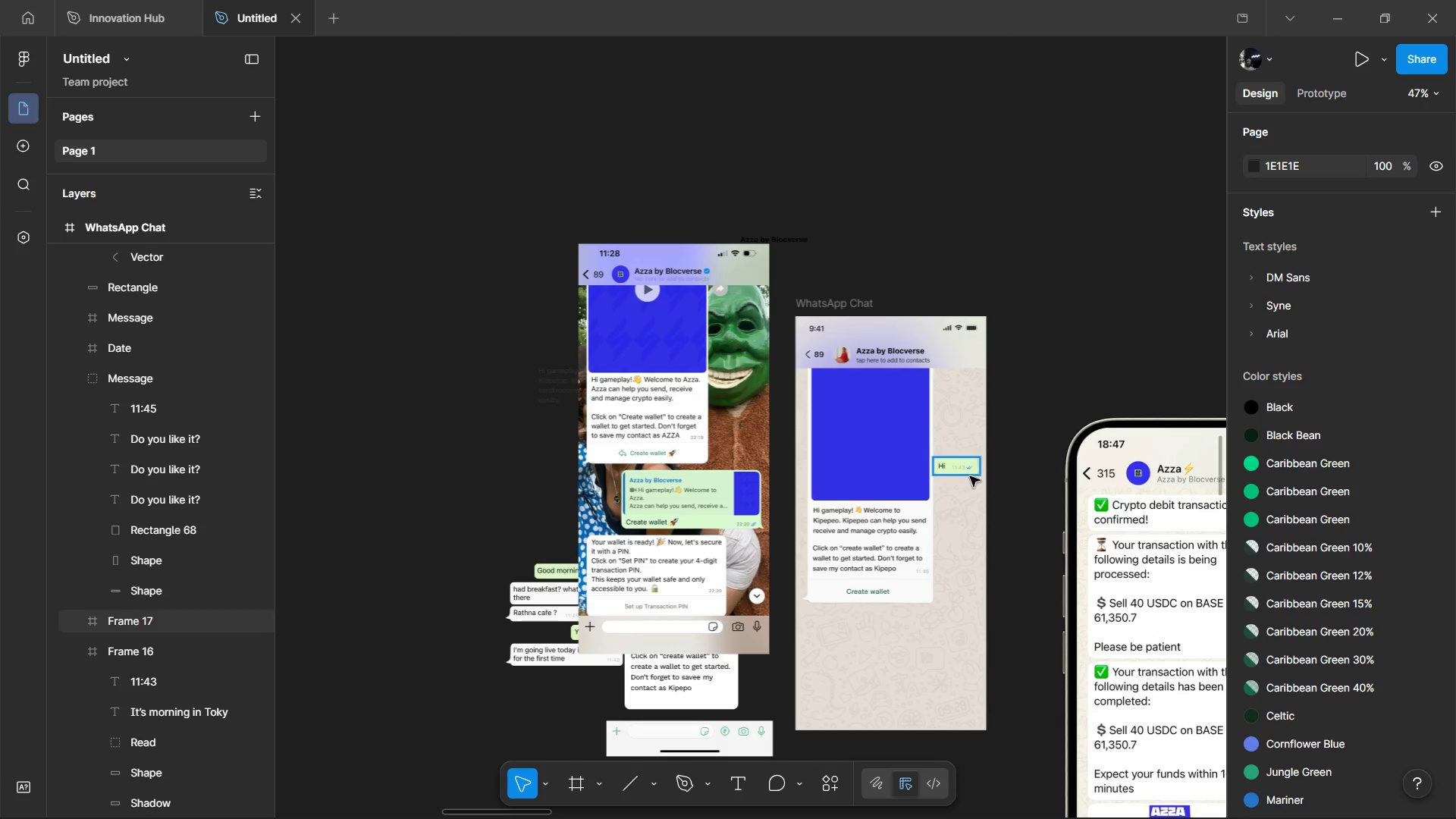 
hold_key(key=ControlLeft, duration=1.52)
scroll: coordinate [971, 471], scroll_direction: up, amount: 2.0
 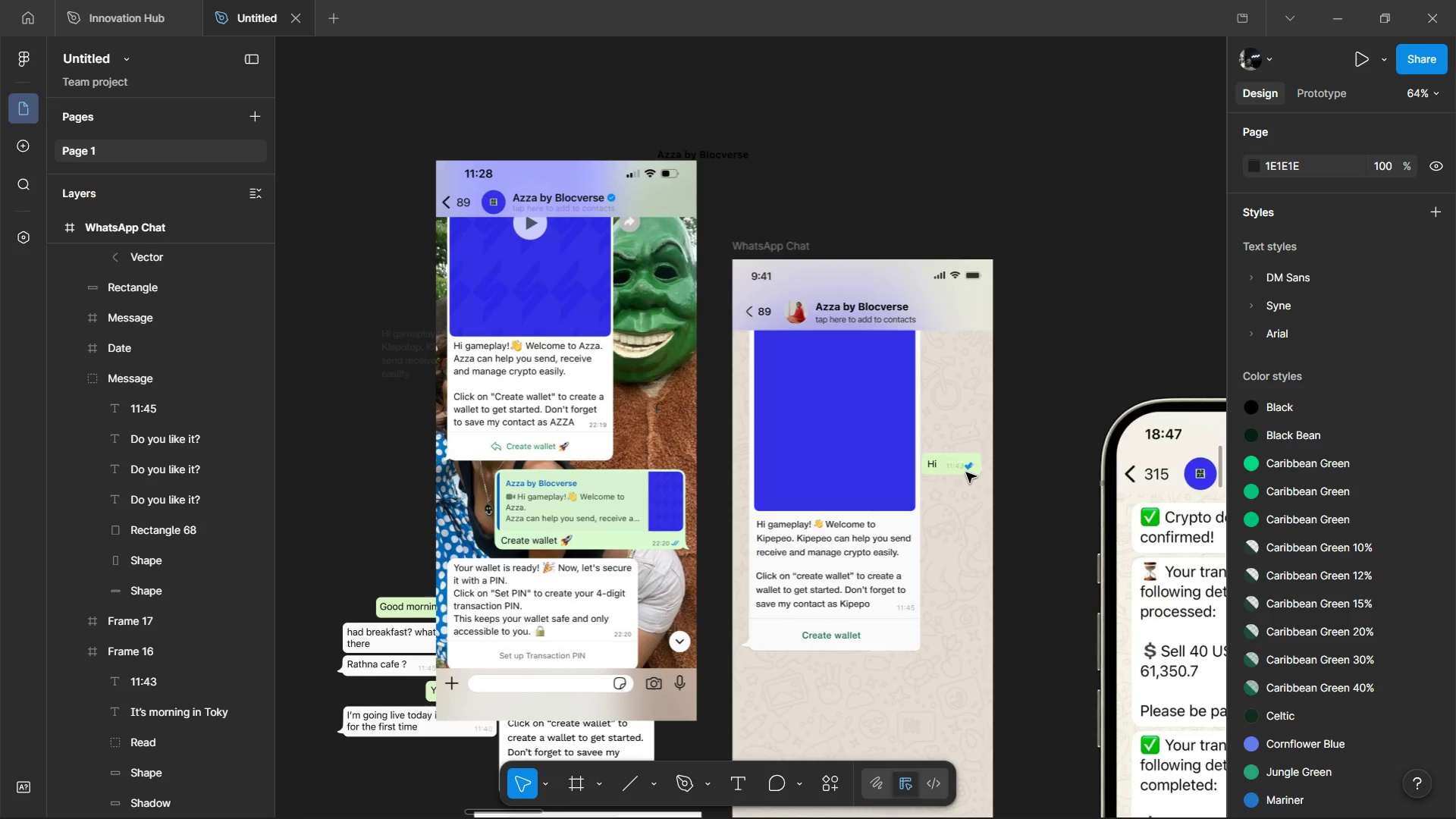 
hold_key(key=ControlLeft, duration=0.56)
scroll: coordinate [960, 486], scroll_direction: down, amount: 4.0
 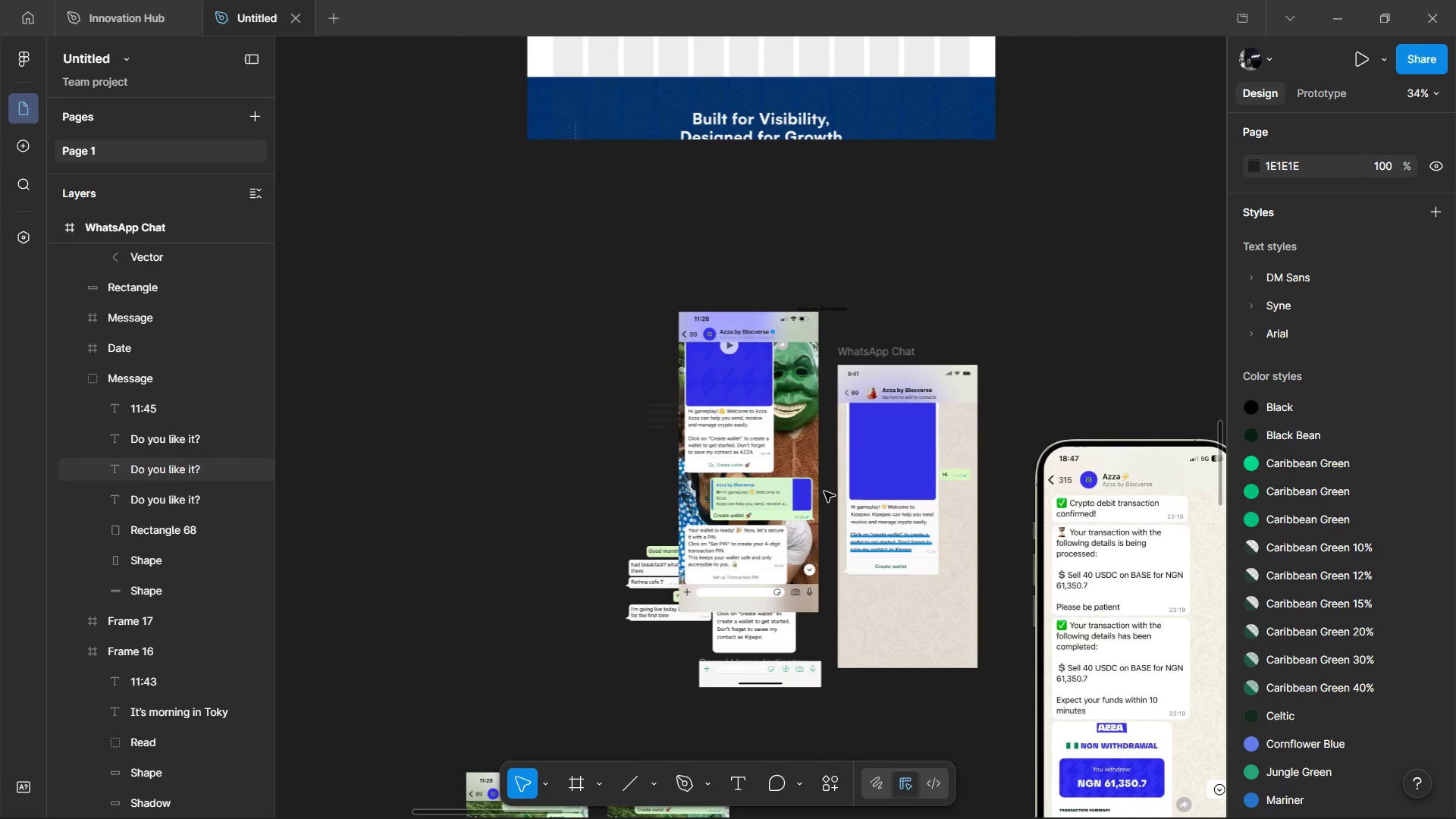 
hold_key(key=ControlLeft, duration=7.84)
 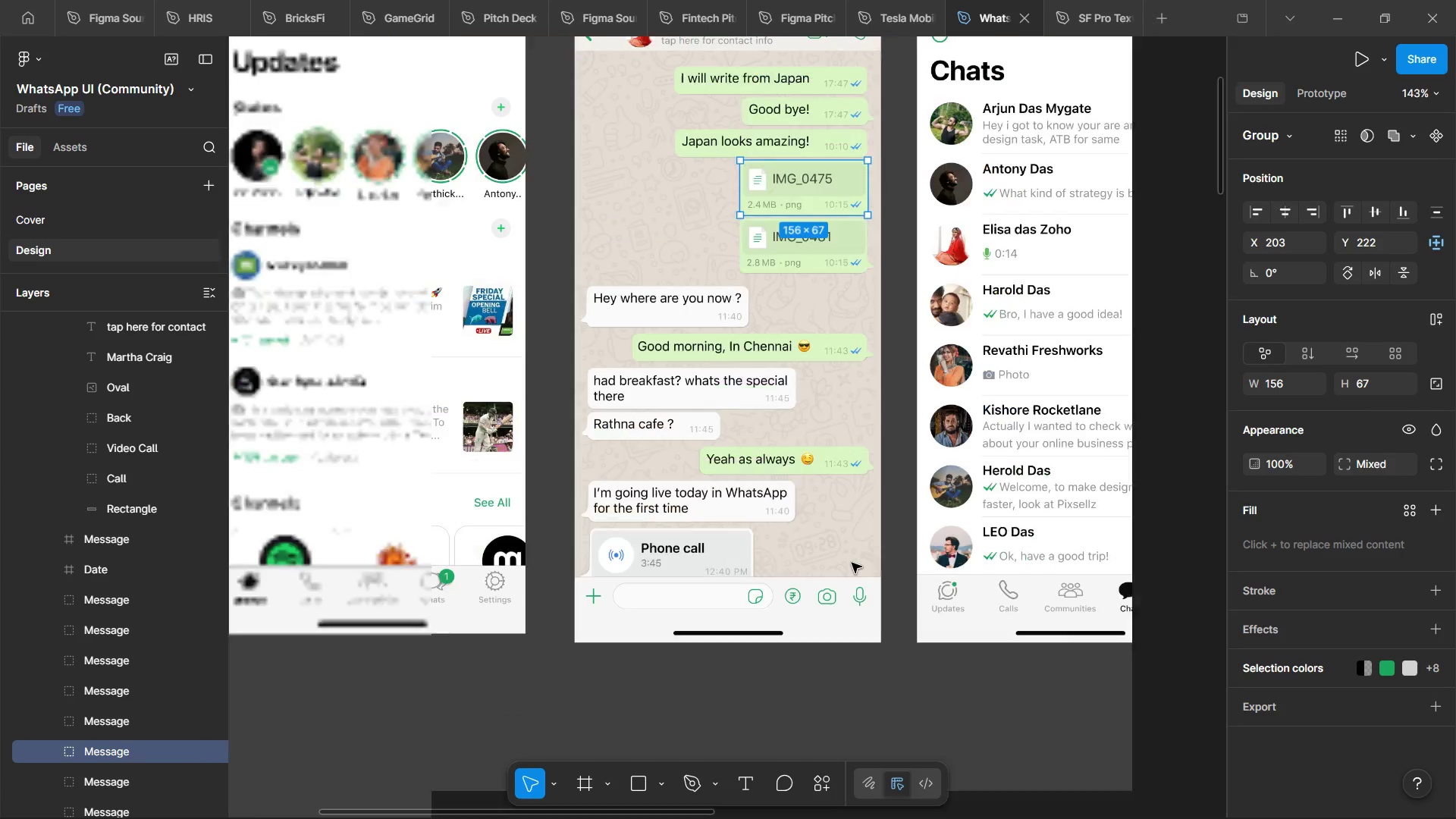 
key(Alt+Tab)
 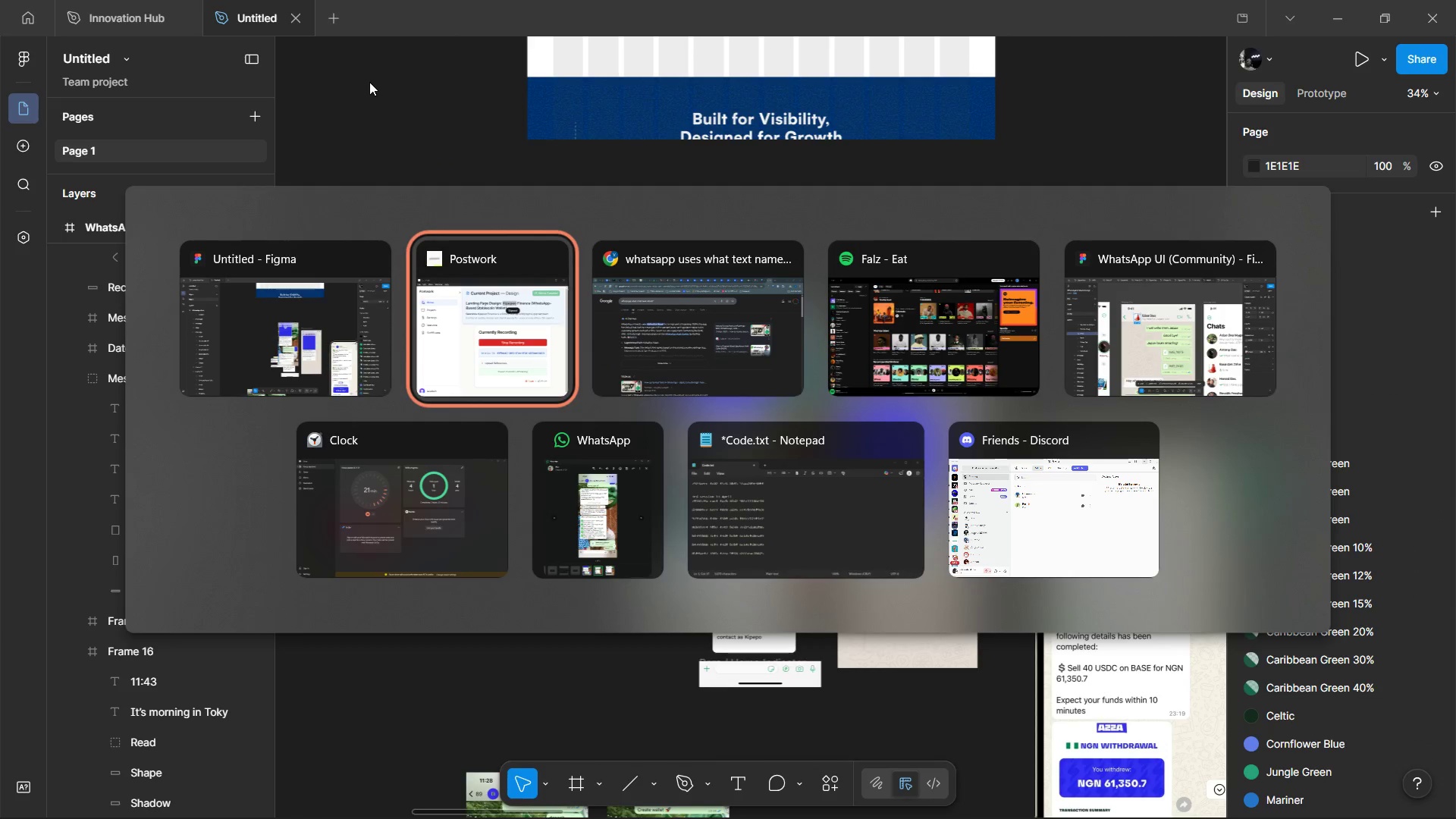 
key(Alt+Tab)
 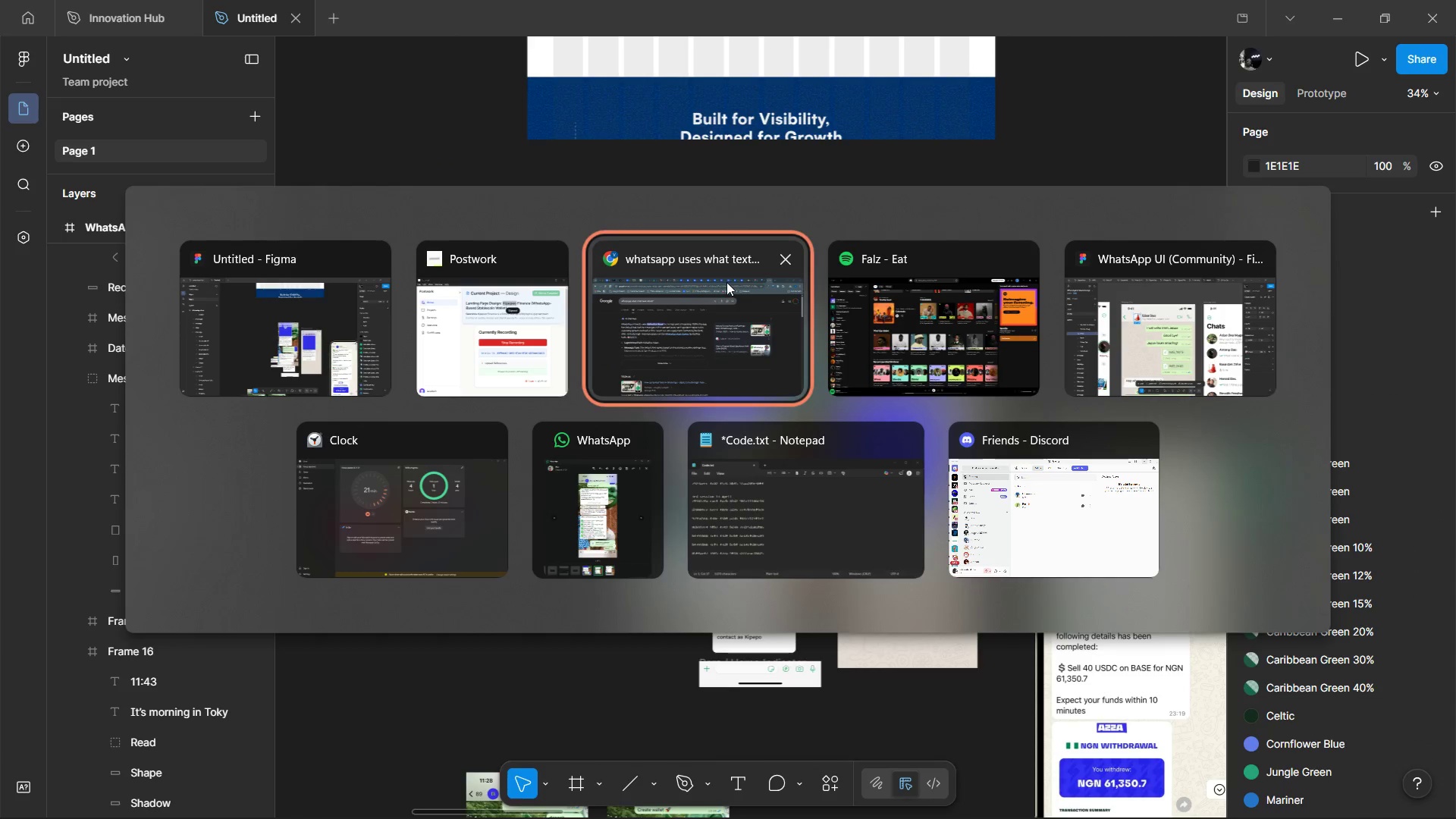 
key(Alt+Tab)
 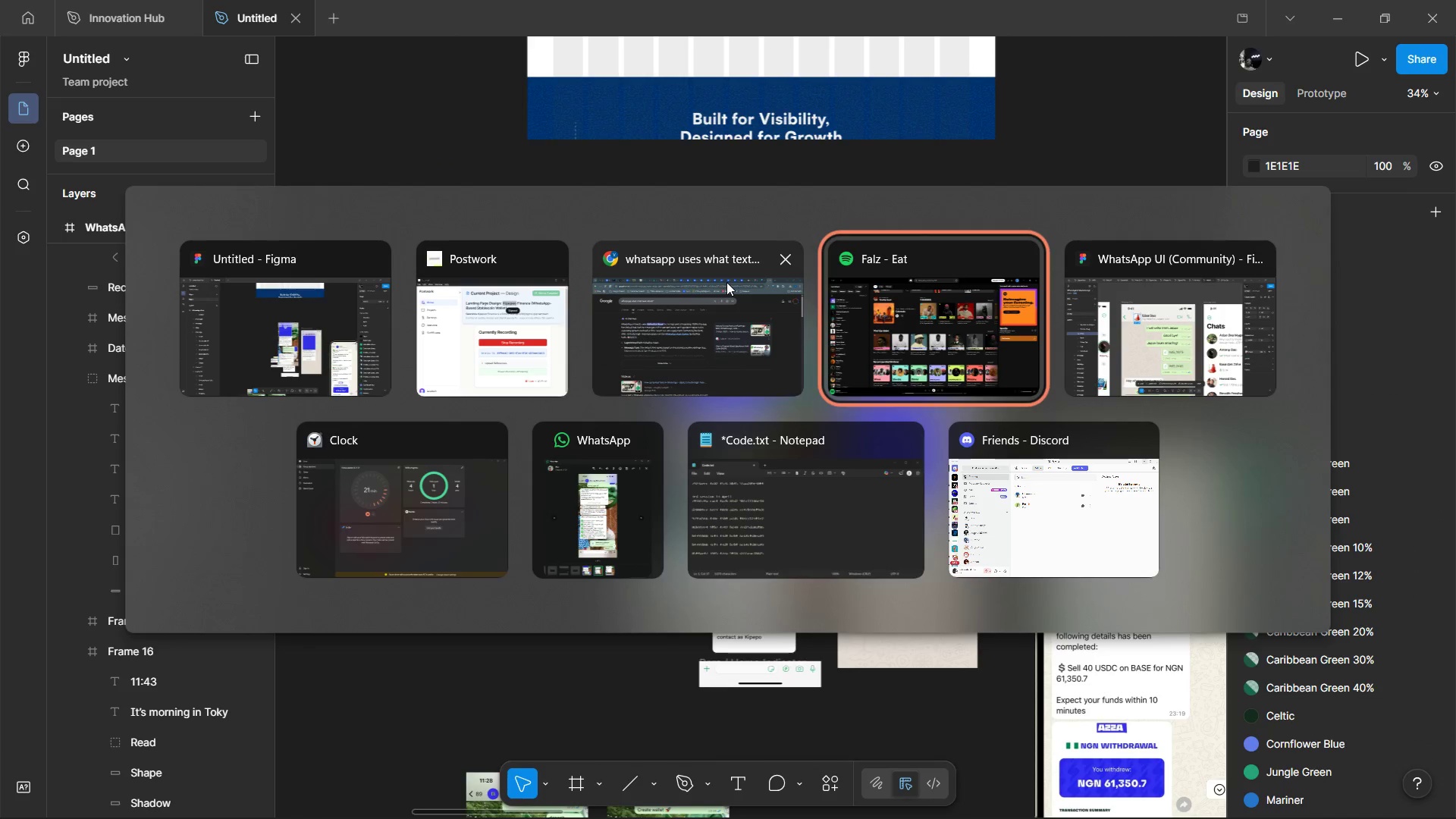 
key(Alt+Tab)
 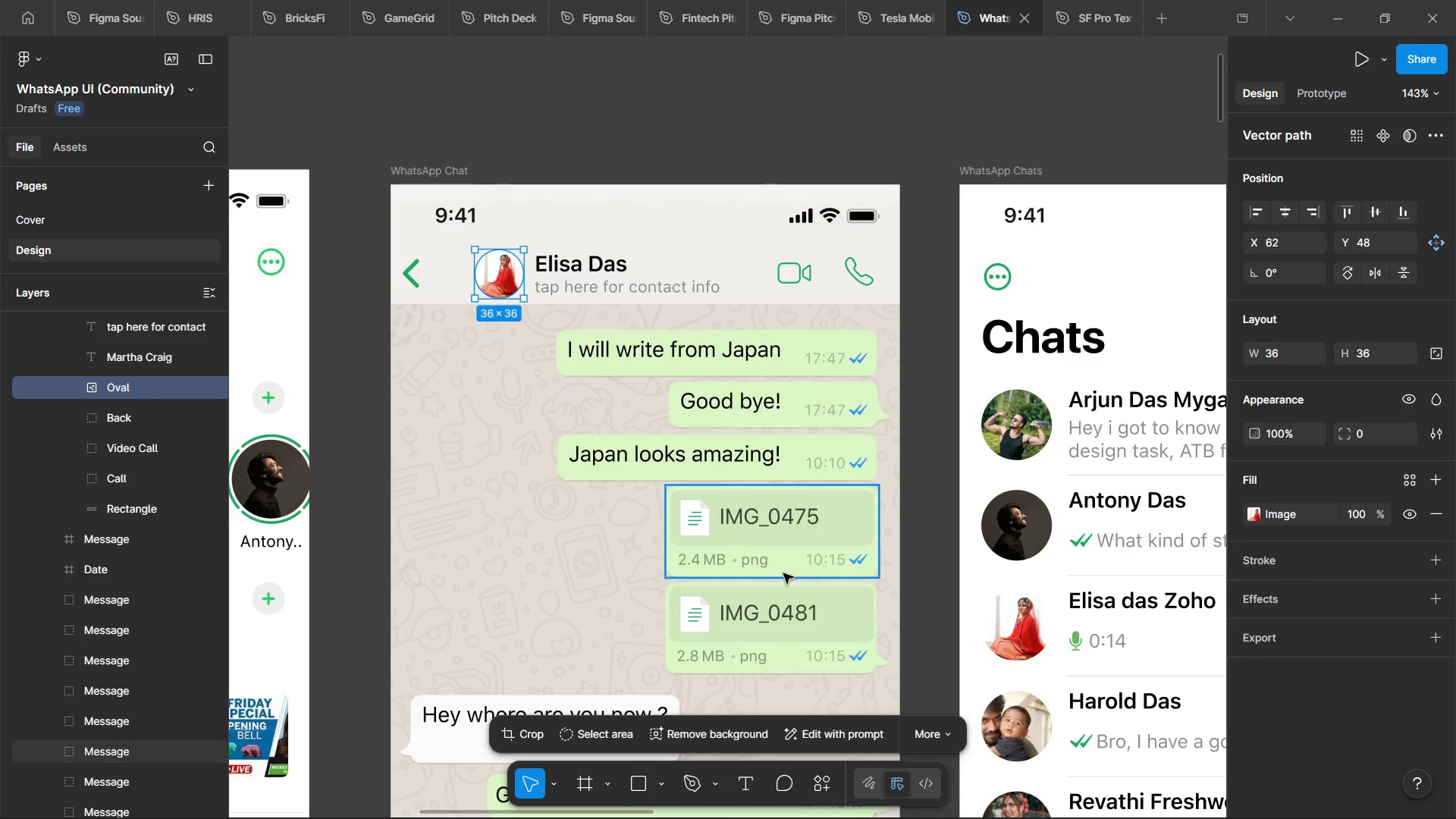 
left_click([790, 568])
 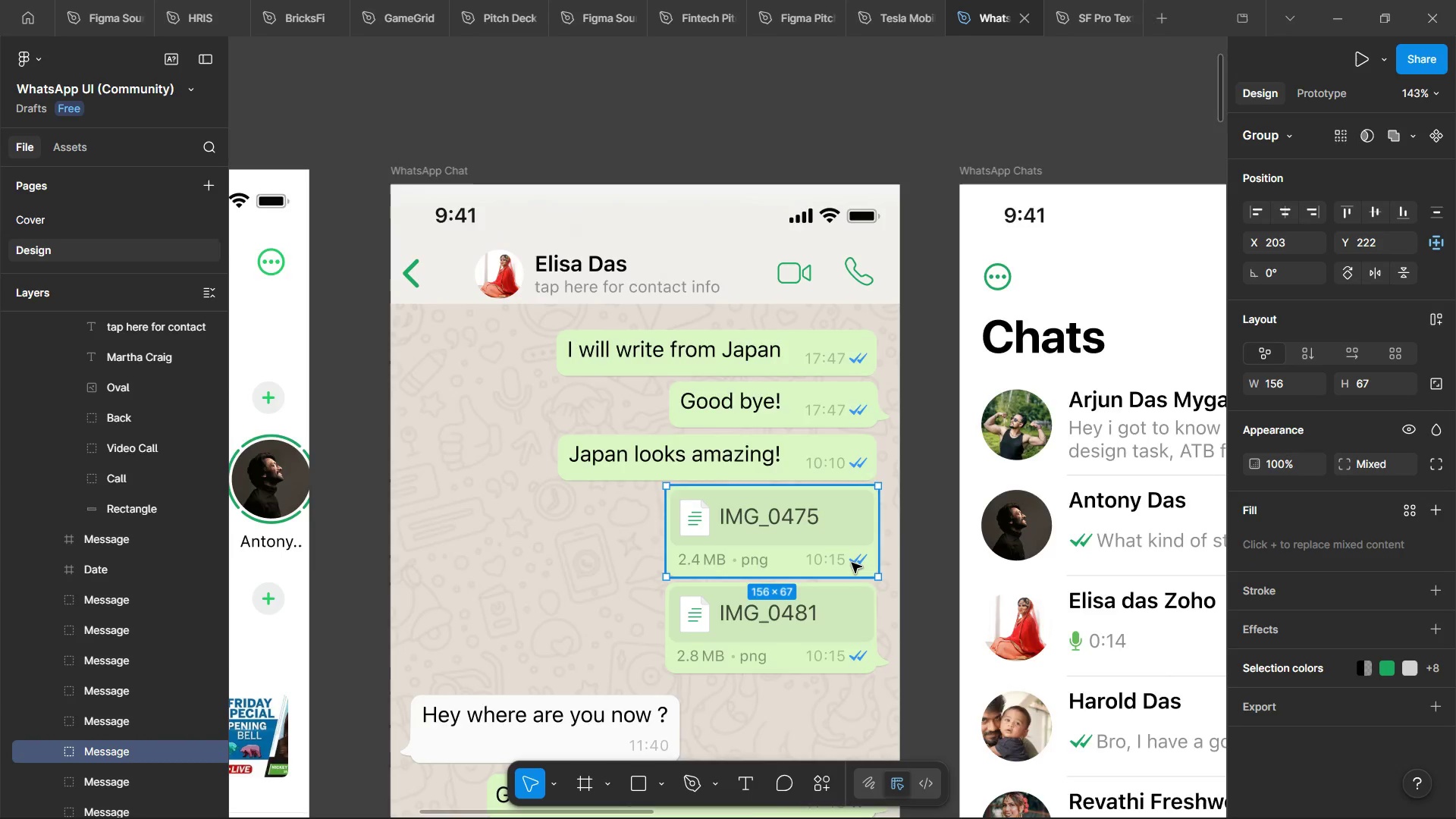 
hold_key(key=ControlLeft, duration=0.62)
scroll: coordinate [852, 563], scroll_direction: down, amount: 19.0
 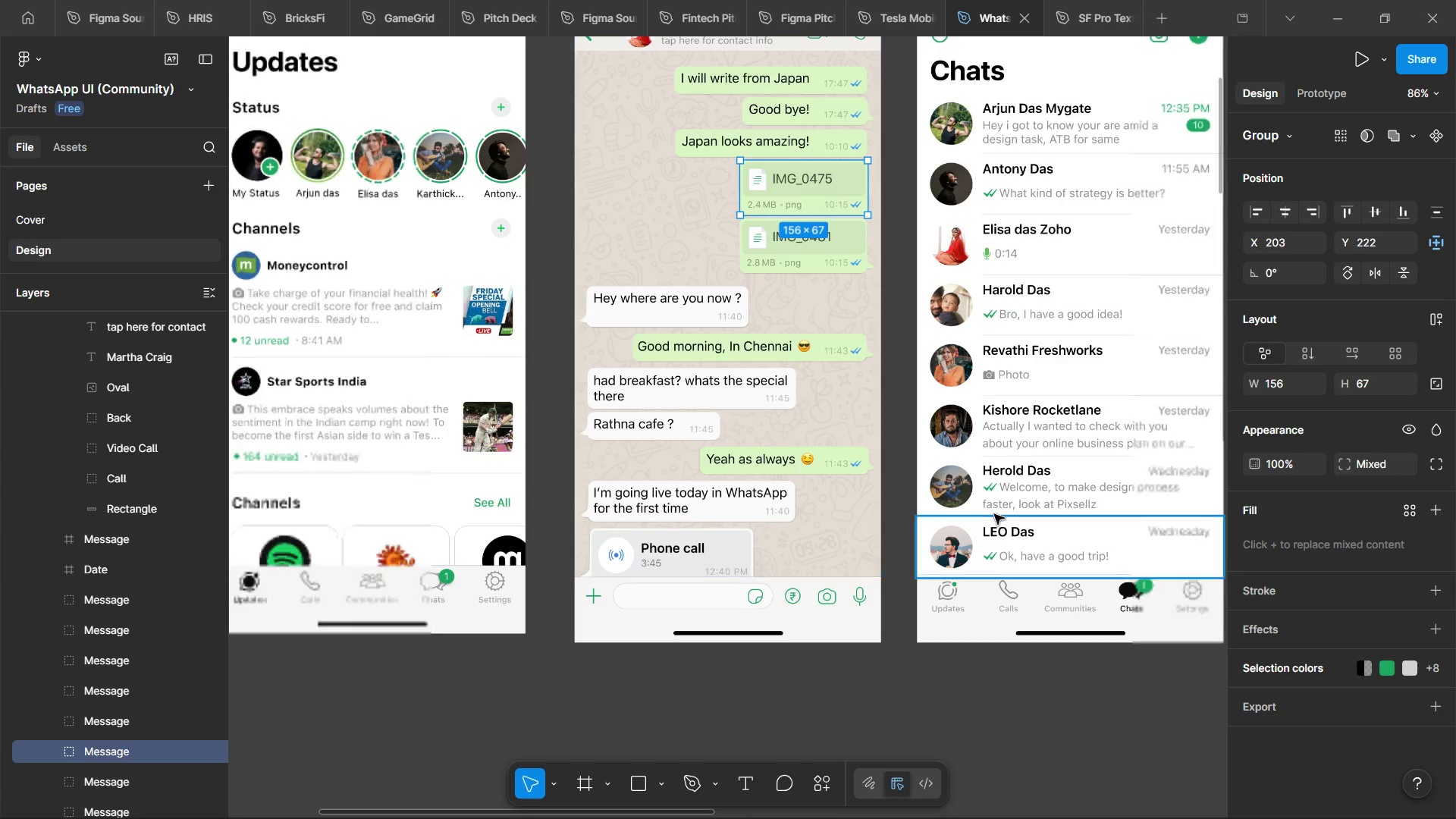 
hold_key(key=ControlLeft, duration=1.26)
scroll: coordinate [996, 512], scroll_direction: down, amount: 2.0
 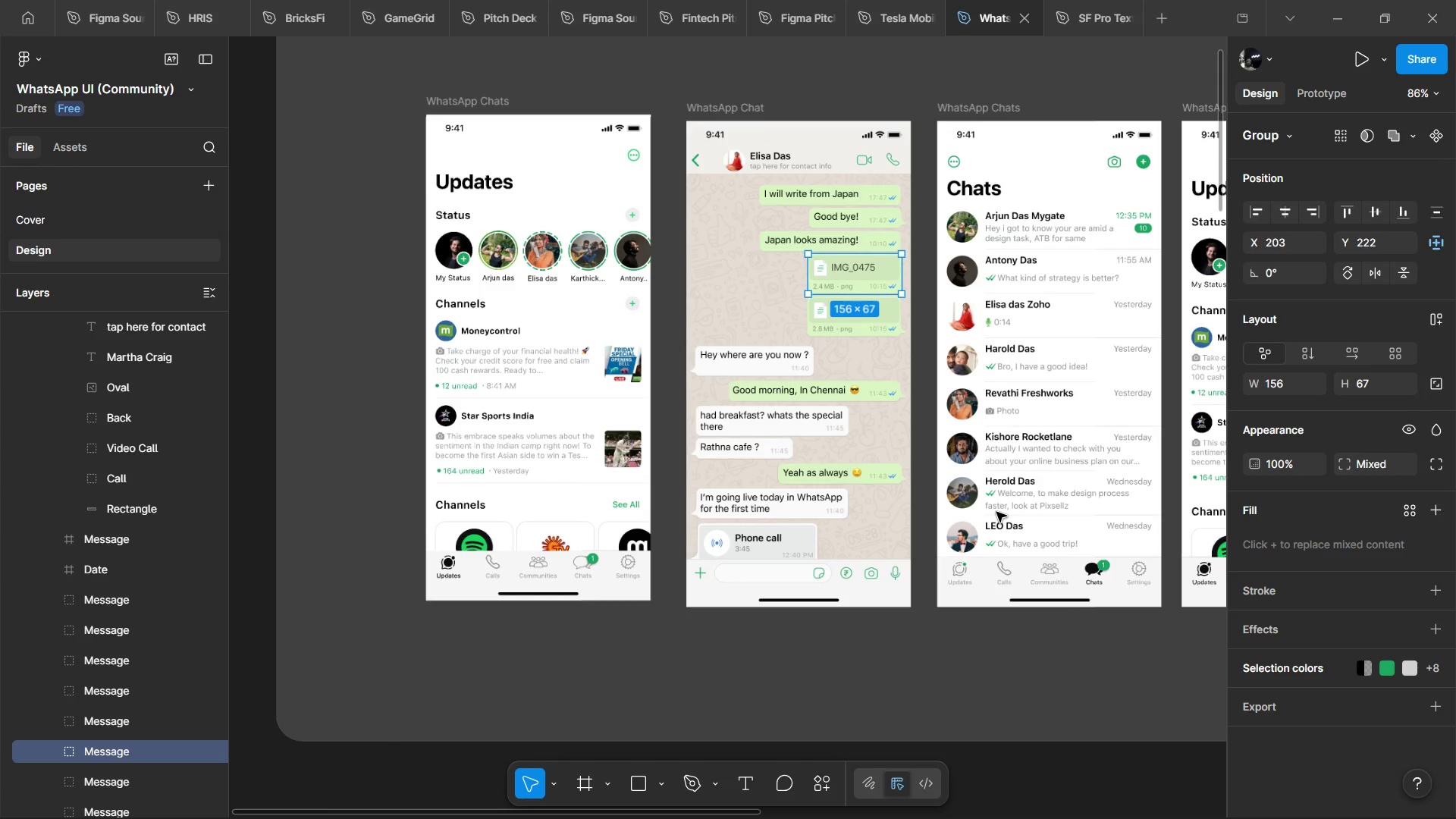 
hold_key(key=ShiftLeft, duration=1.52)
 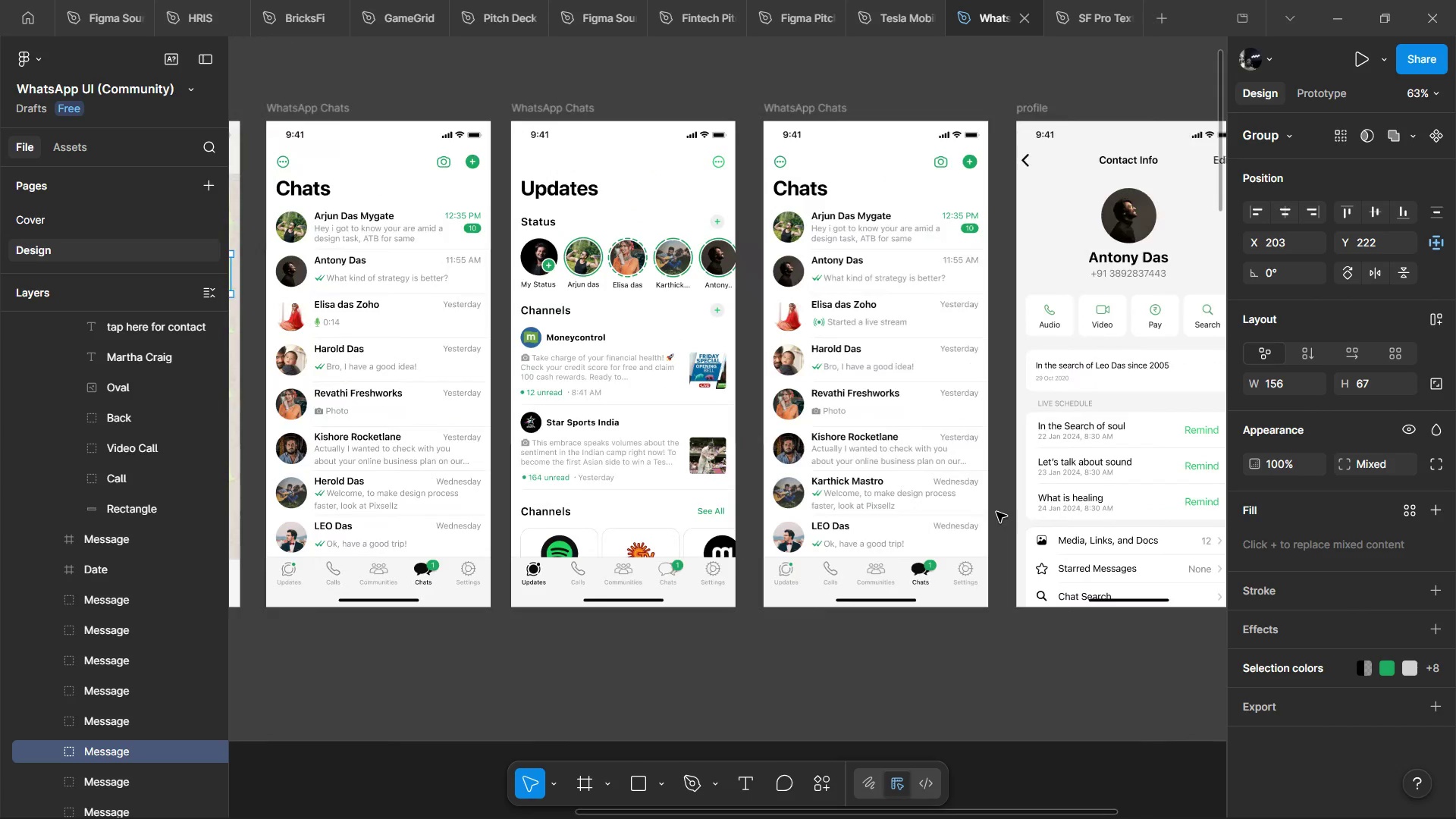 
hold_key(key=ShiftLeft, duration=1.5)
 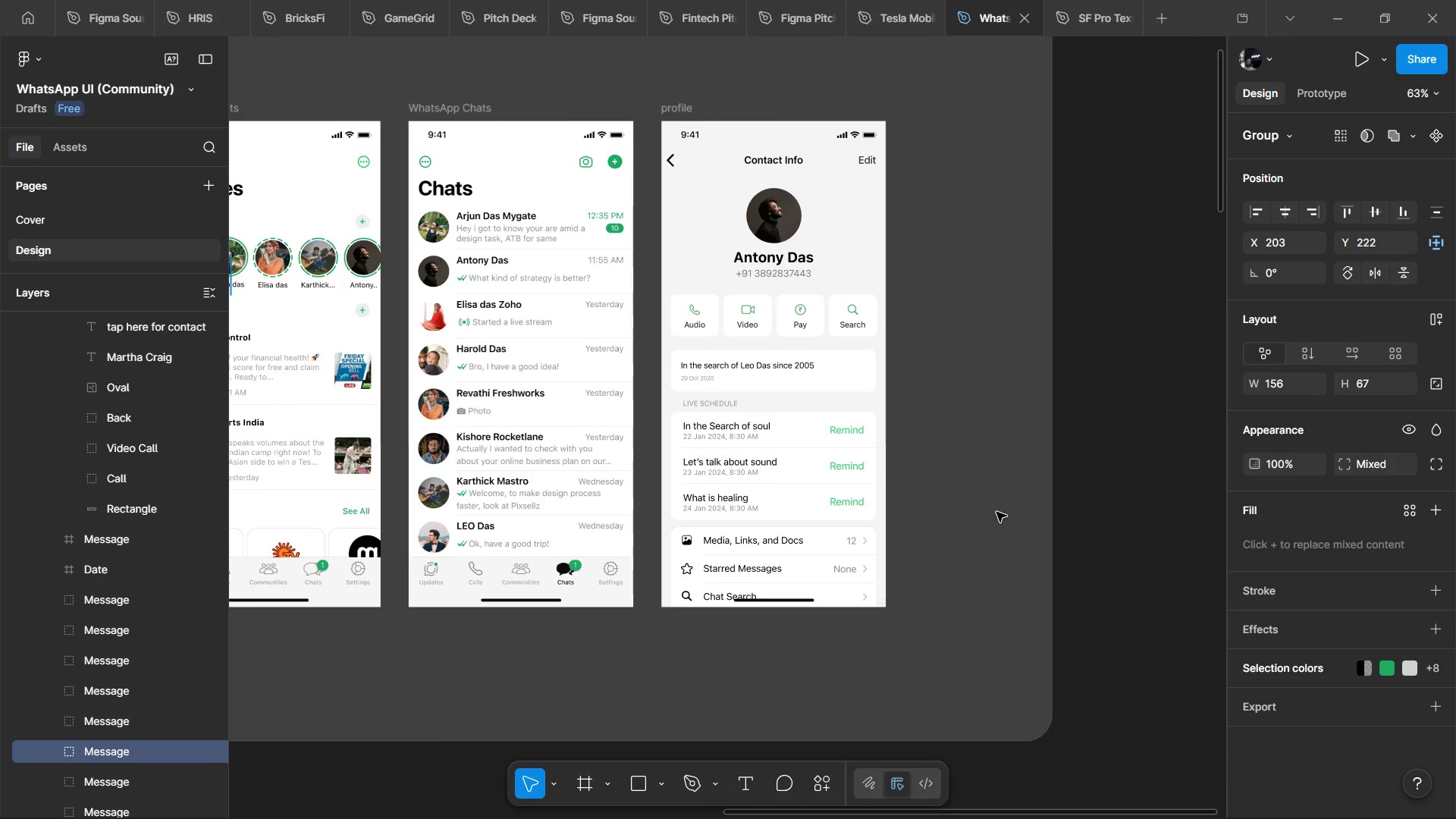 
key(Shift+ShiftLeft)
 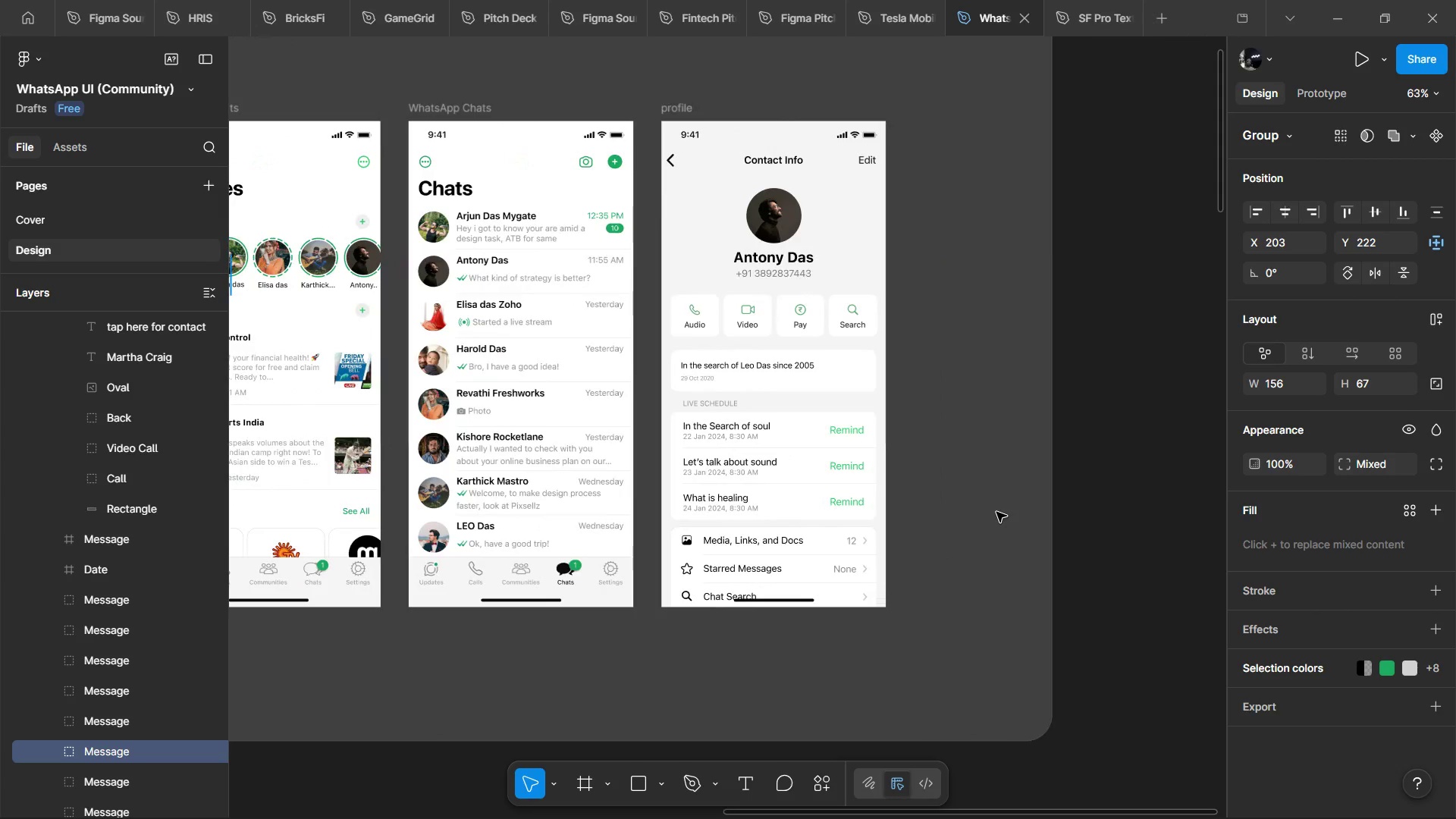 
key(Shift+ShiftLeft)
 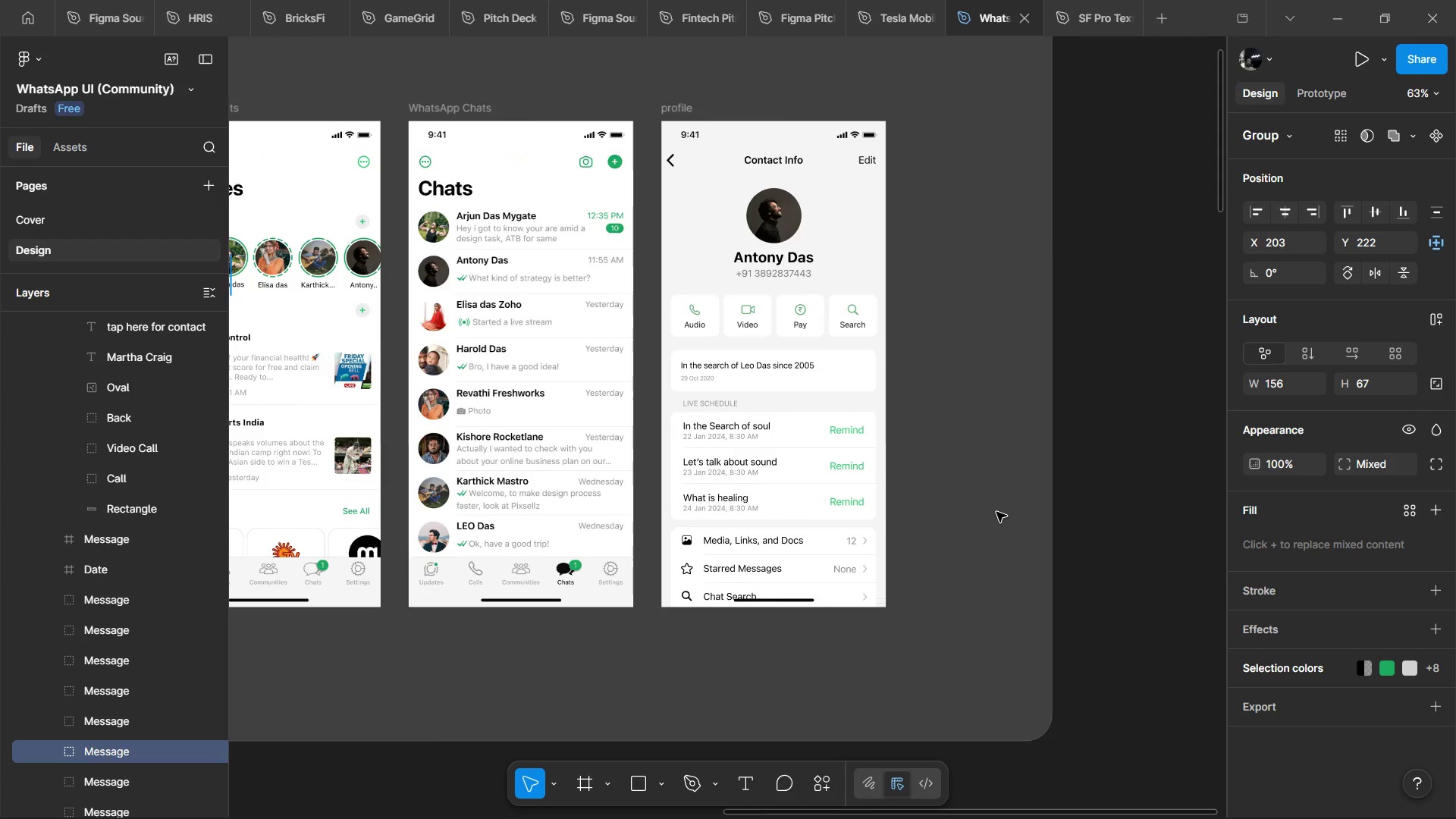 
key(Shift+ShiftLeft)
 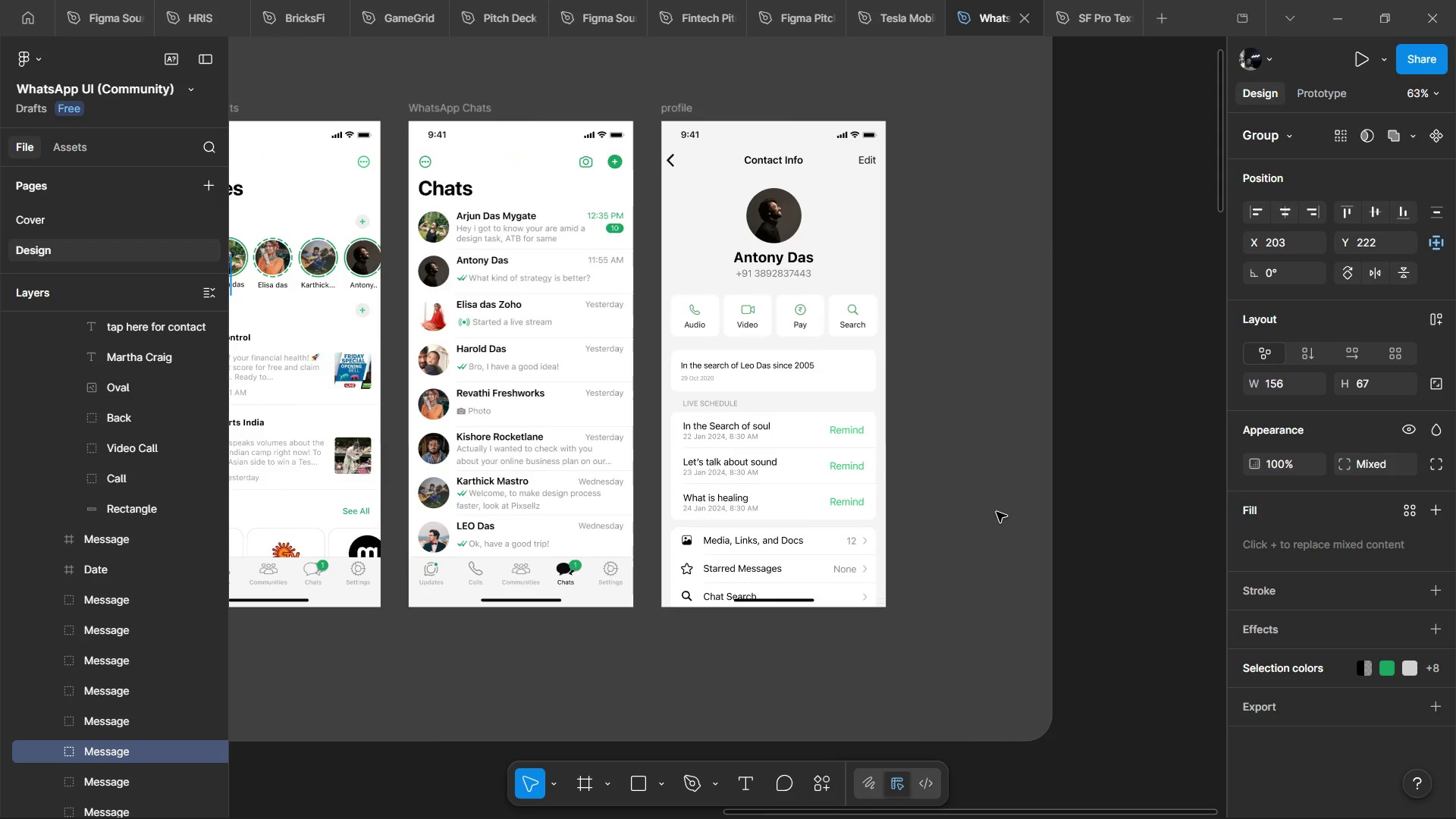 
key(Shift+ShiftLeft)
 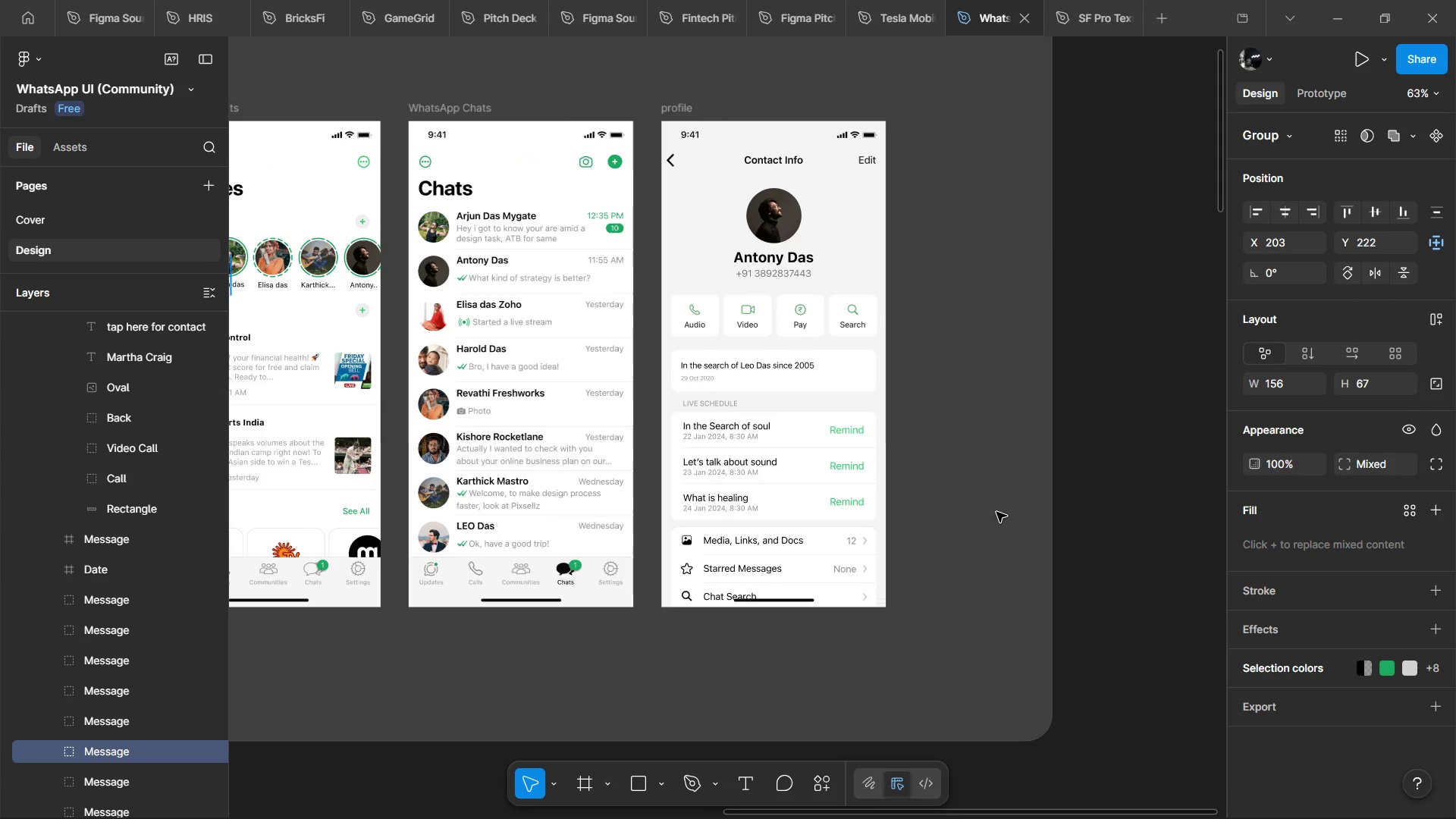 
hold_key(key=ControlLeft, duration=1.45)
 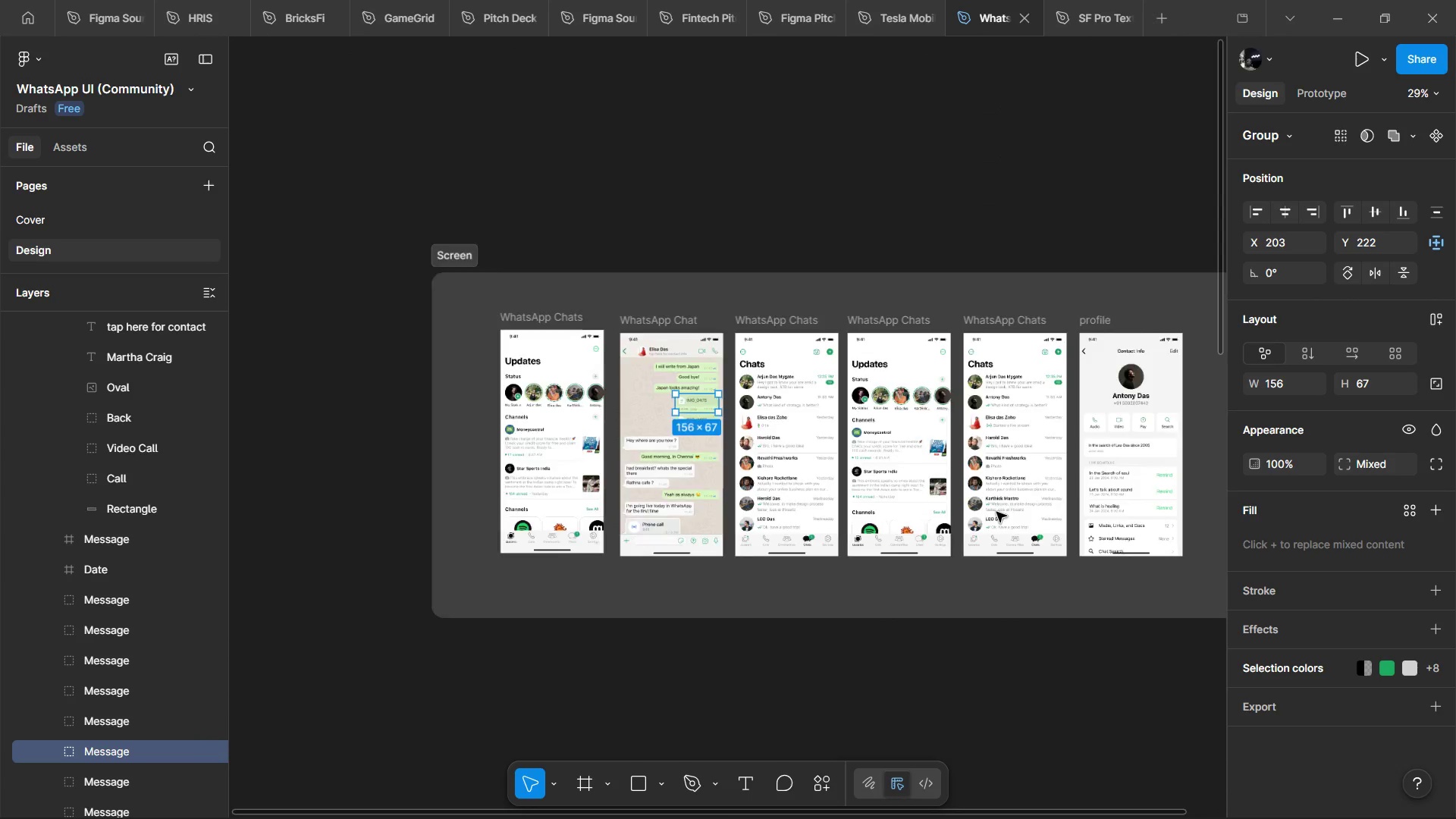 
scroll: coordinate [996, 512], scroll_direction: down, amount: 31.0
 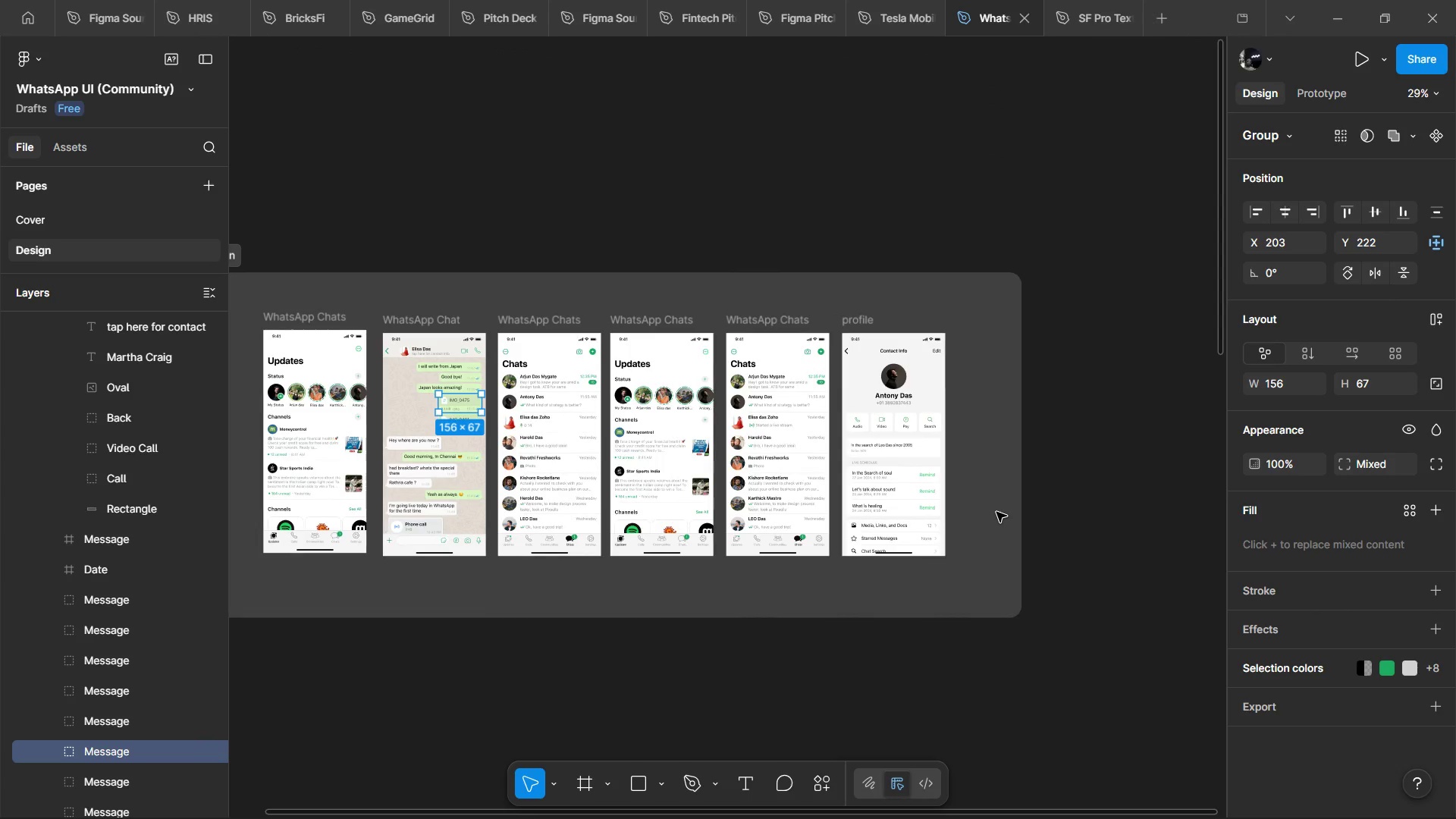 
hold_key(key=ShiftLeft, duration=0.55)
 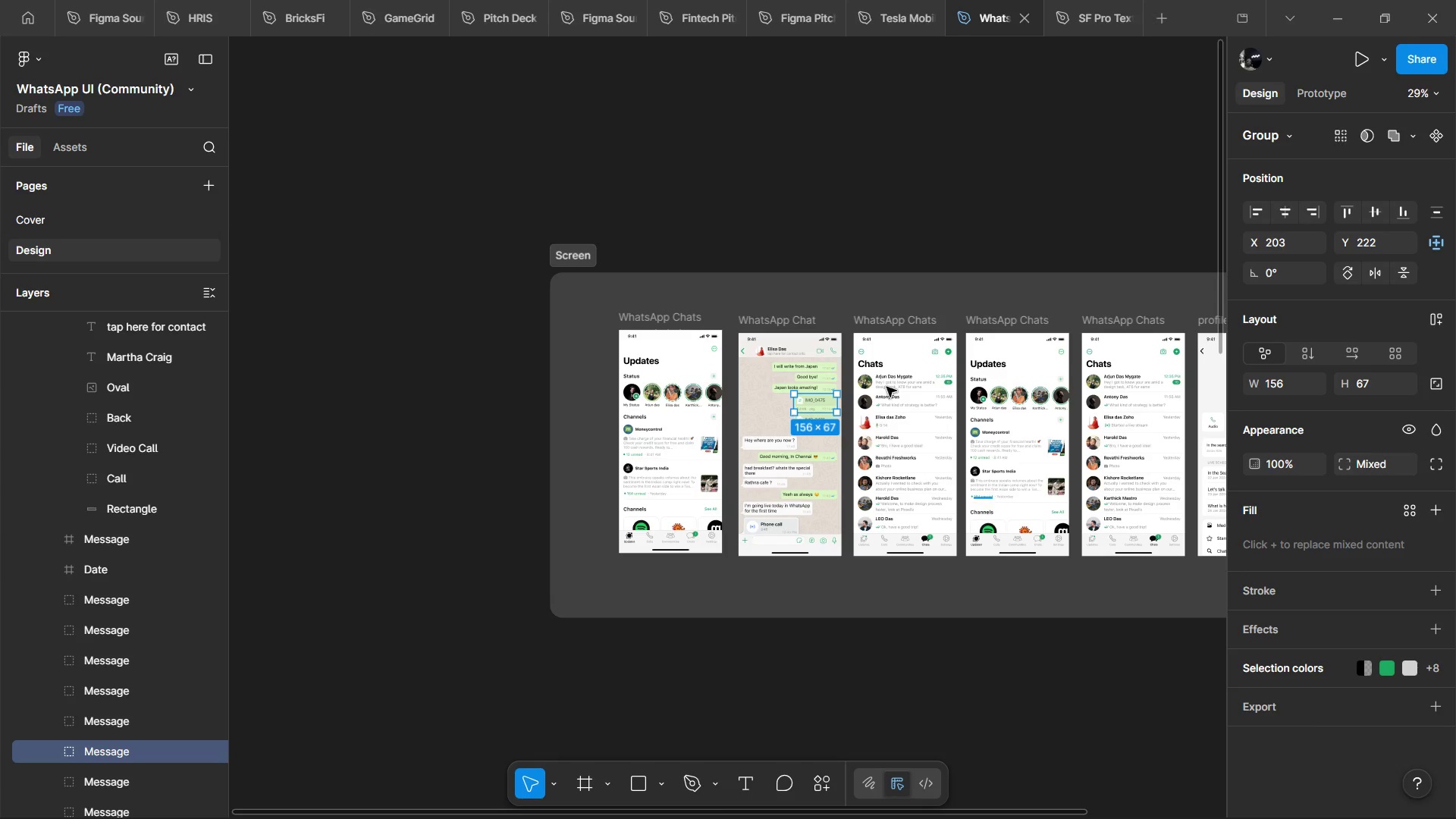 
key(Control+C)
 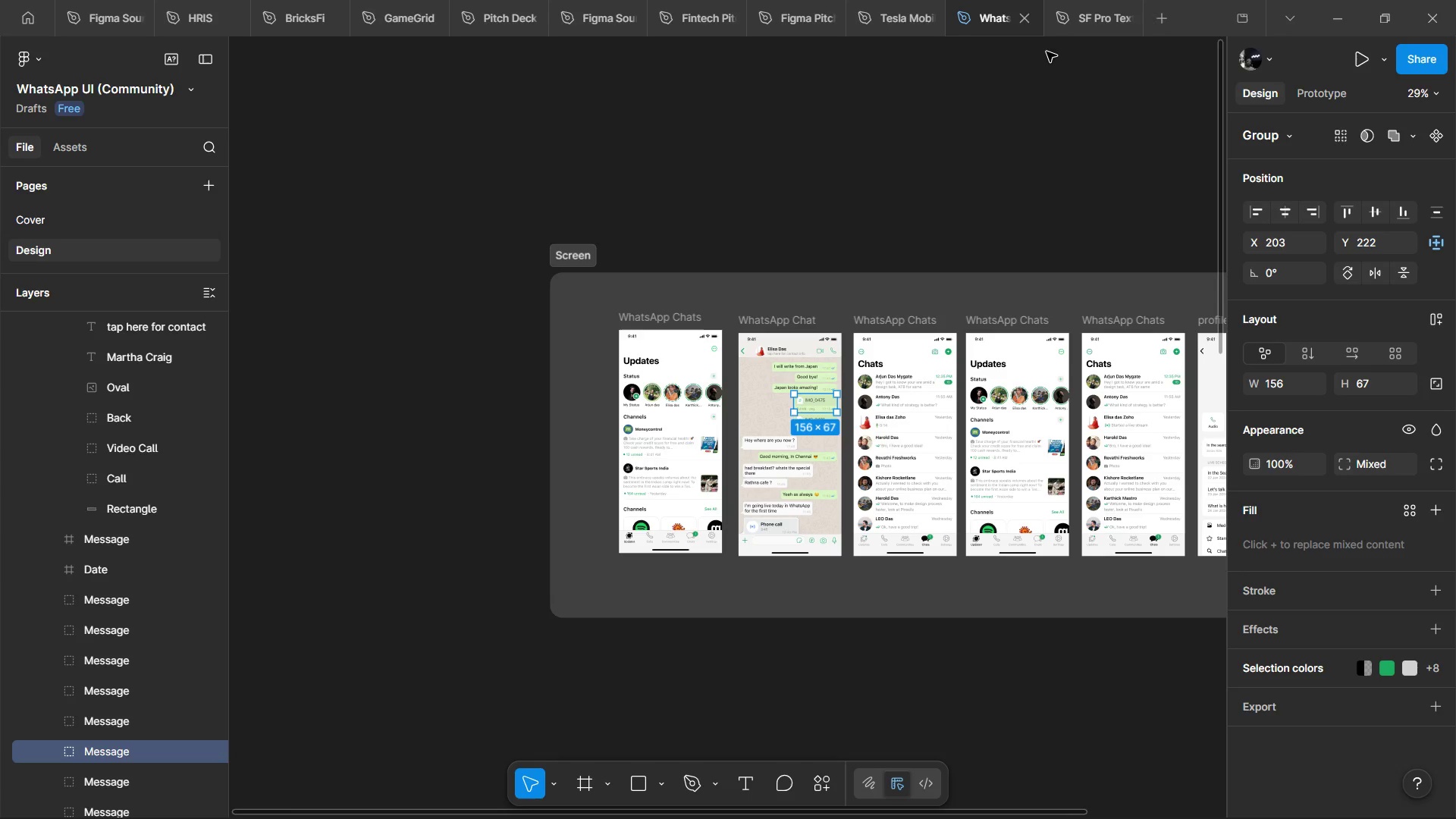 
scroll: coordinate [996, 512], scroll_direction: up, amount: 9.0
 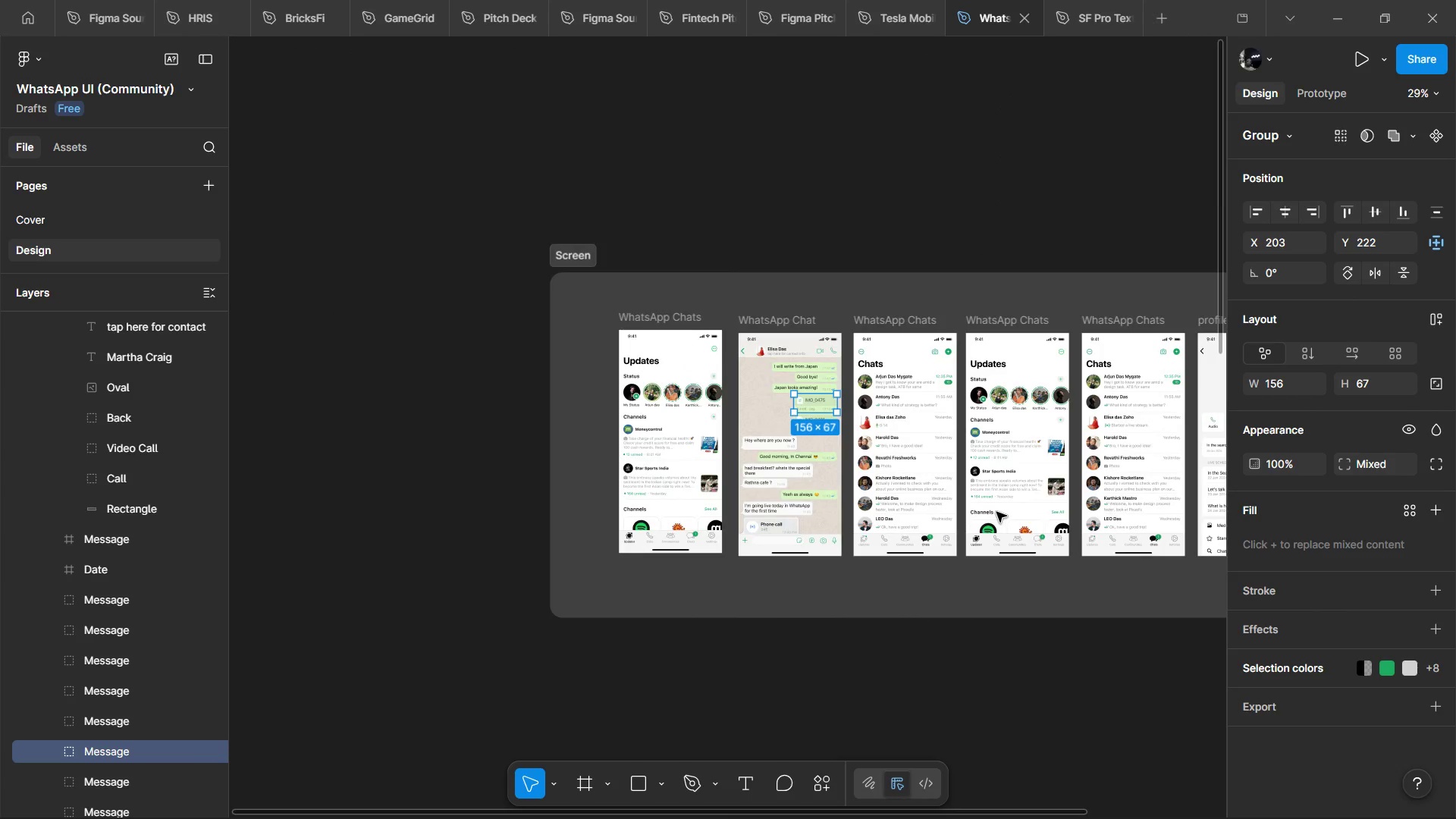 
mouse_move([1040, 55])
 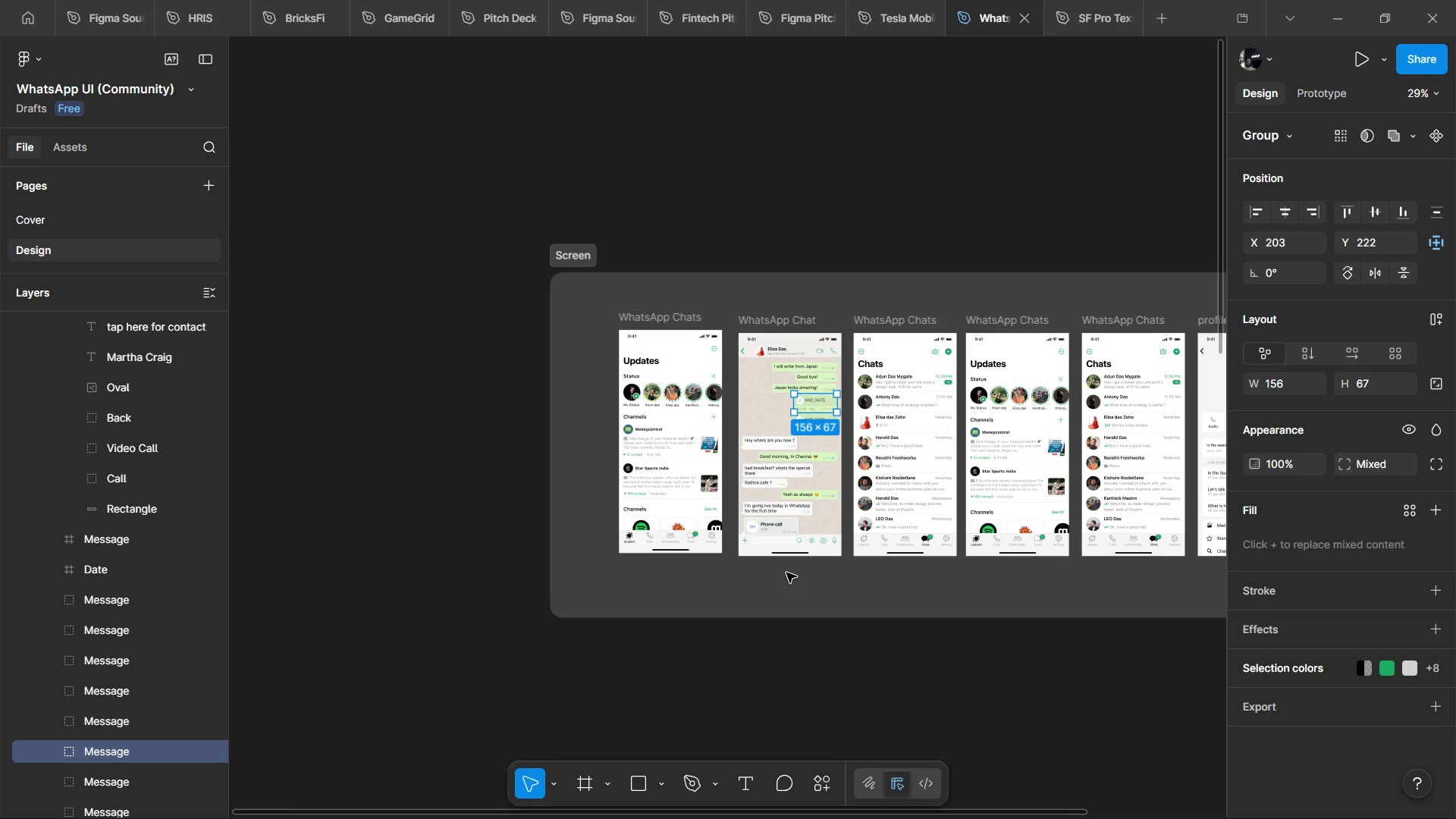 
key(Tab)
 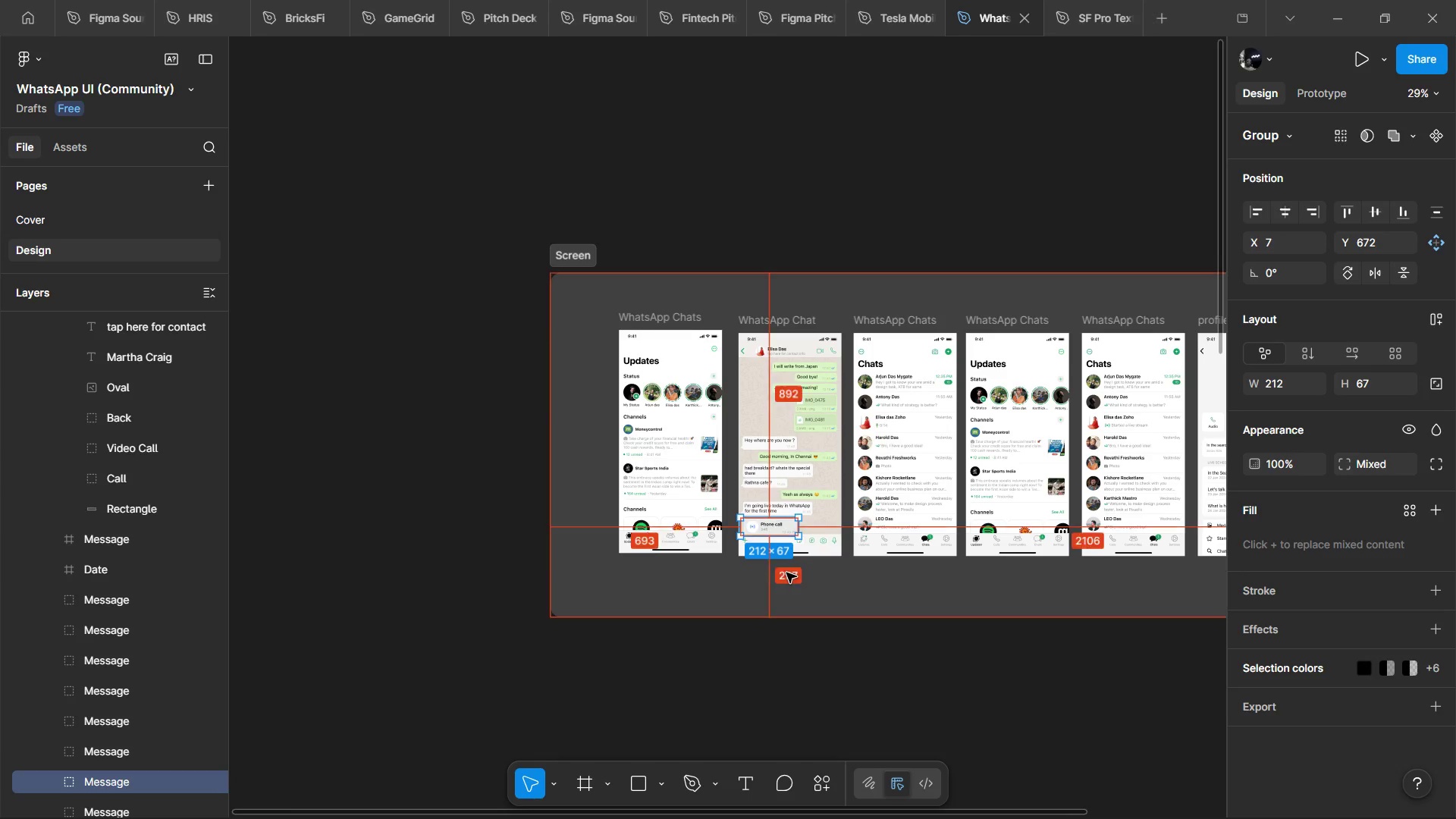 
key(Alt+Tab)
 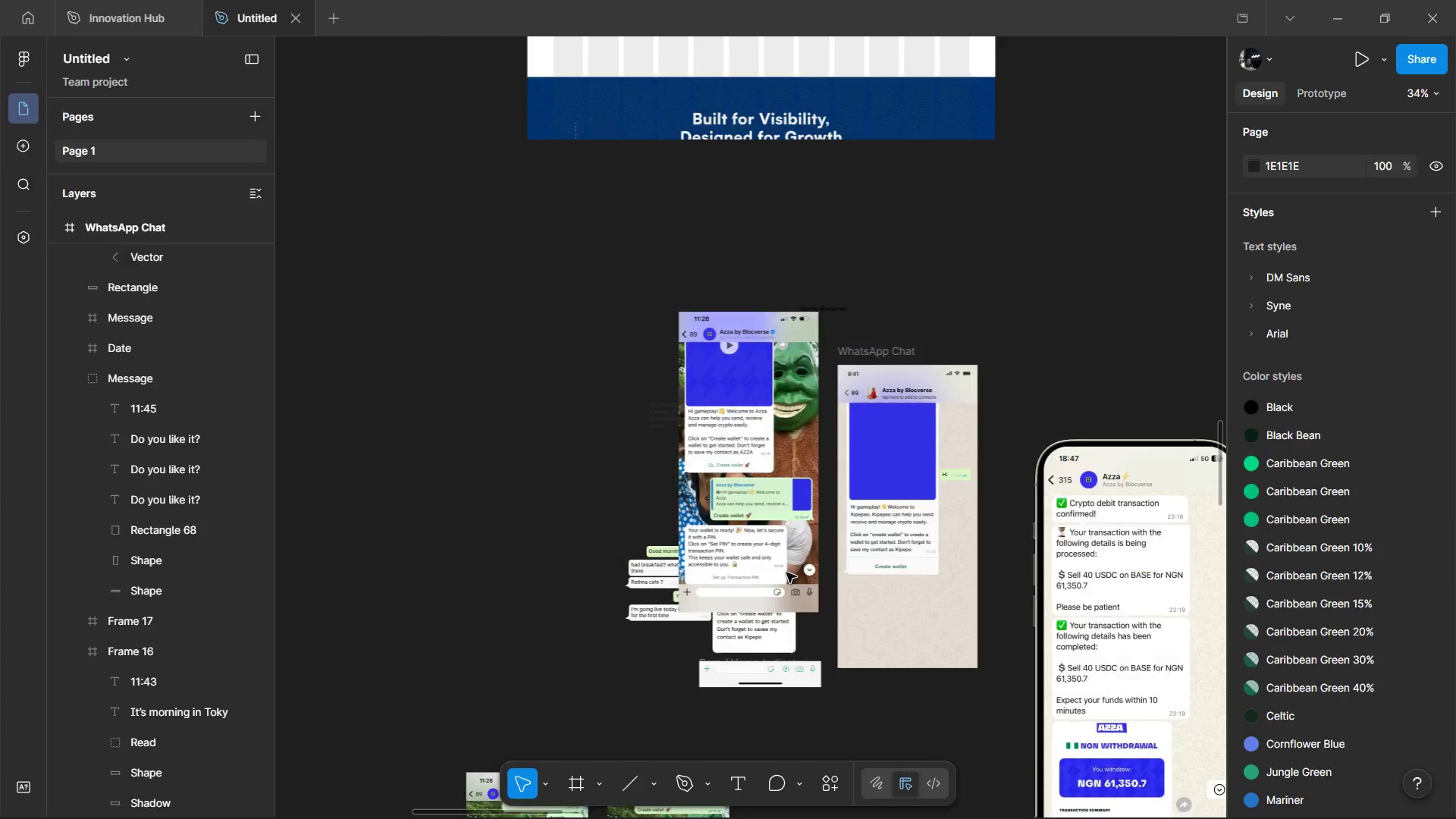 
hold_key(key=ControlLeft, duration=1.42)
 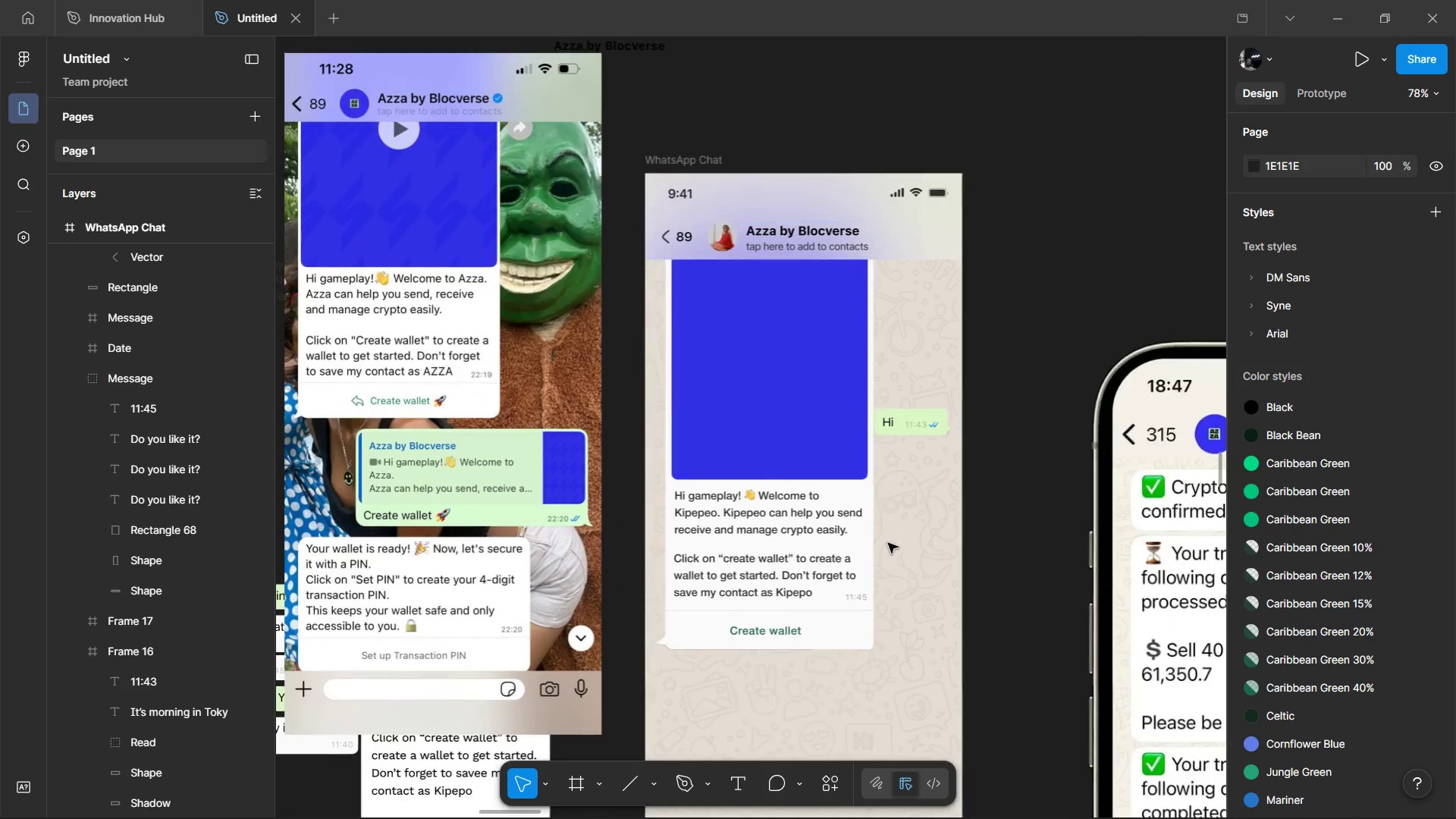 
hold_key(key=ShiftLeft, duration=0.44)
 